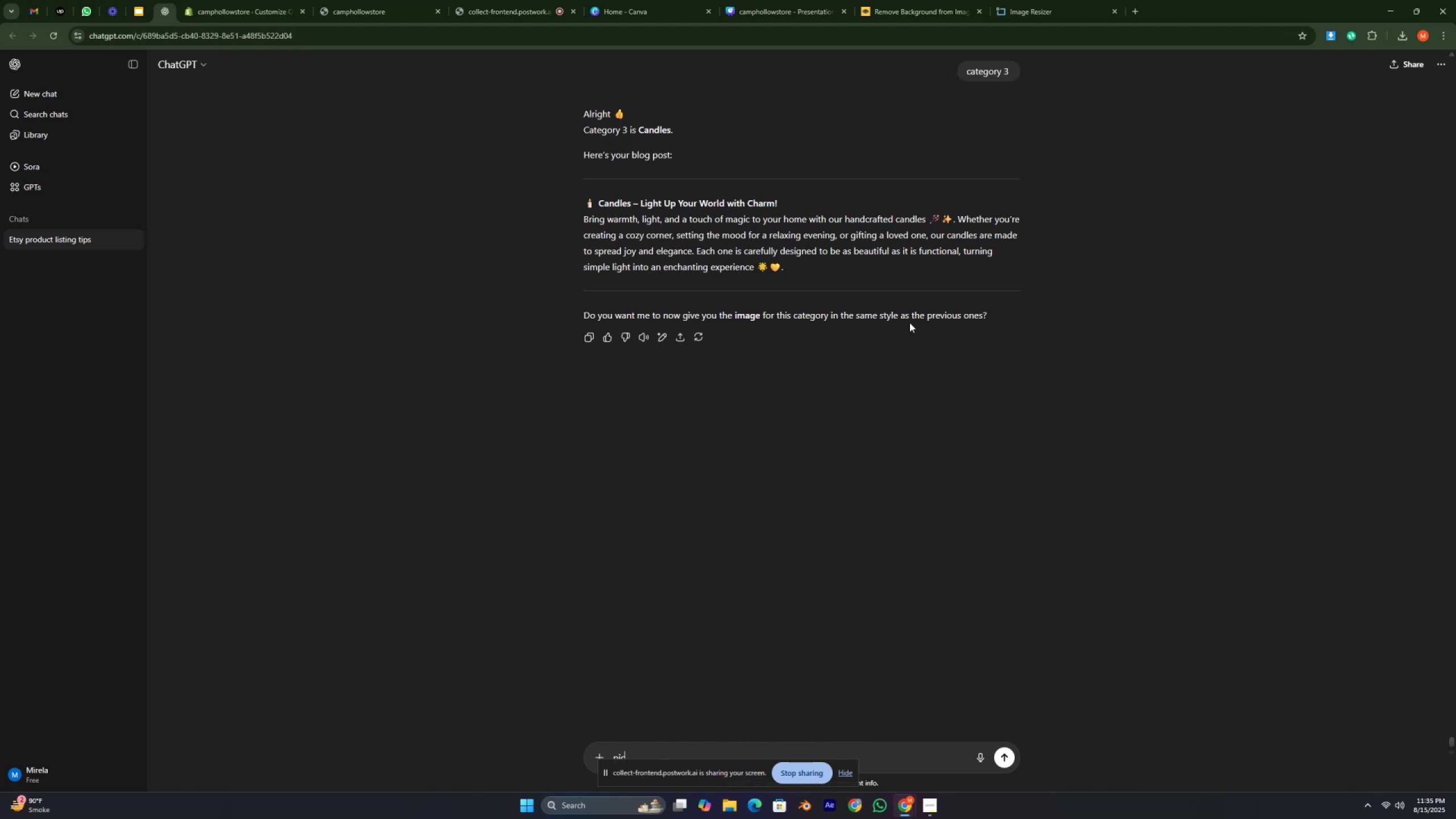 
key(Enter)
 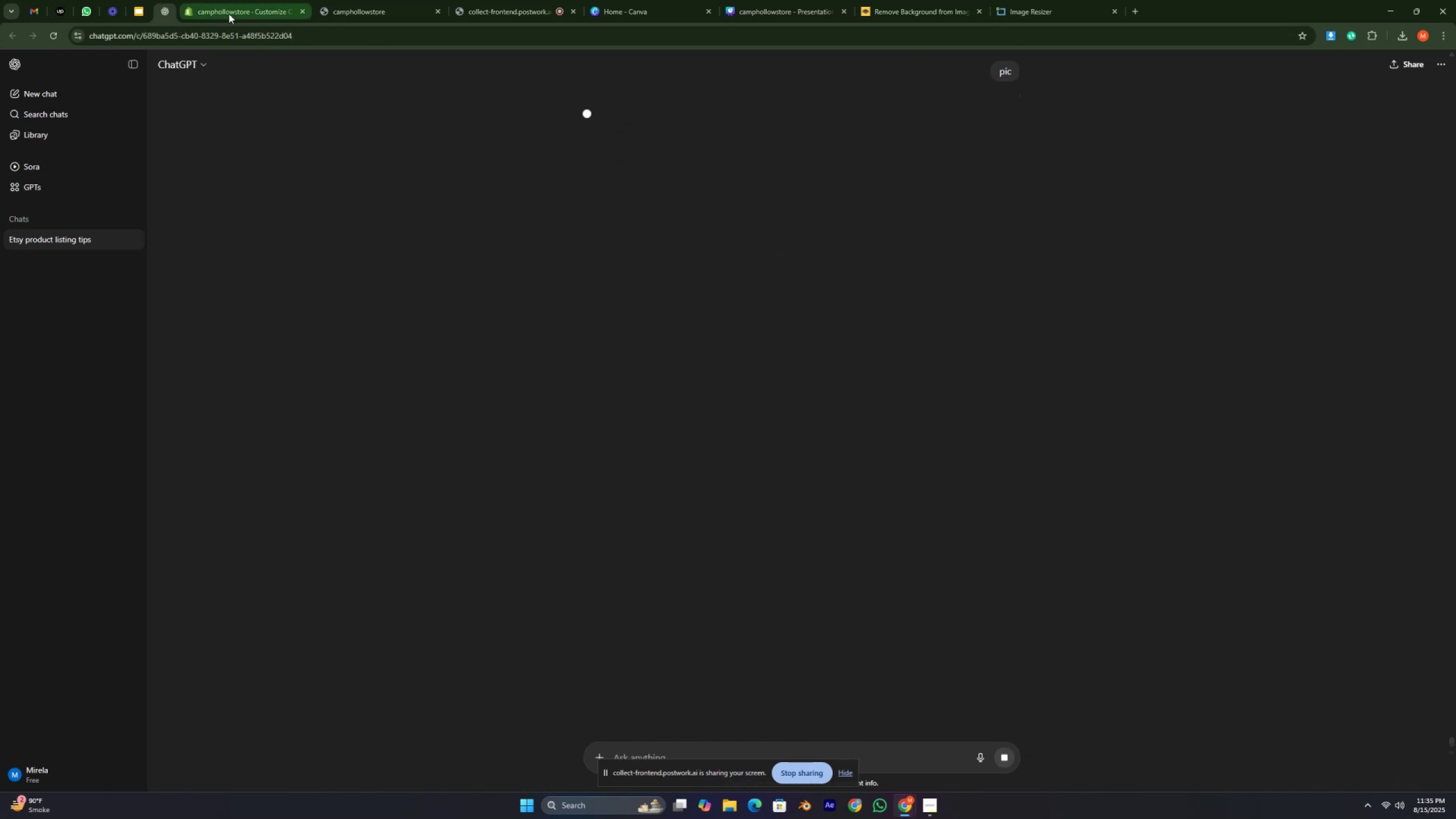 
left_click([224, 18])
 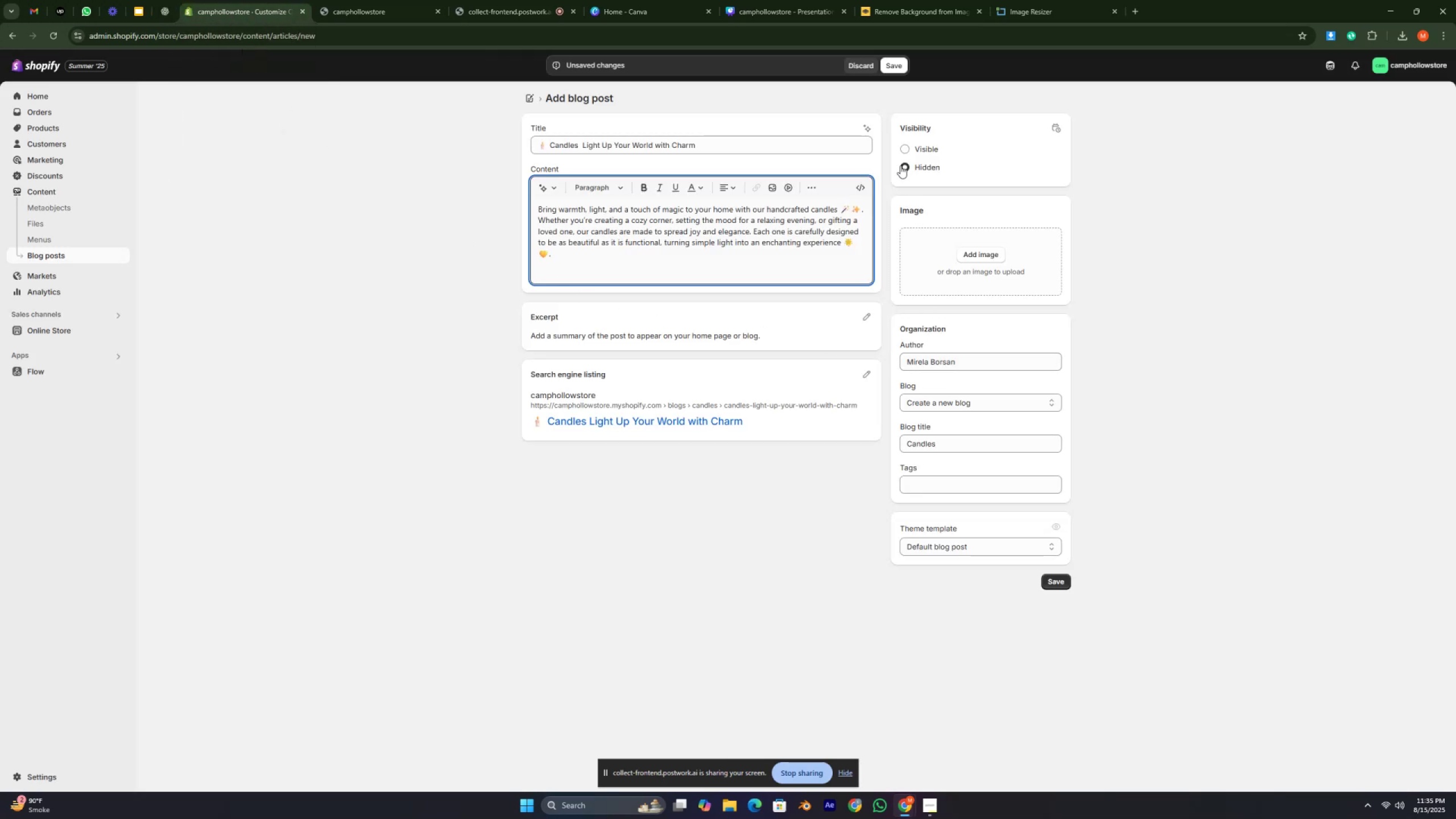 
left_click([902, 148])
 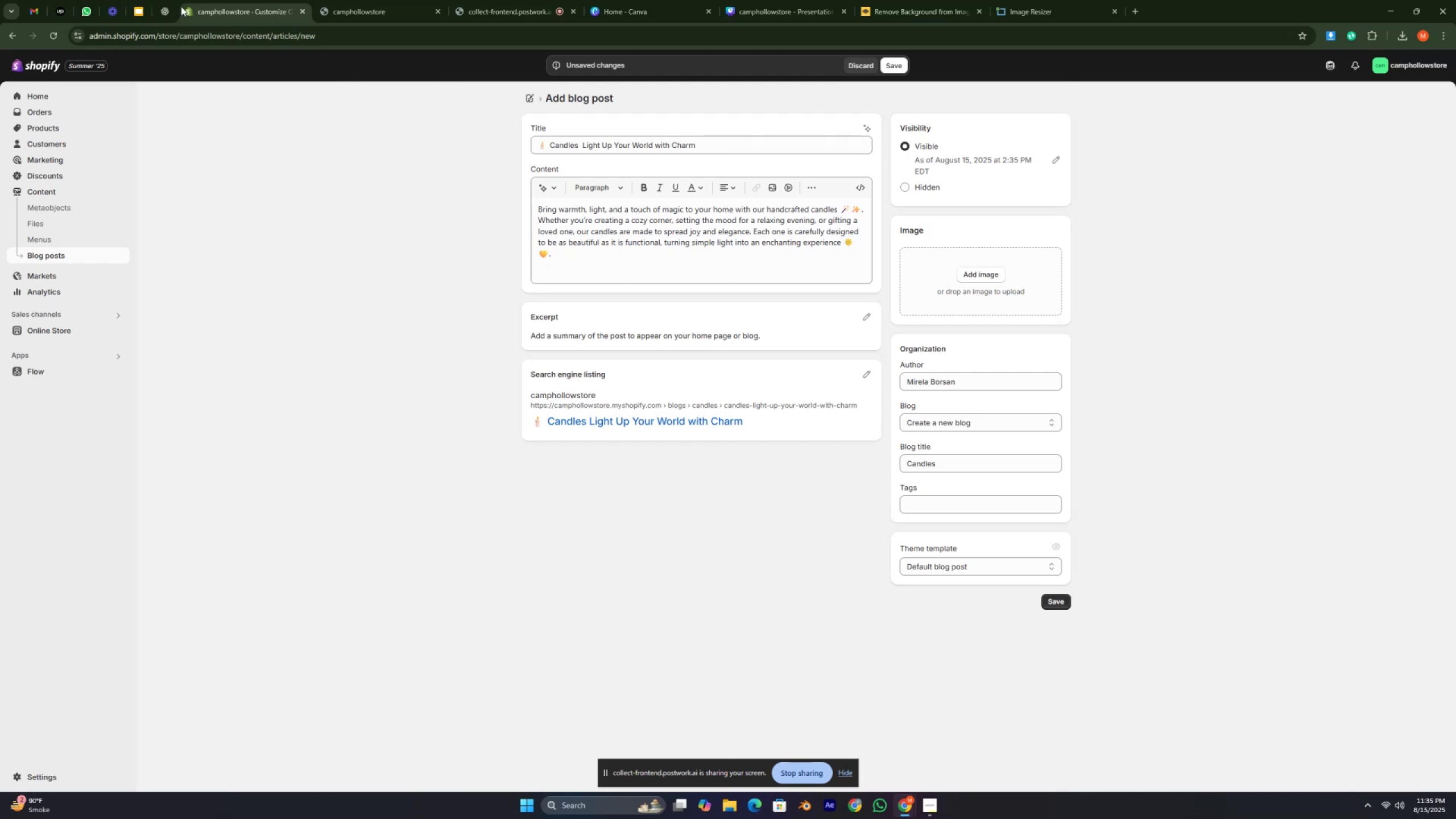 
left_click([171, 8])
 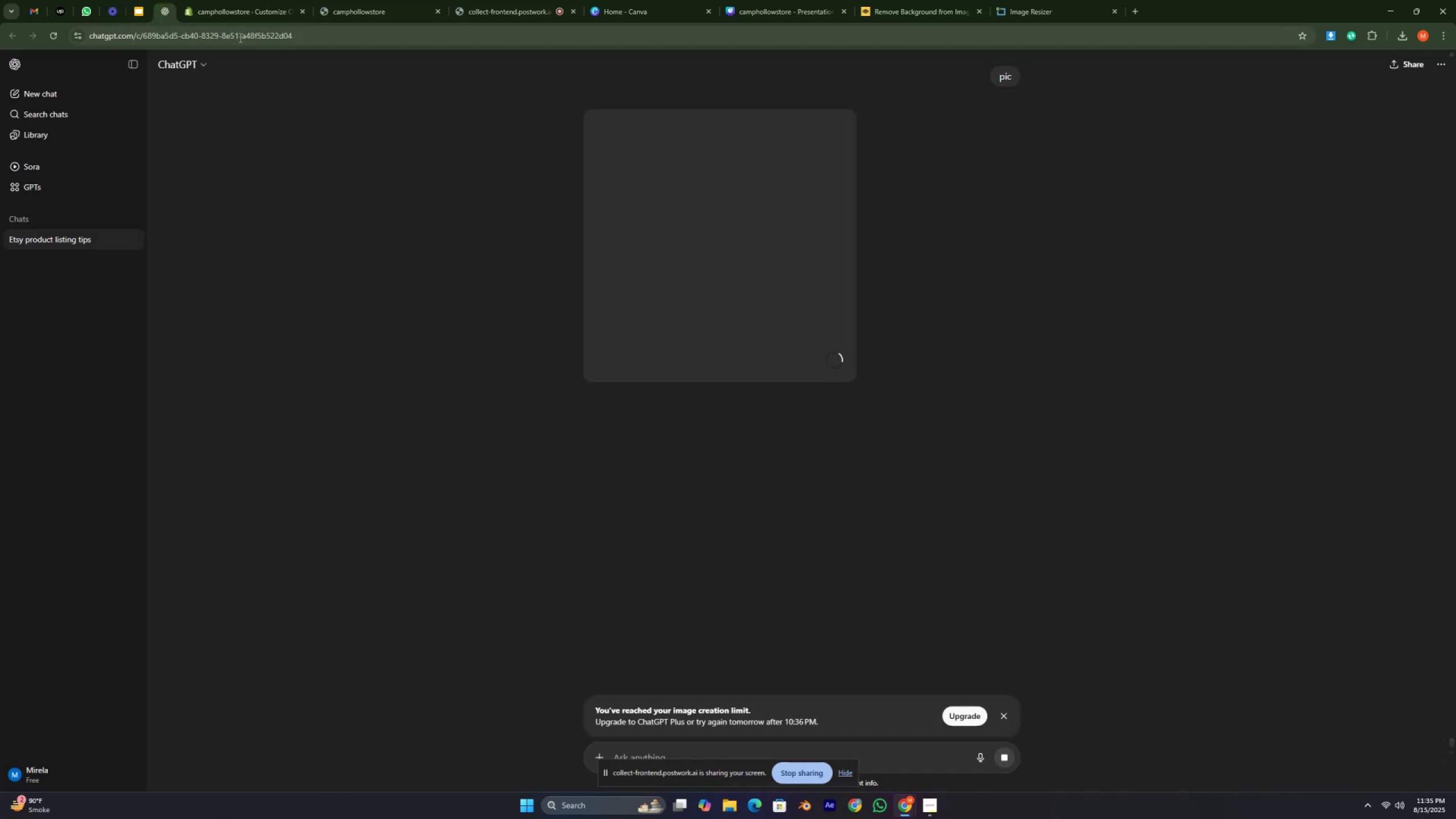 
left_click([231, 19])
 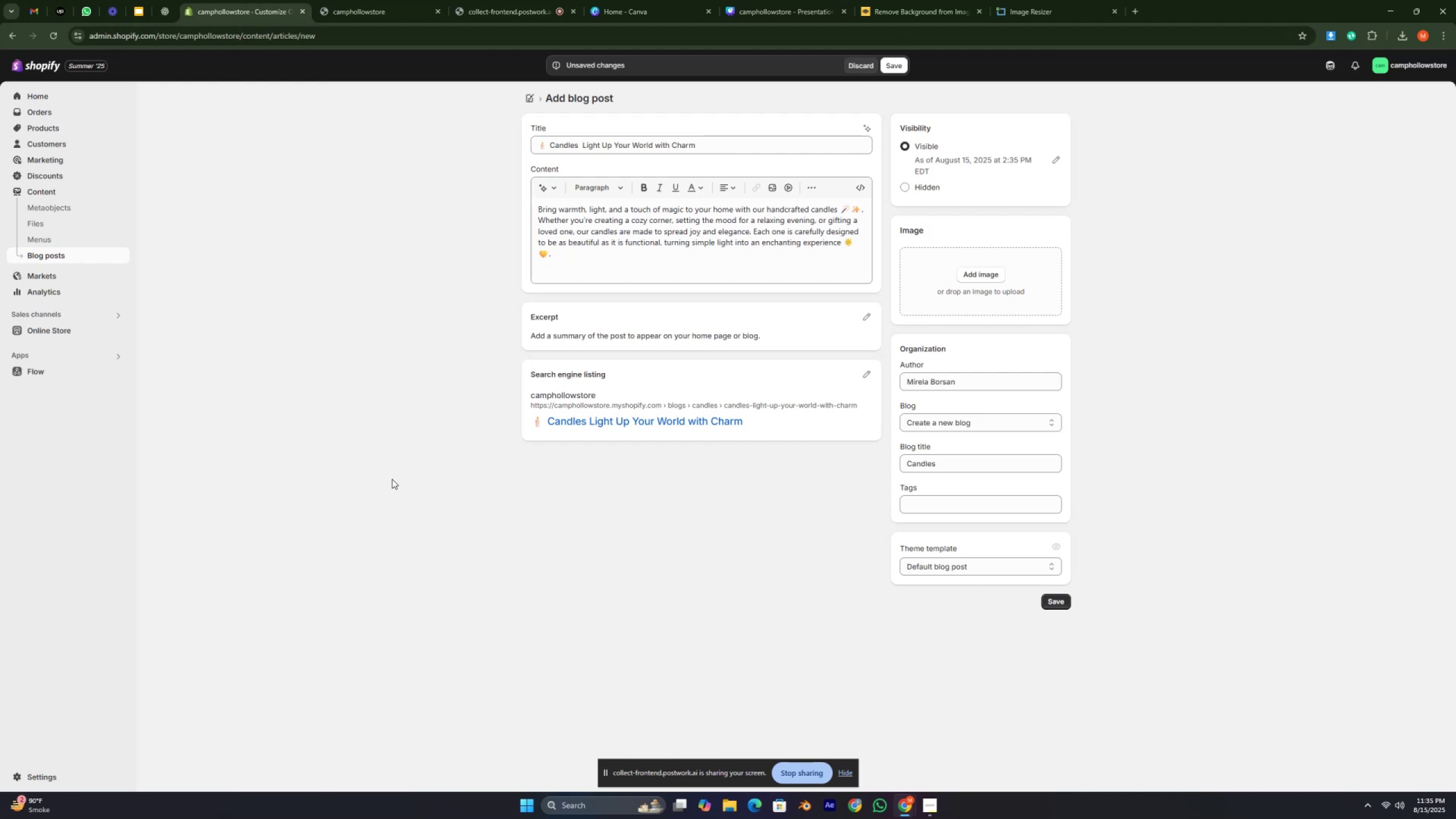 
wait(17.96)
 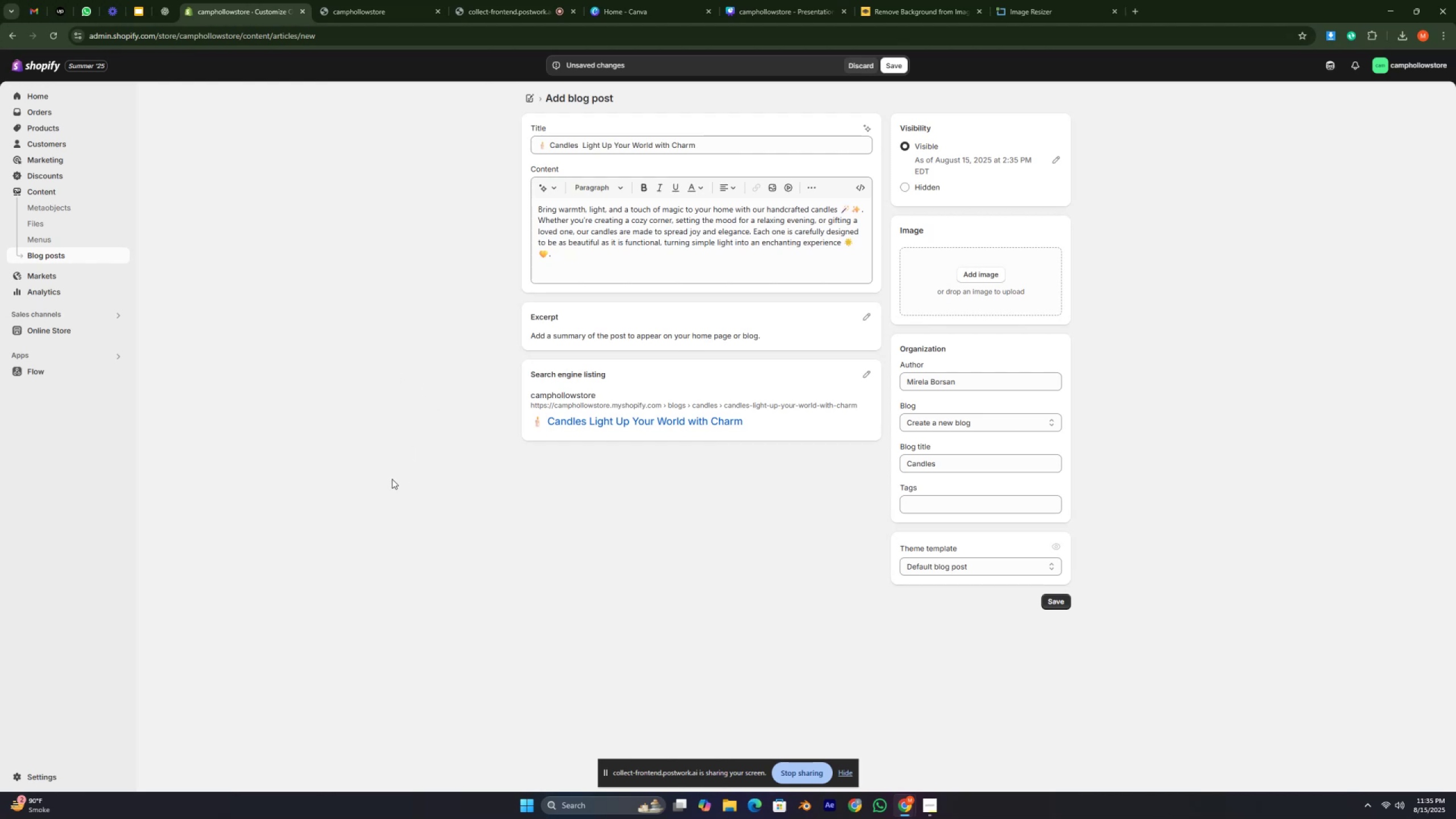 
left_click([154, 7])
 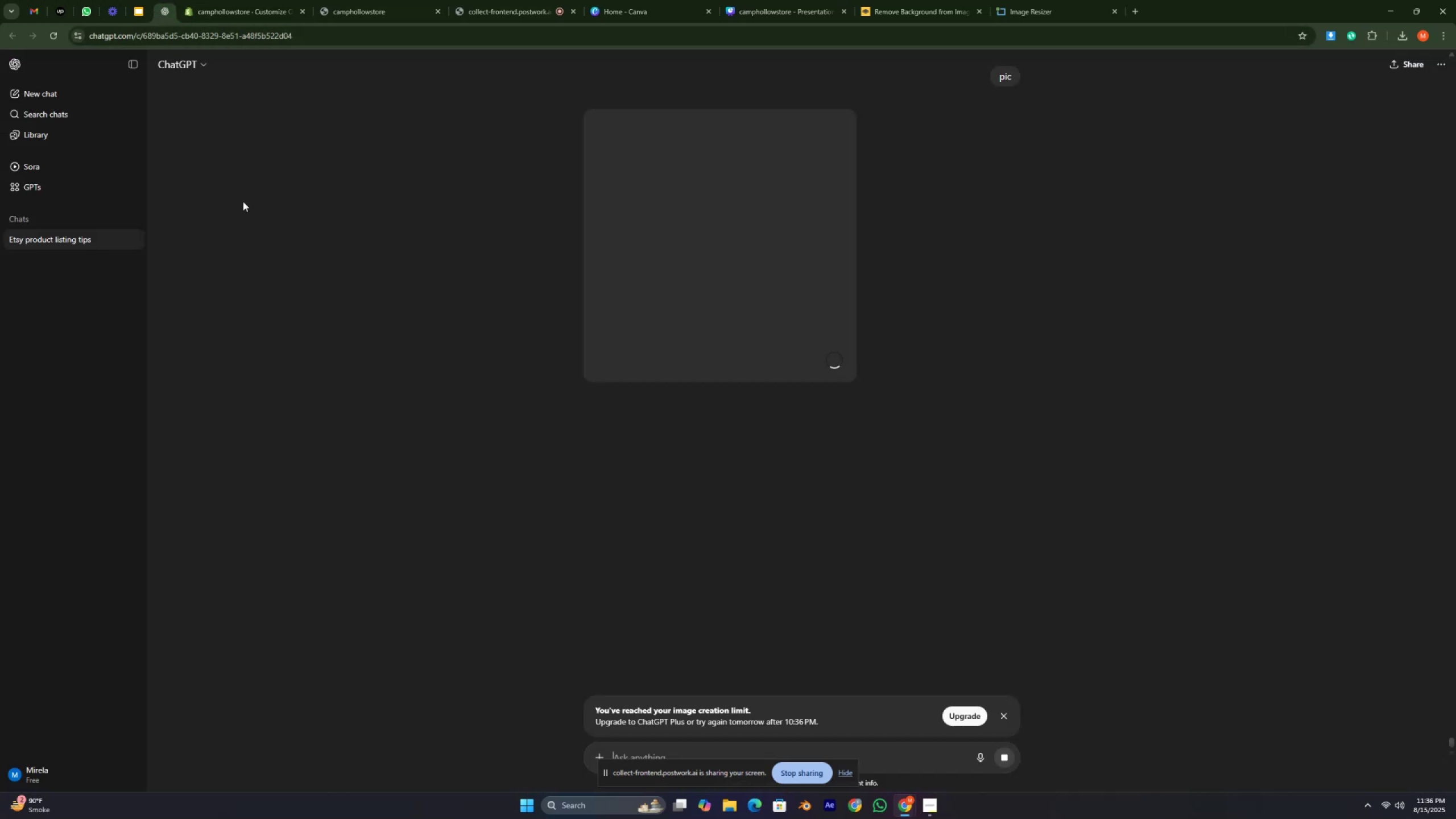 
wait(9.37)
 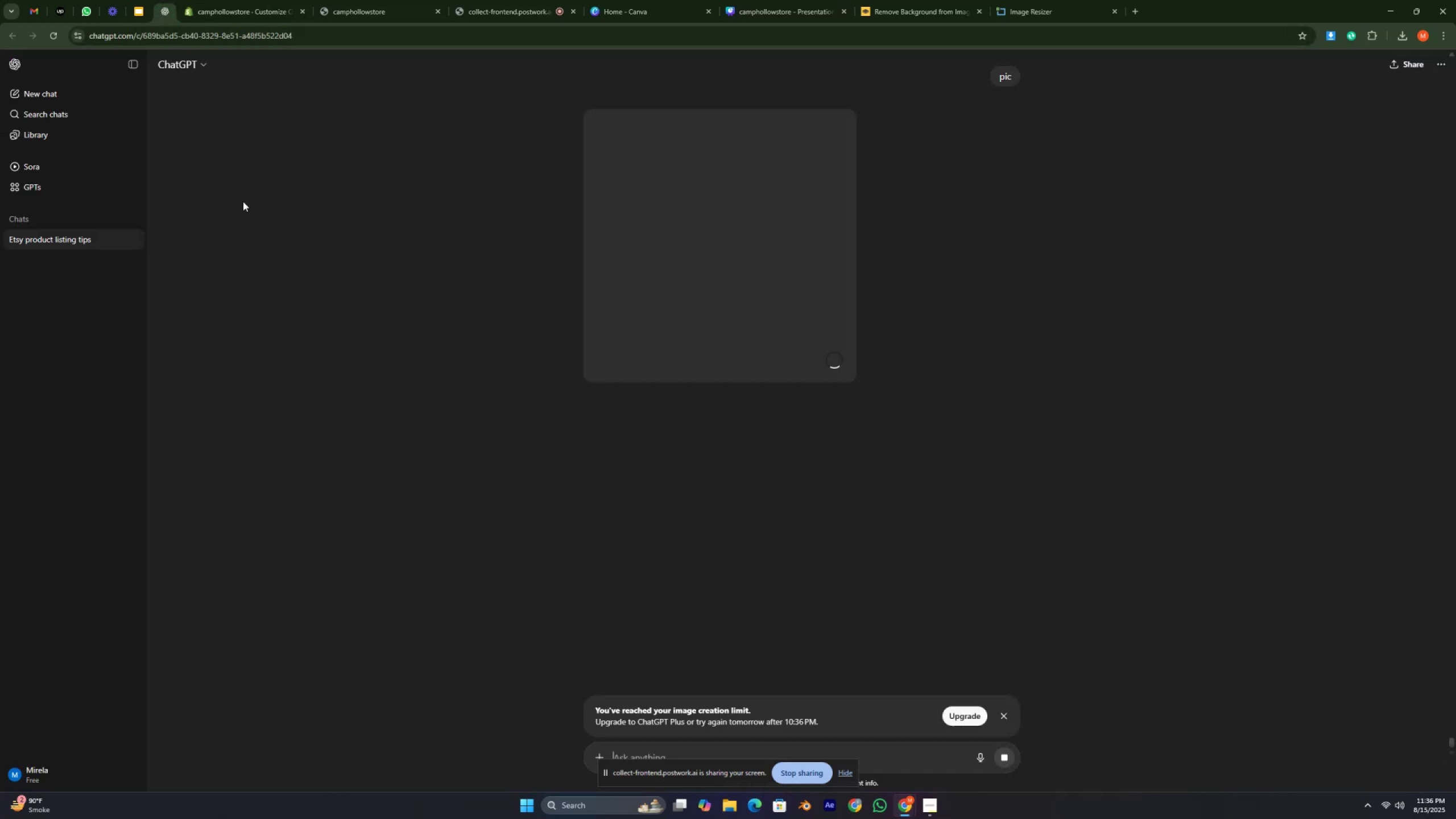 
left_click([999, 715])
 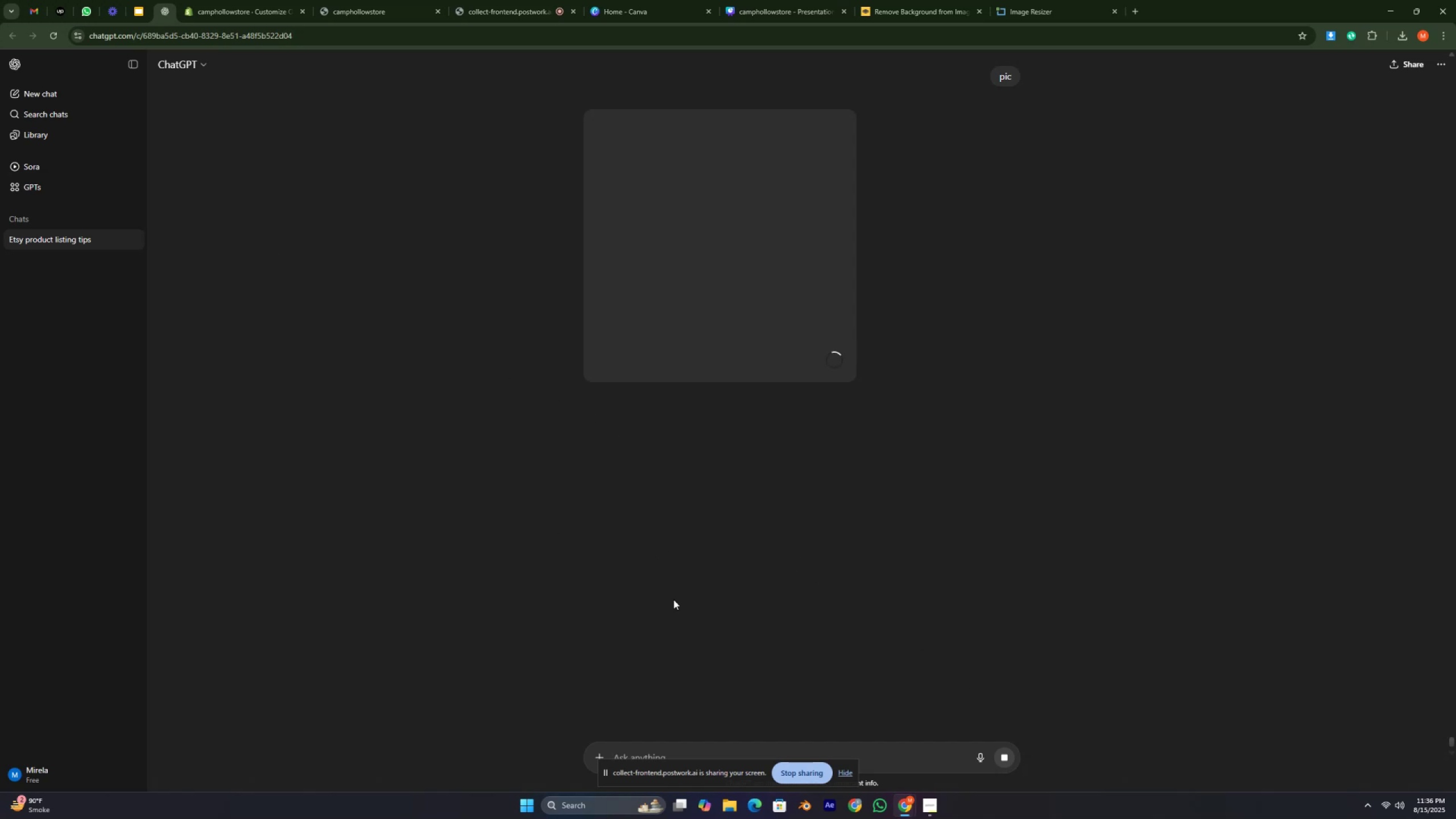 
left_click([933, 806])
 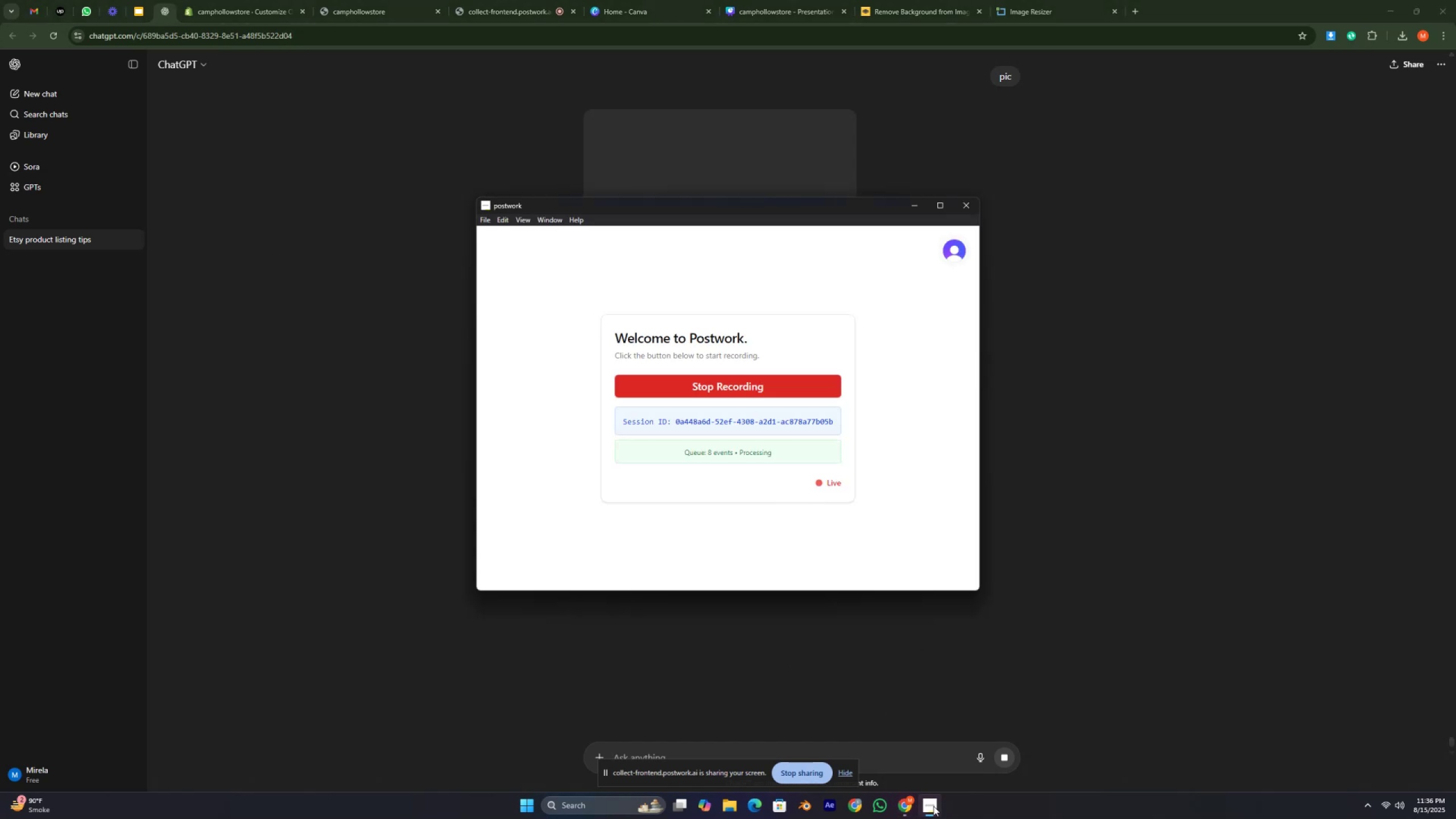 
left_click([933, 806])
 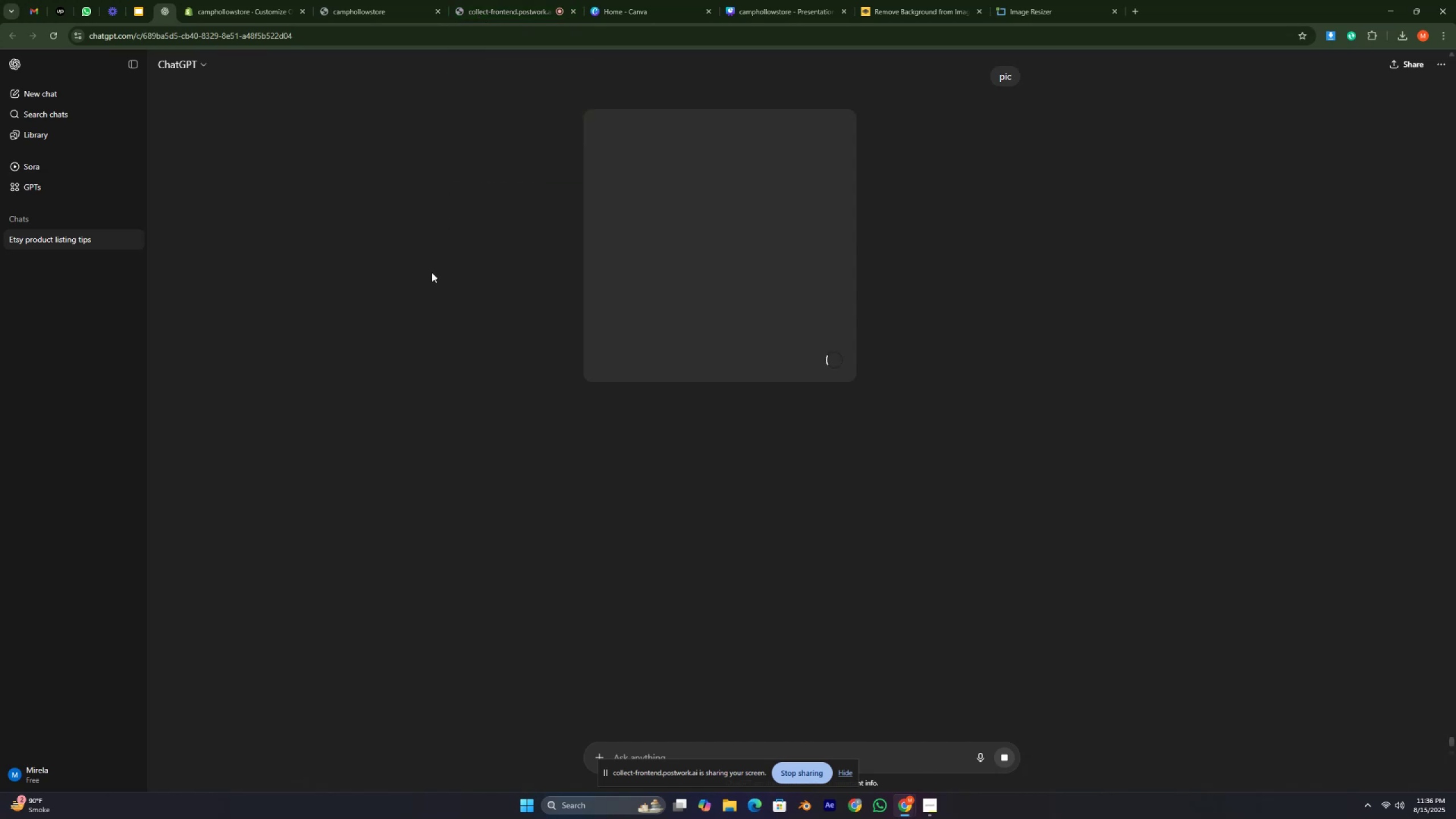 
wait(7.39)
 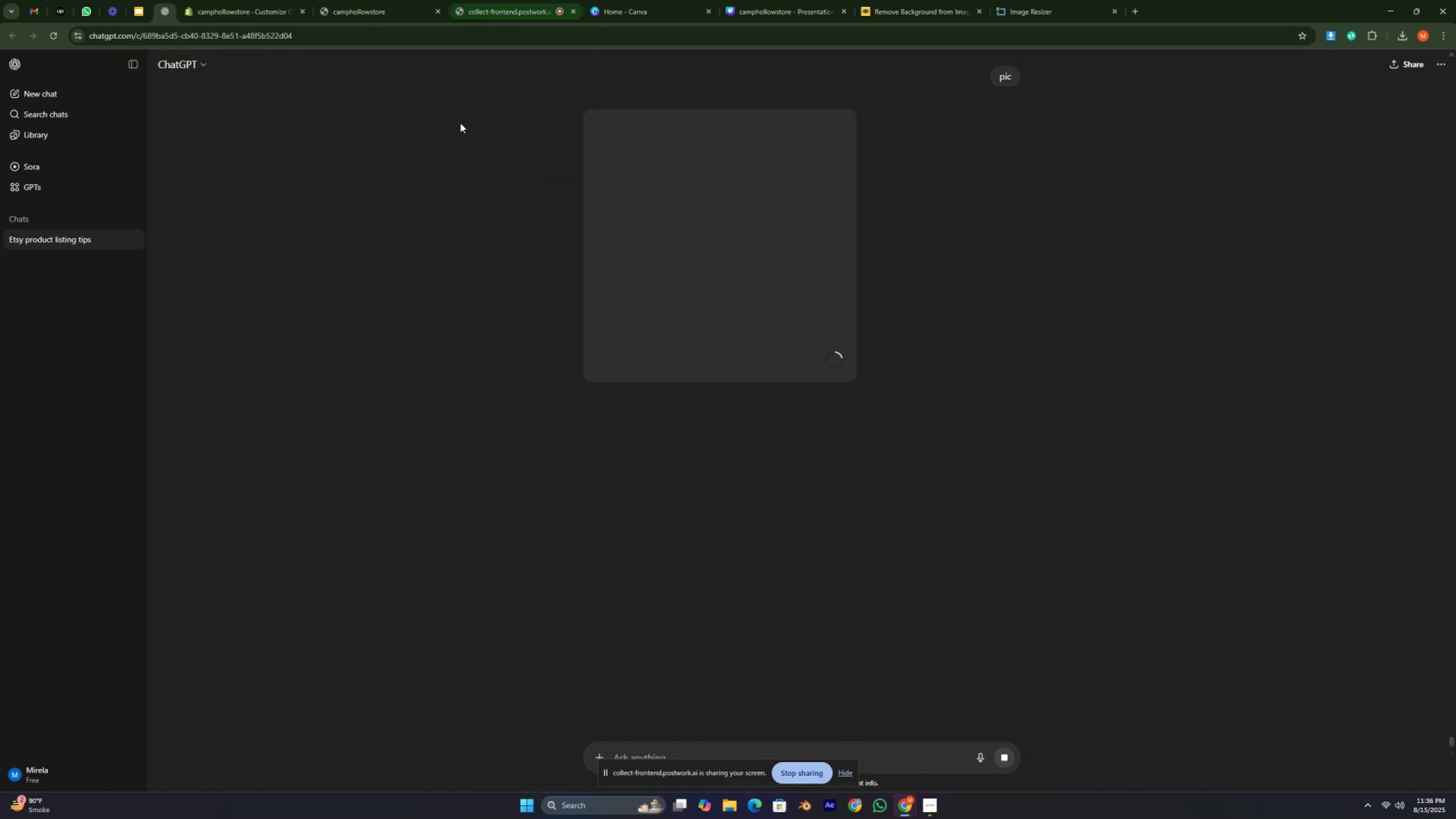 
left_click([225, 5])
 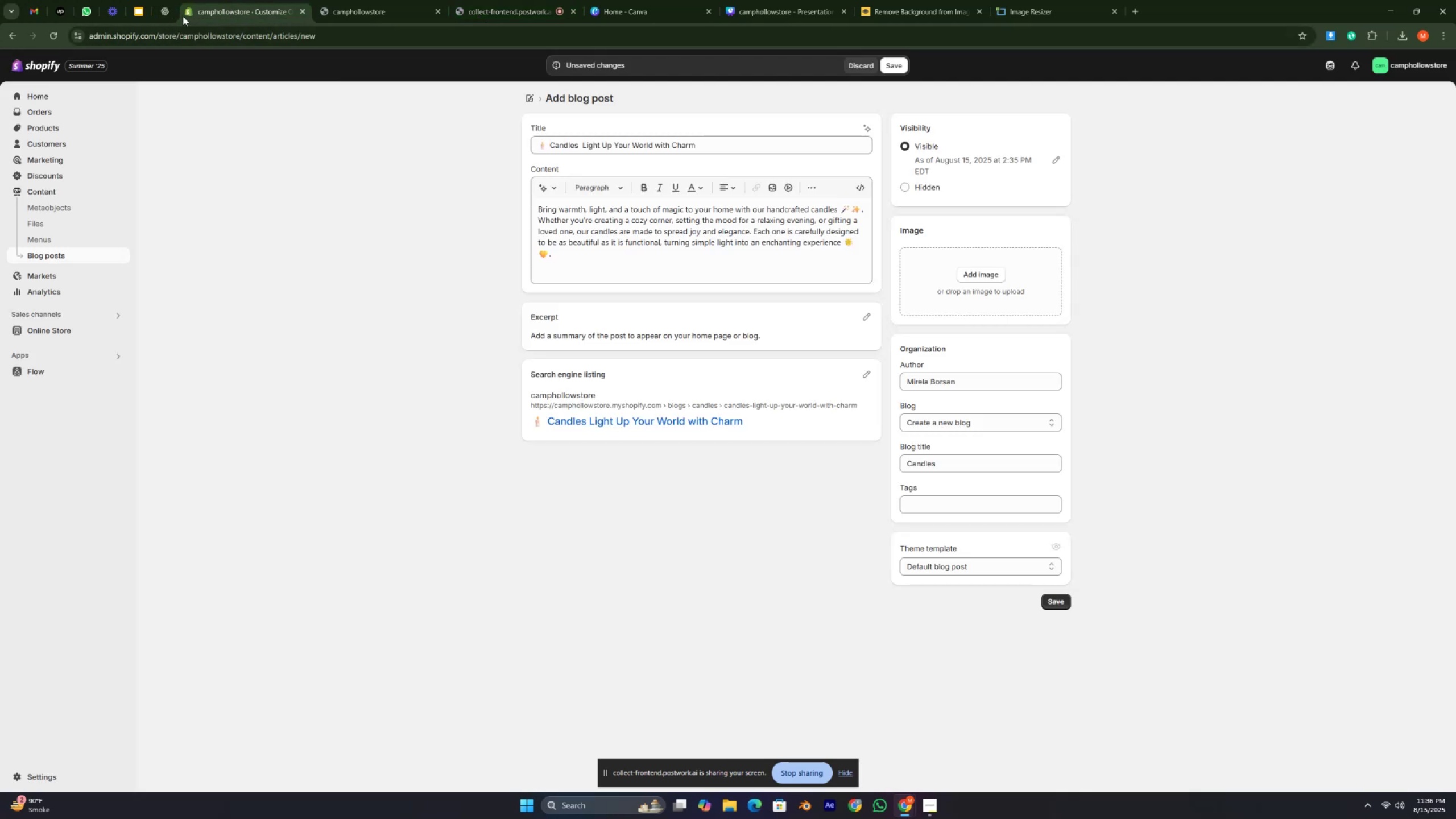 
left_click([166, 7])
 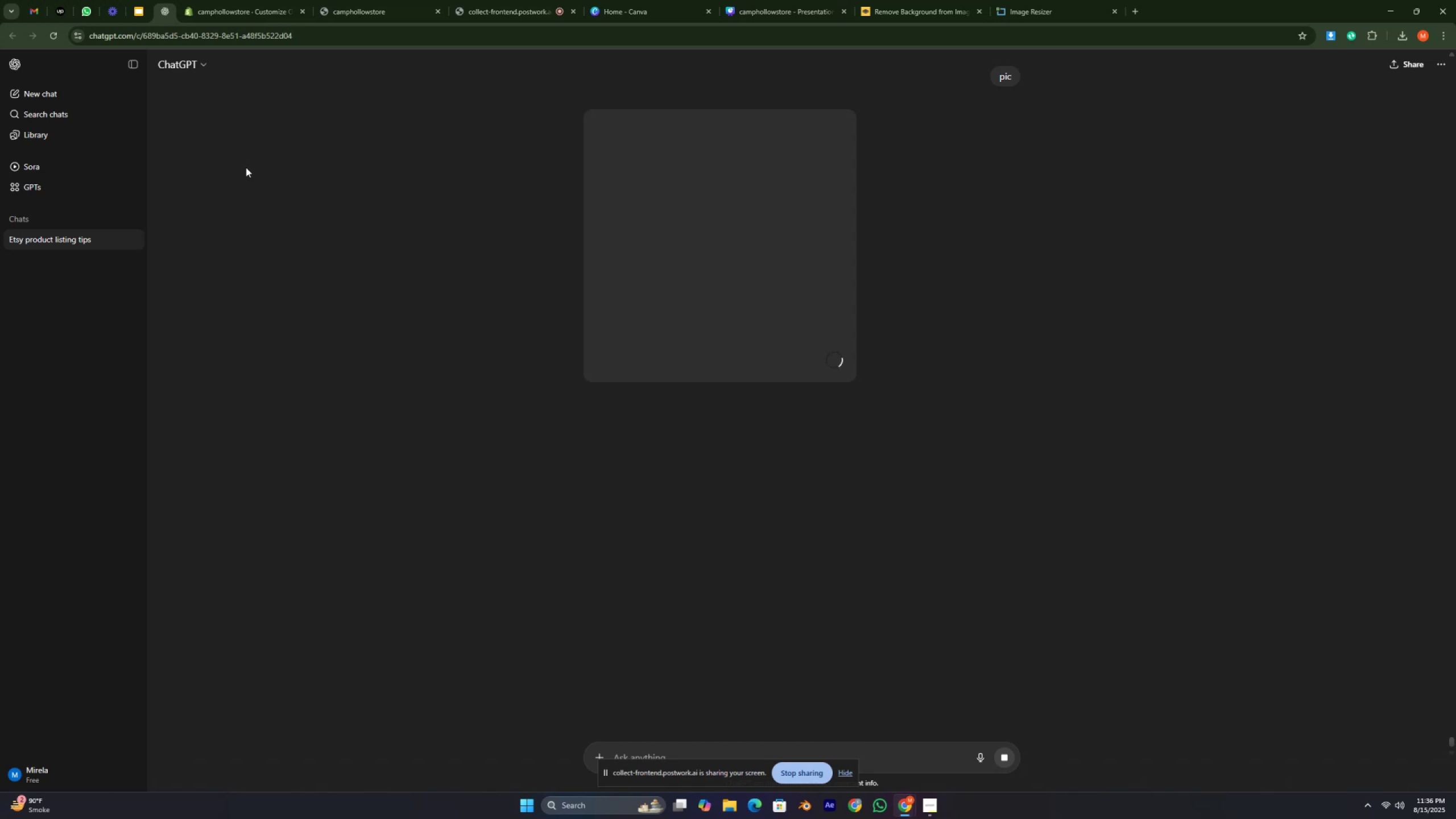 
wait(5.96)
 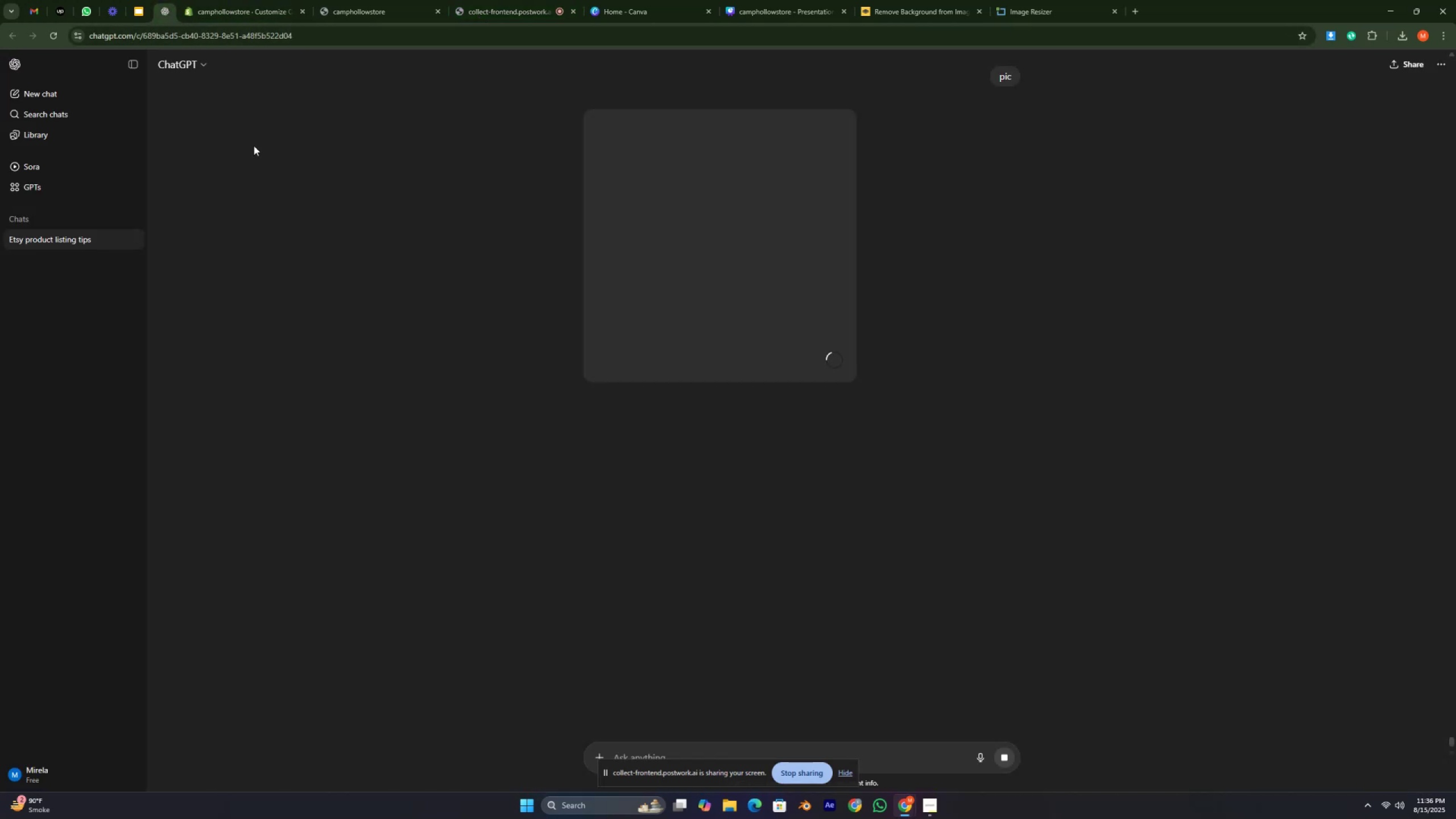 
type(dddf)
 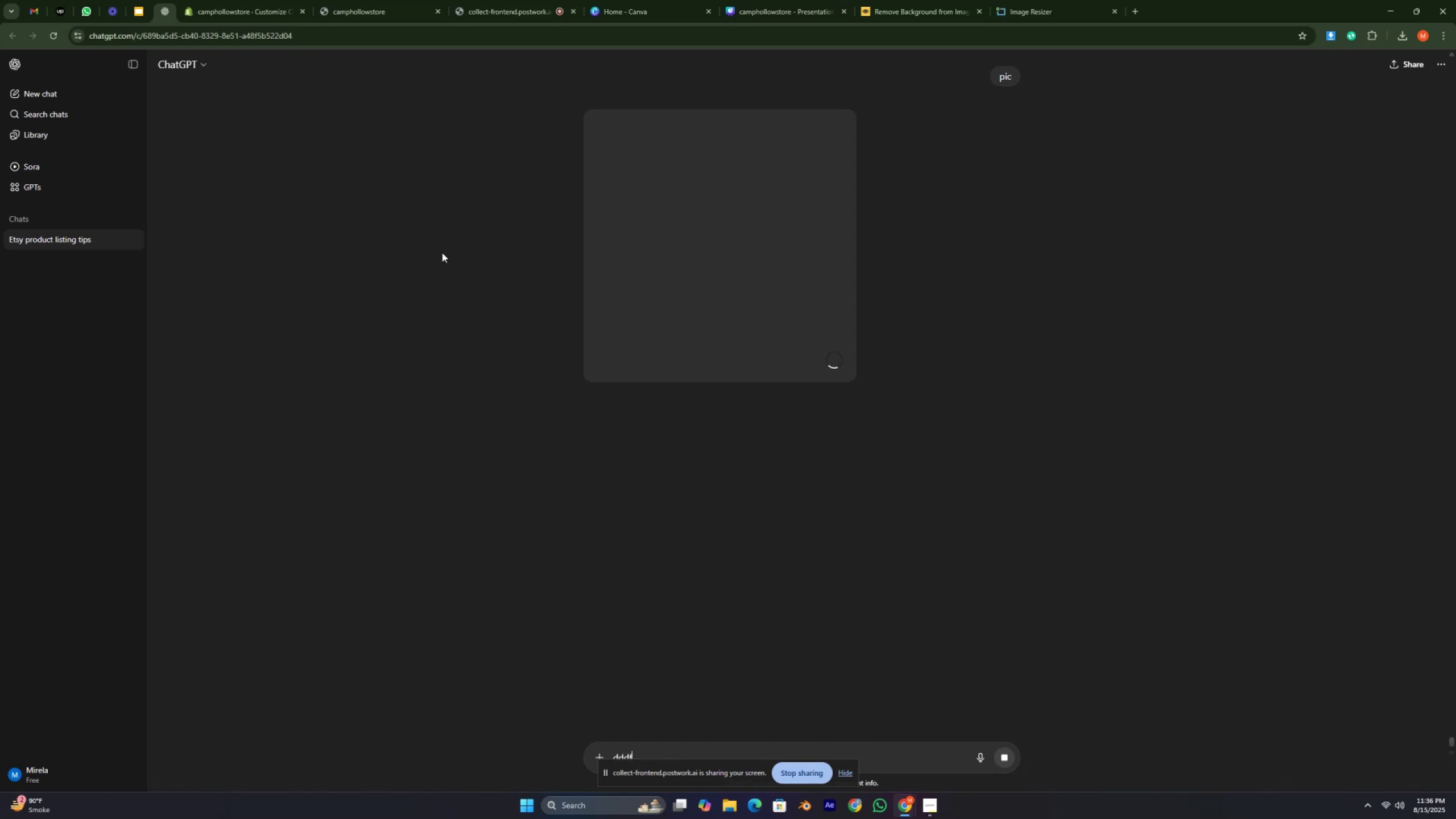 
key(Control+ControlRight)
 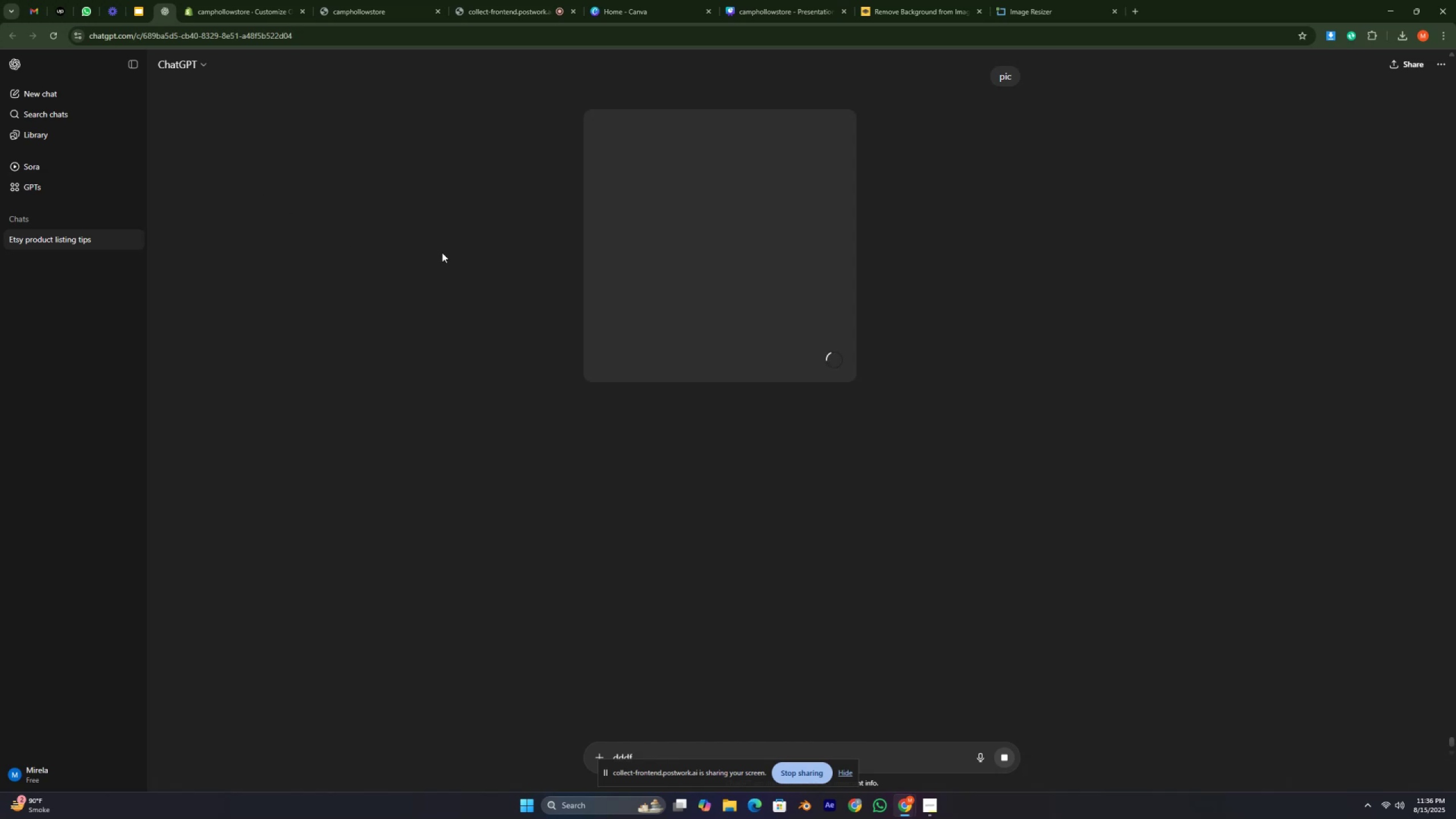 
key(Control+ControlRight)
 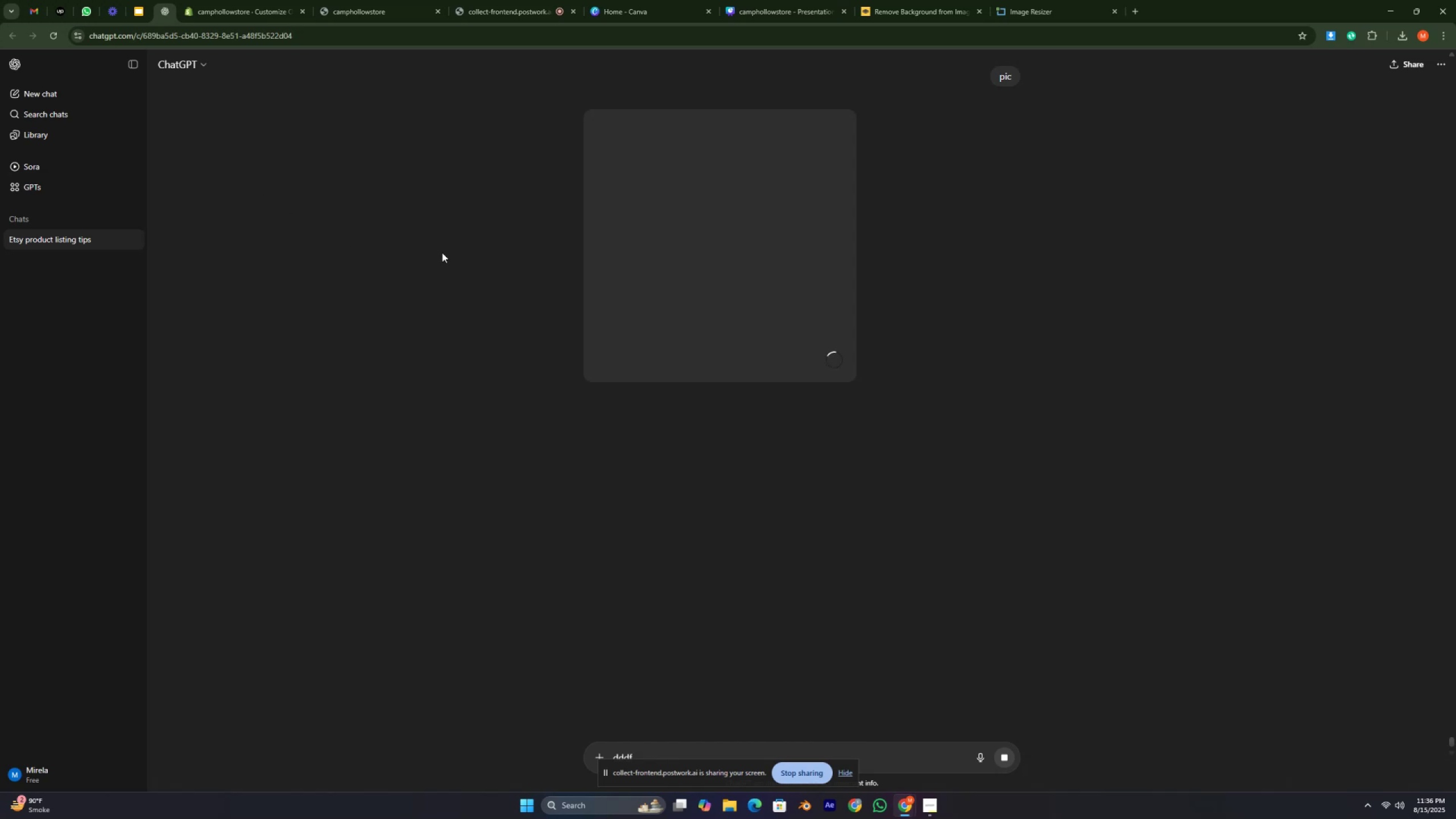 
key(Control+ControlRight)
 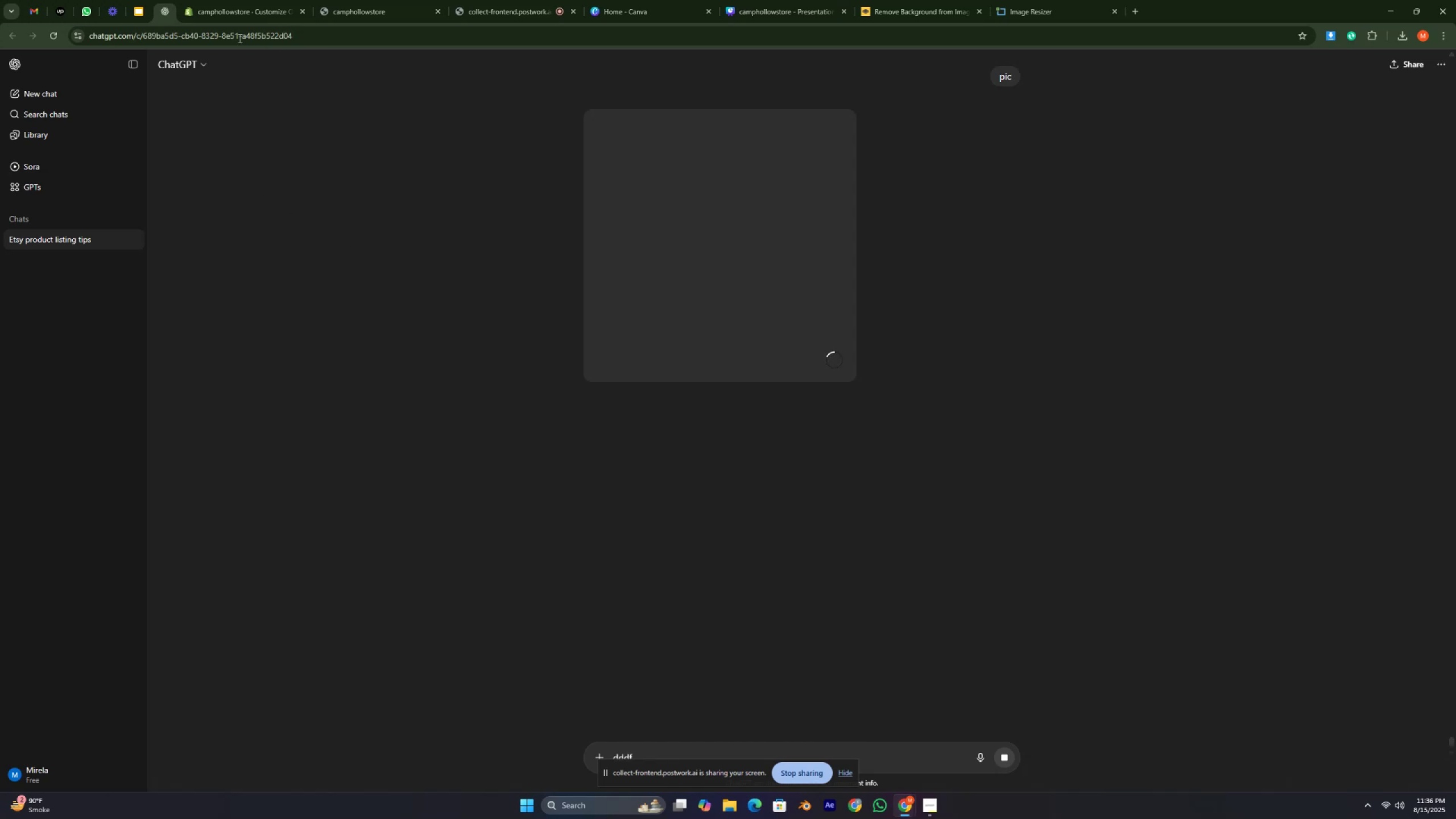 
left_click([218, 15])
 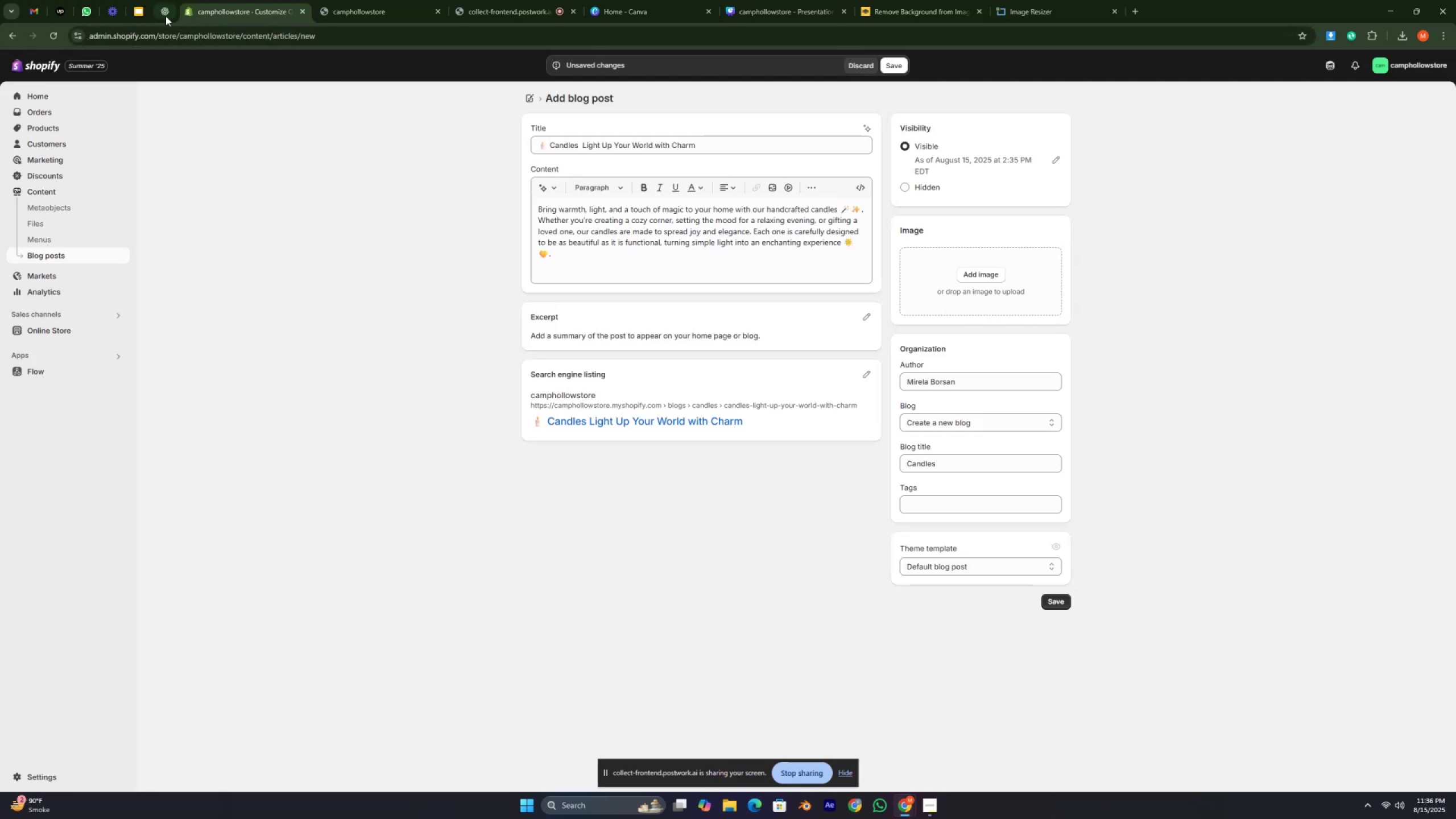 
left_click([166, 16])
 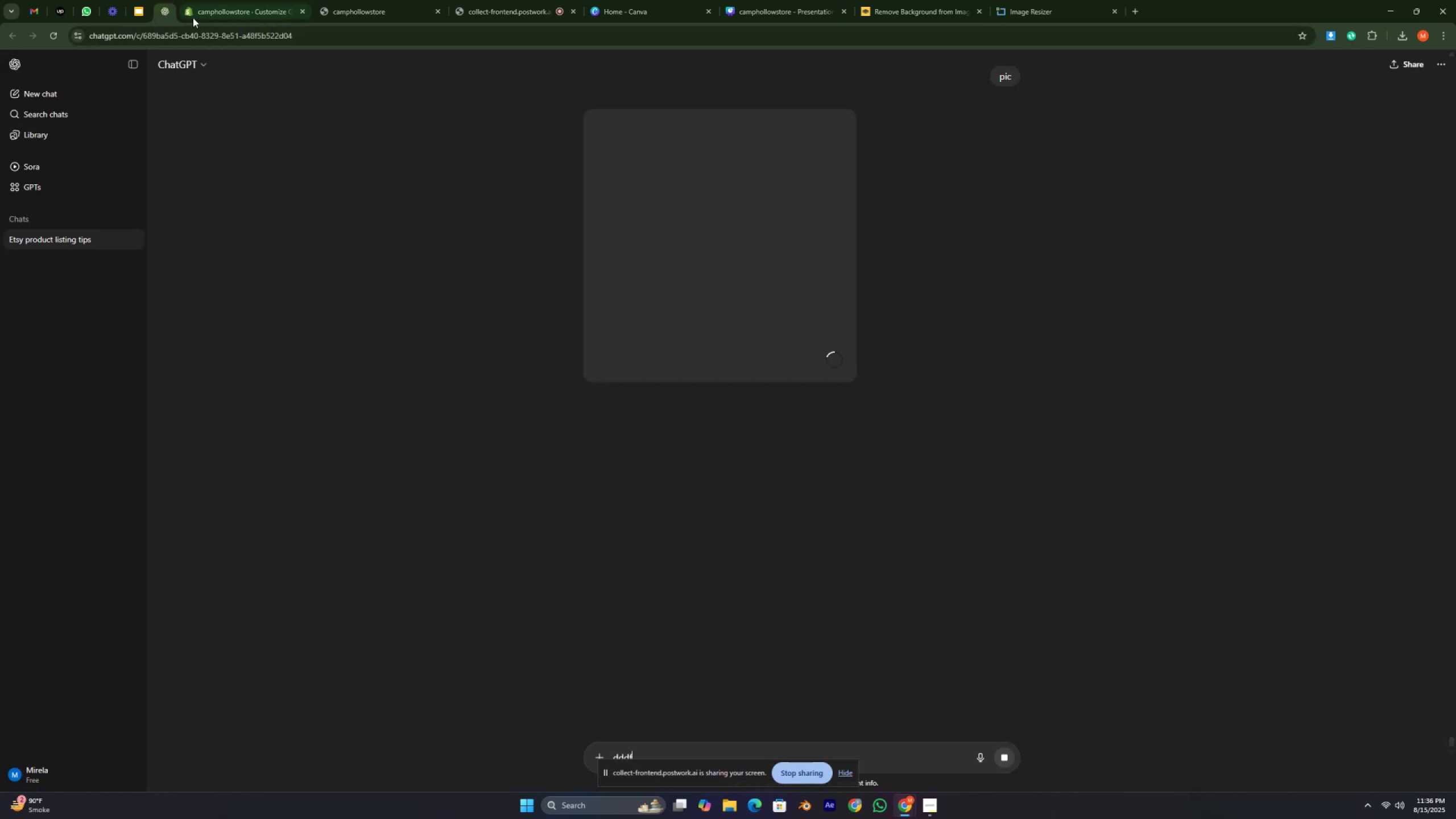 
left_click([209, 14])
 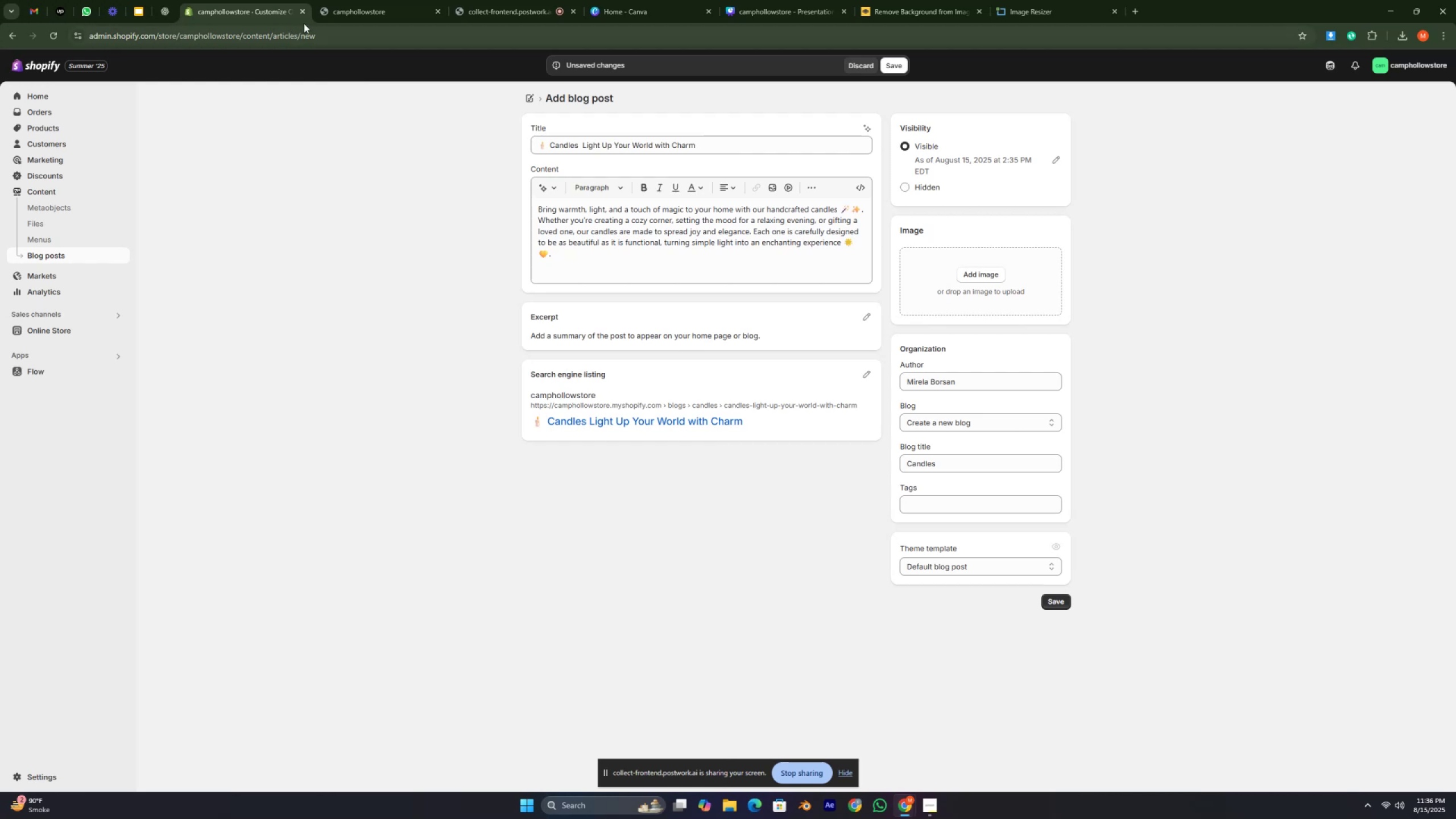 
left_click([342, 8])
 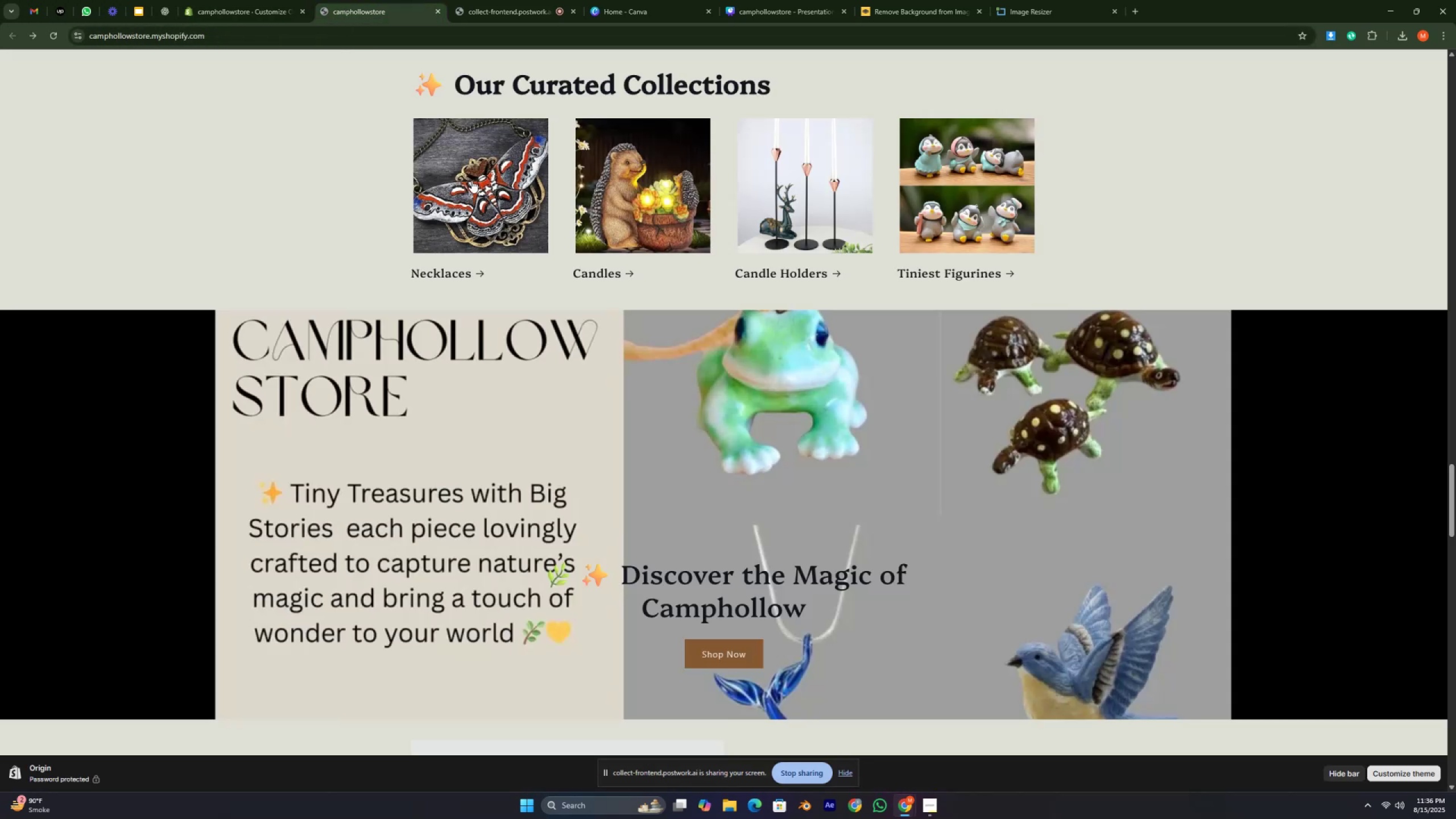 
scroll: coordinate [566, 301], scroll_direction: down, amount: 50.0
 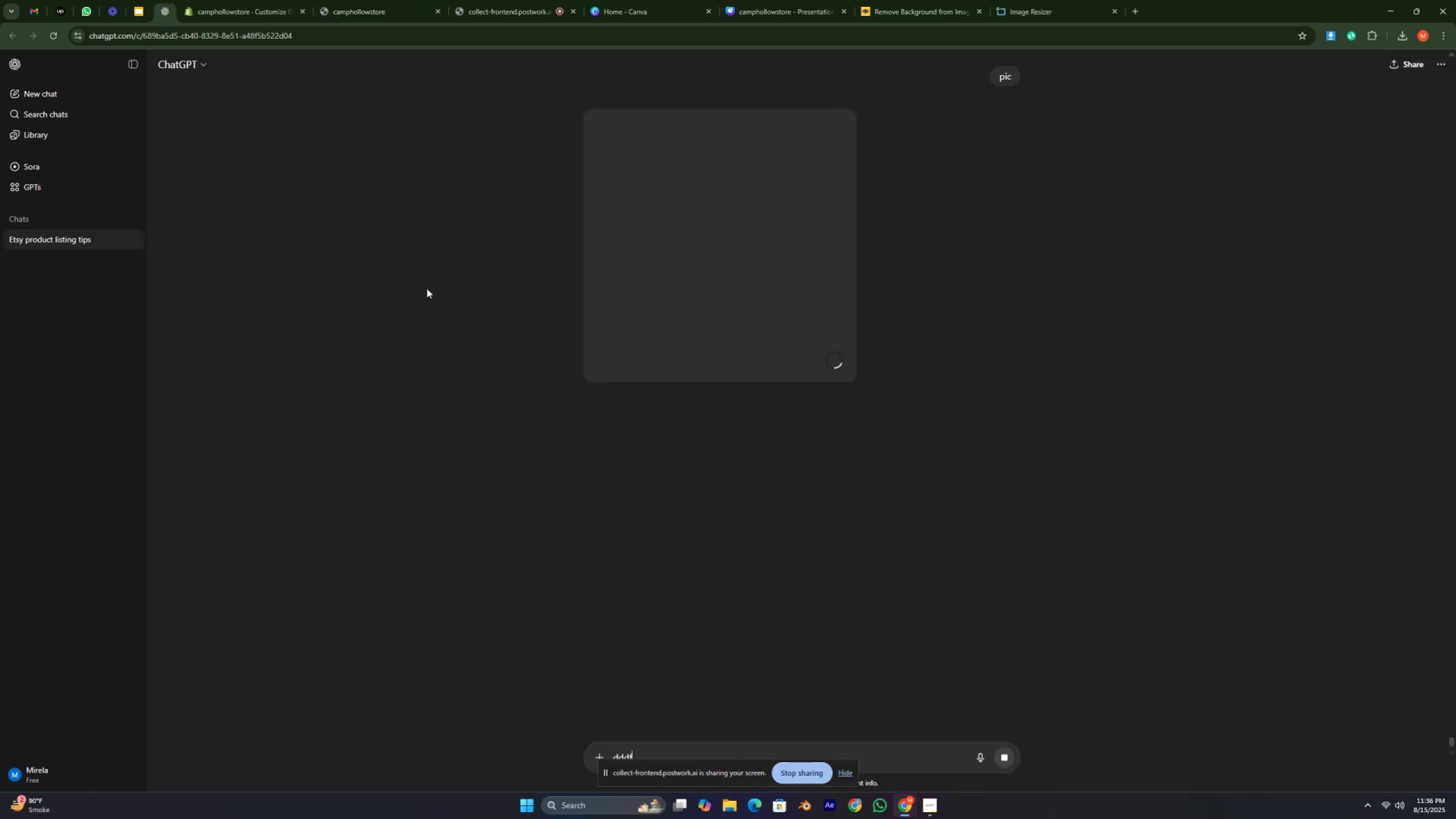 
wait(11.97)
 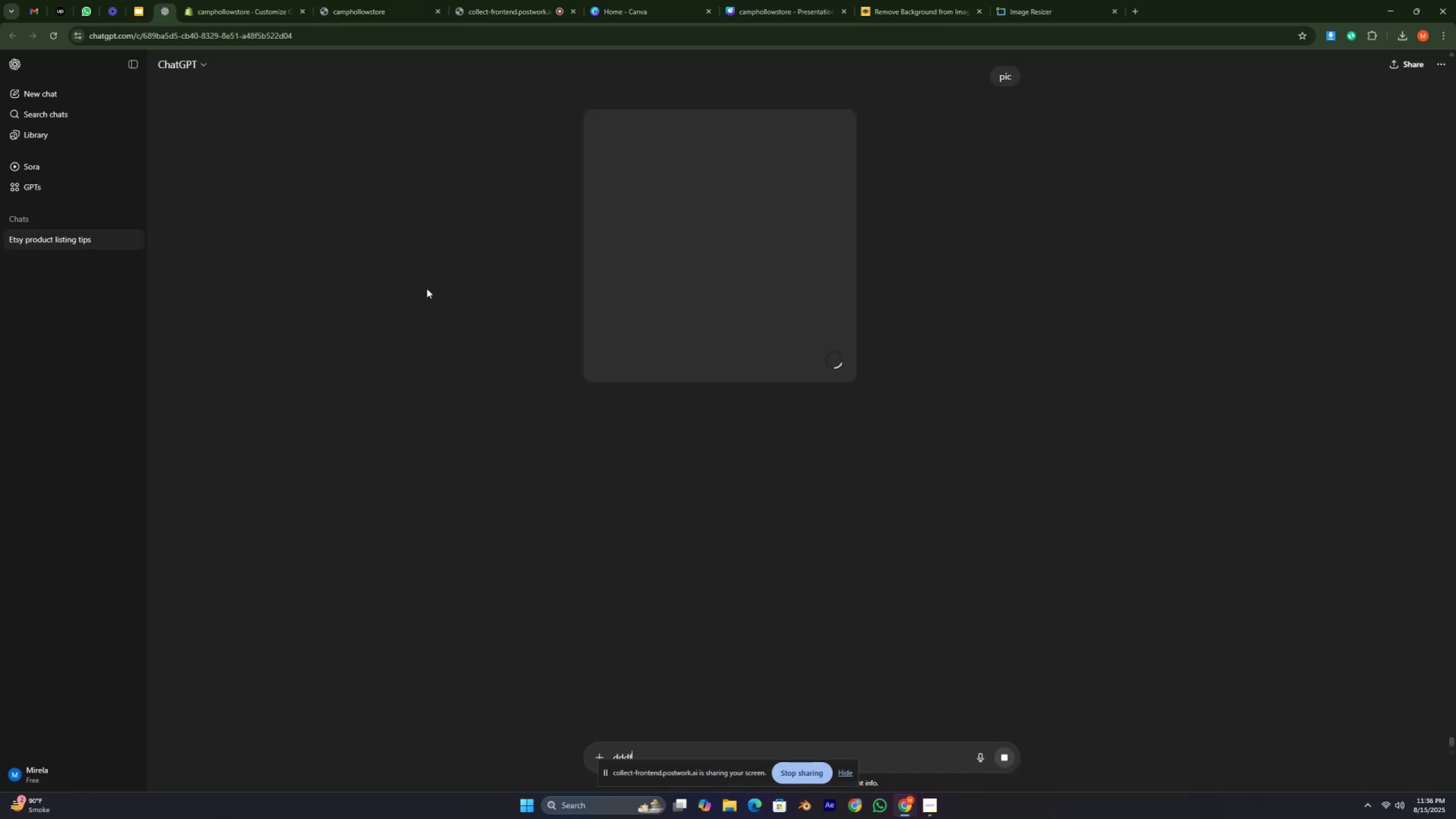 
left_click([233, 11])
 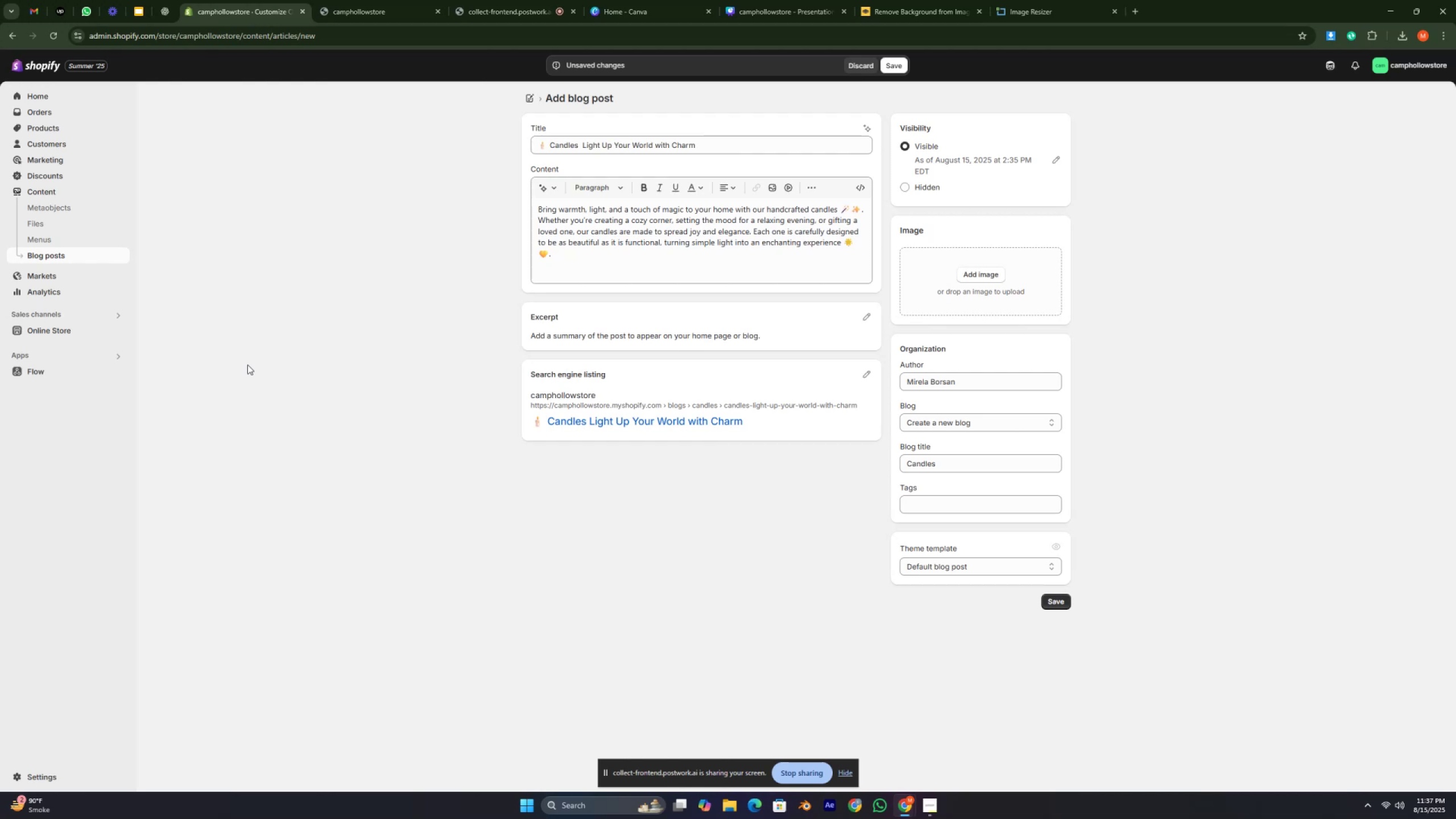 
wait(16.64)
 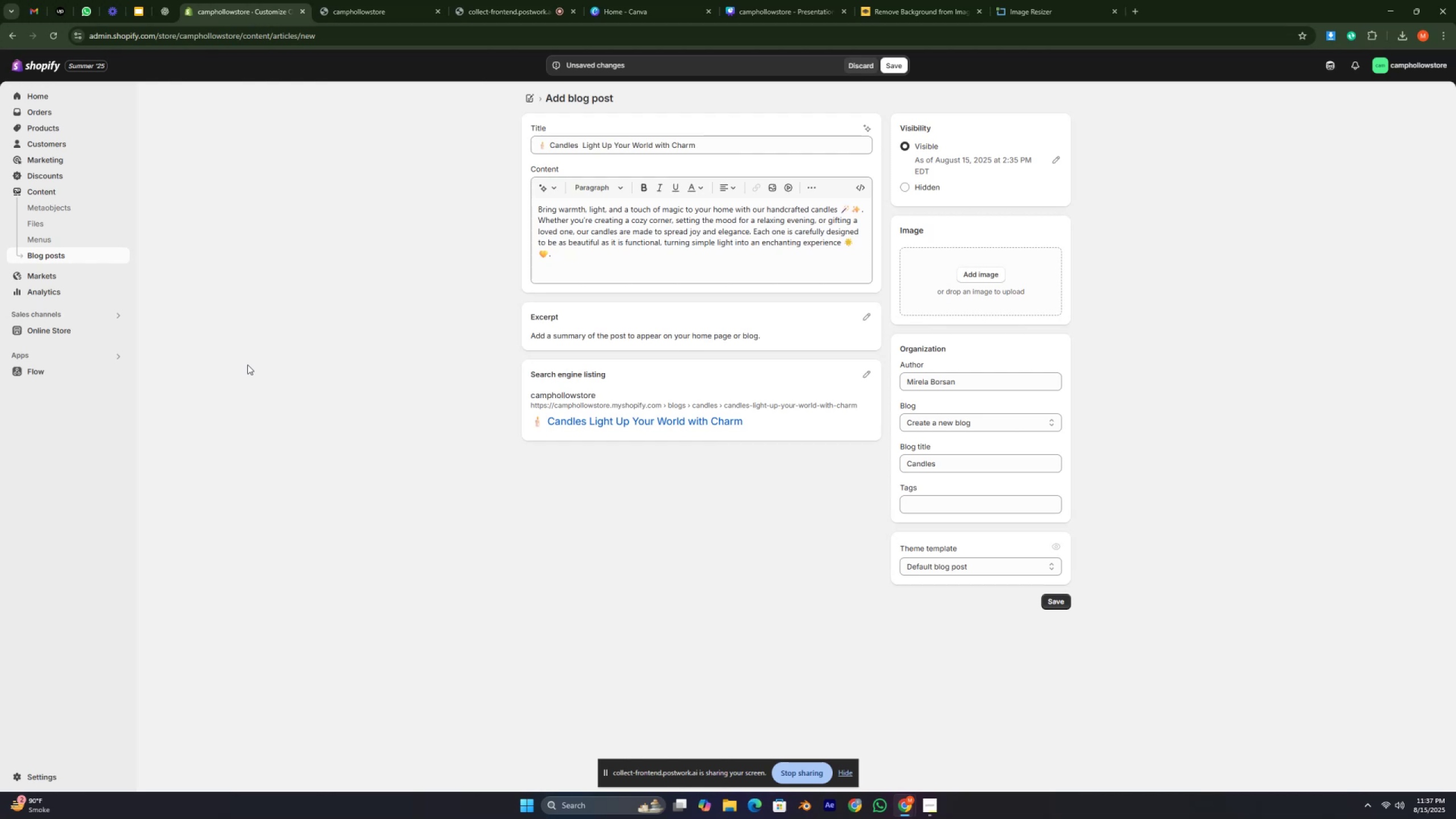 
left_click([161, 10])
 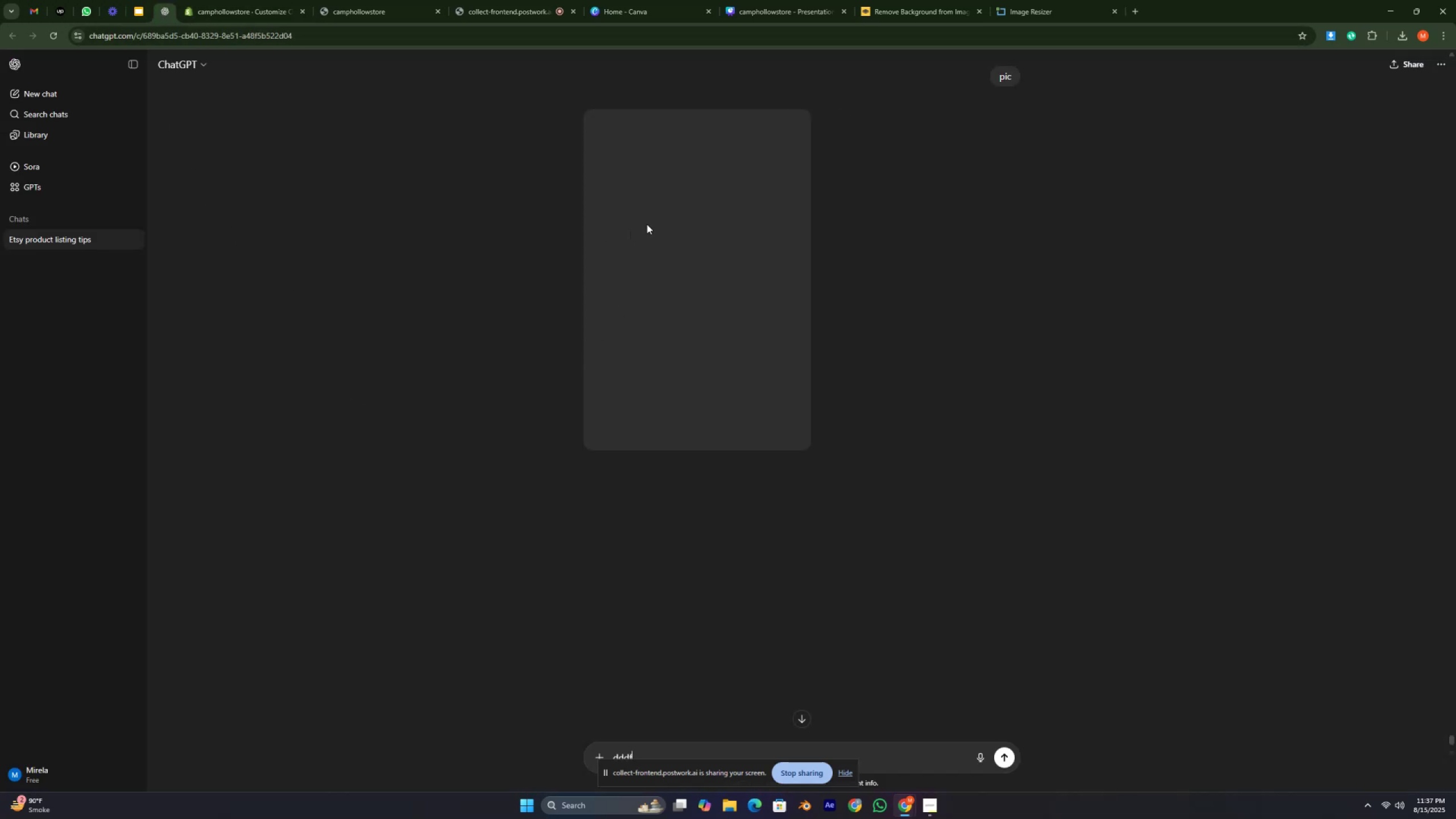 
wait(5.5)
 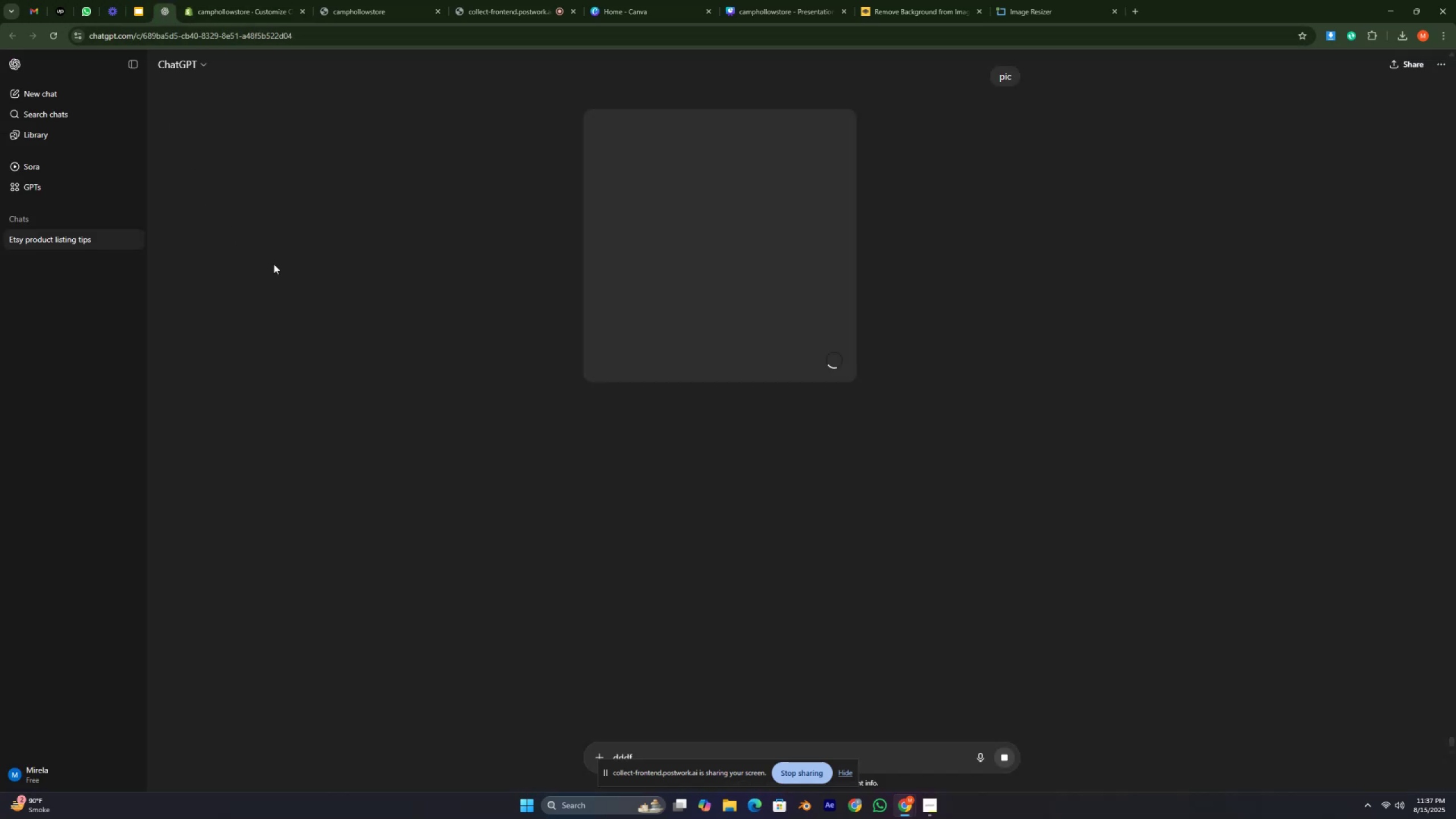 
right_click([647, 224])
 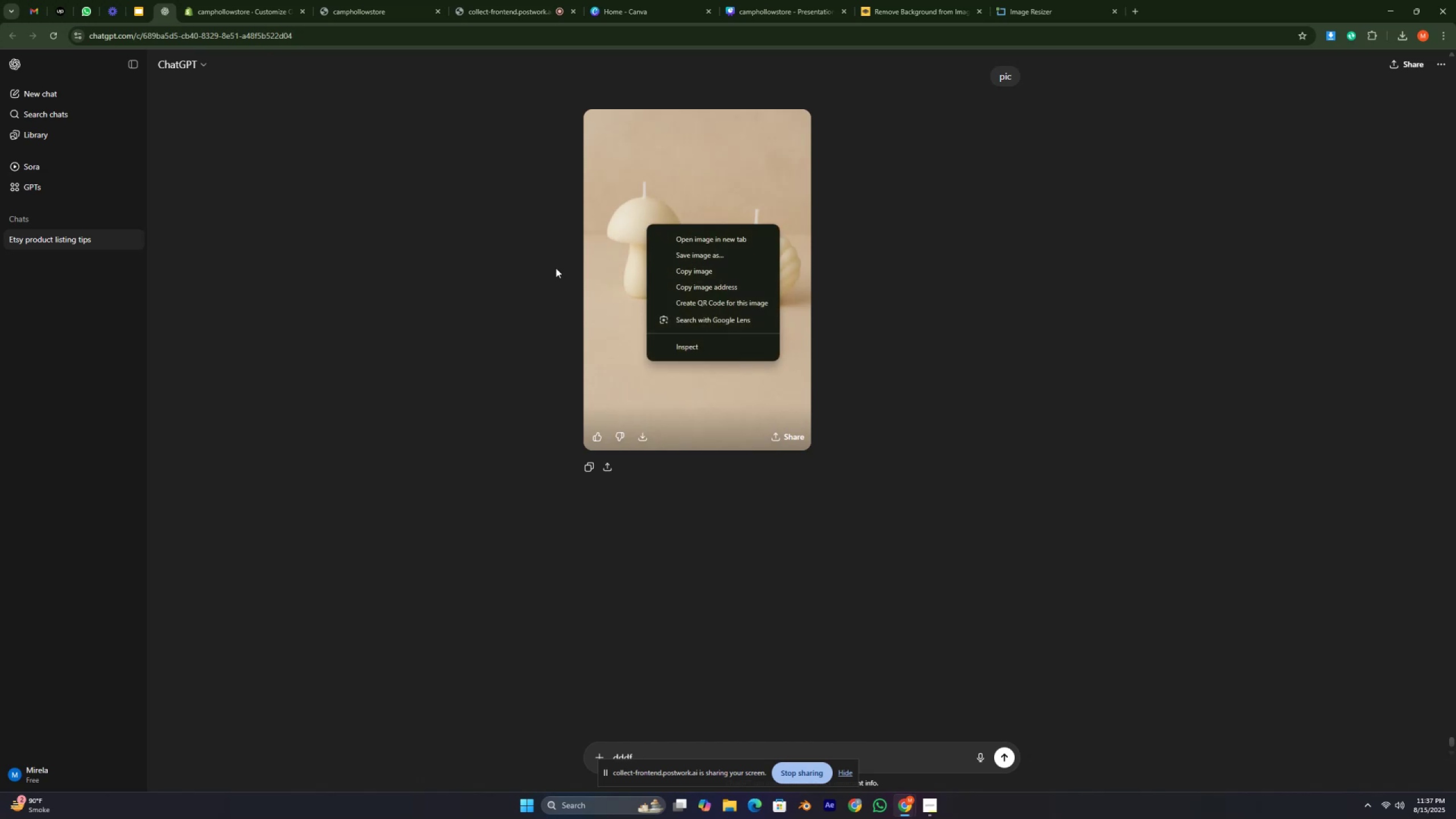 
left_click([489, 295])
 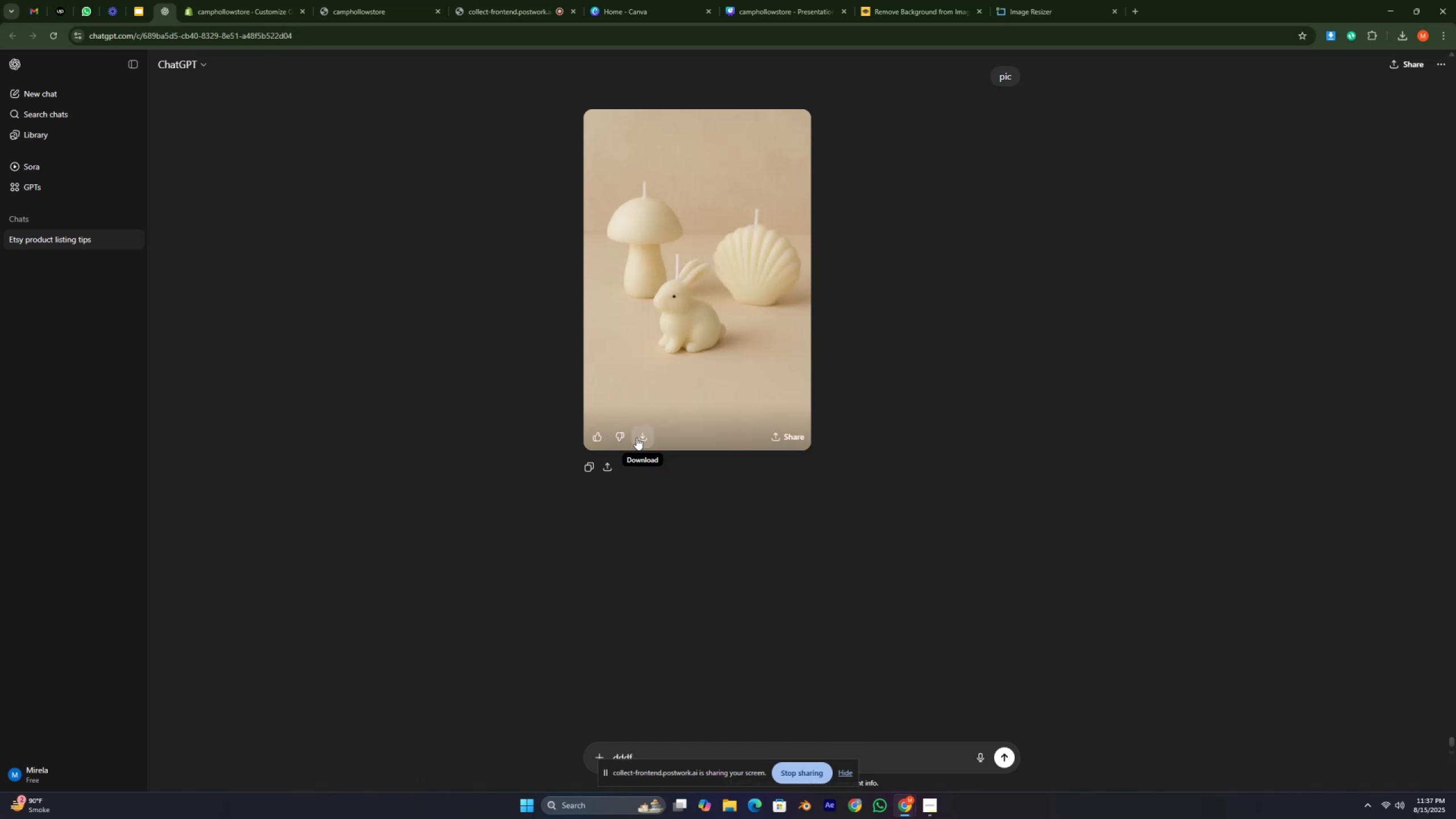 
left_click([636, 437])
 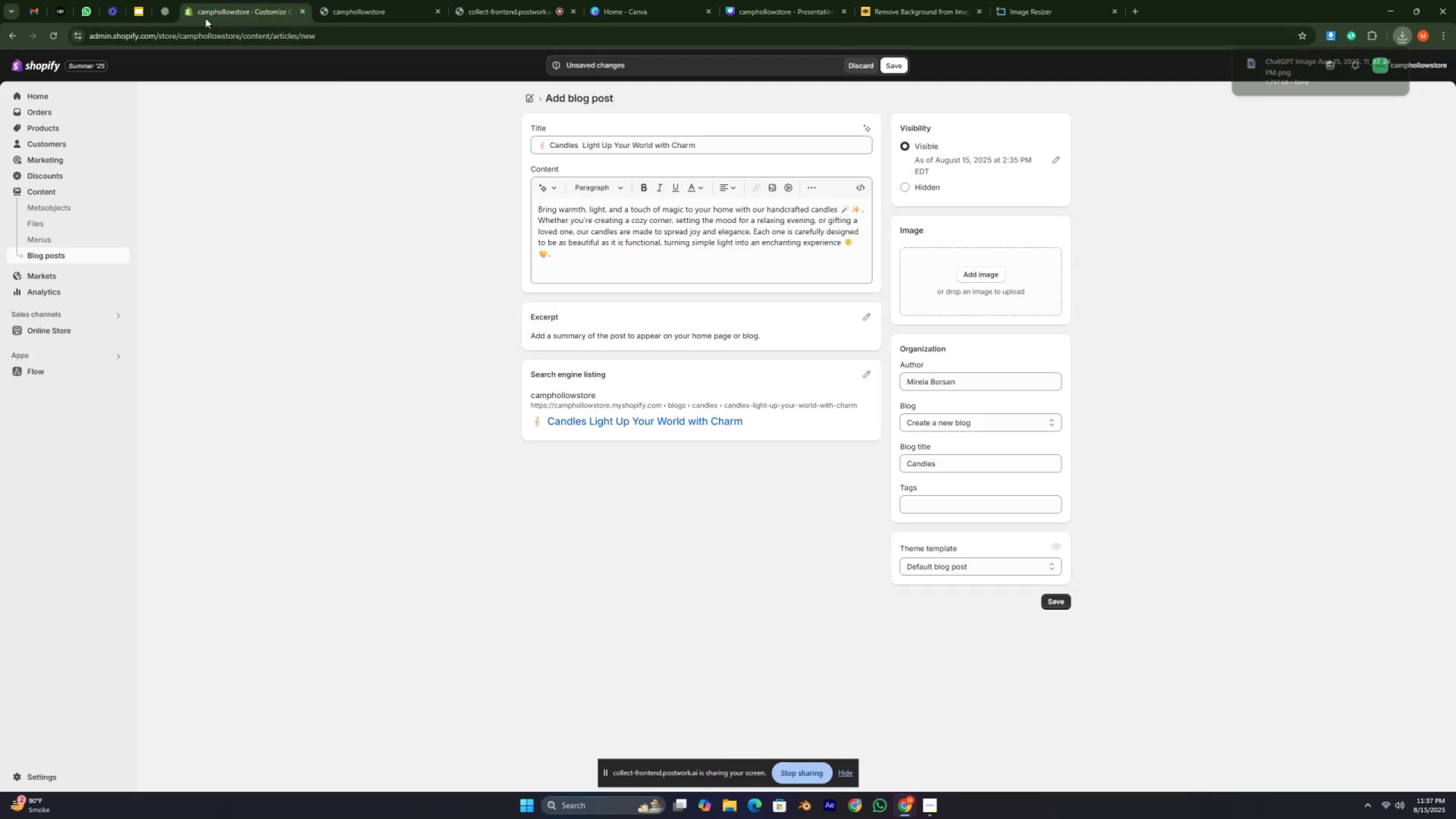 
left_click([979, 278])
 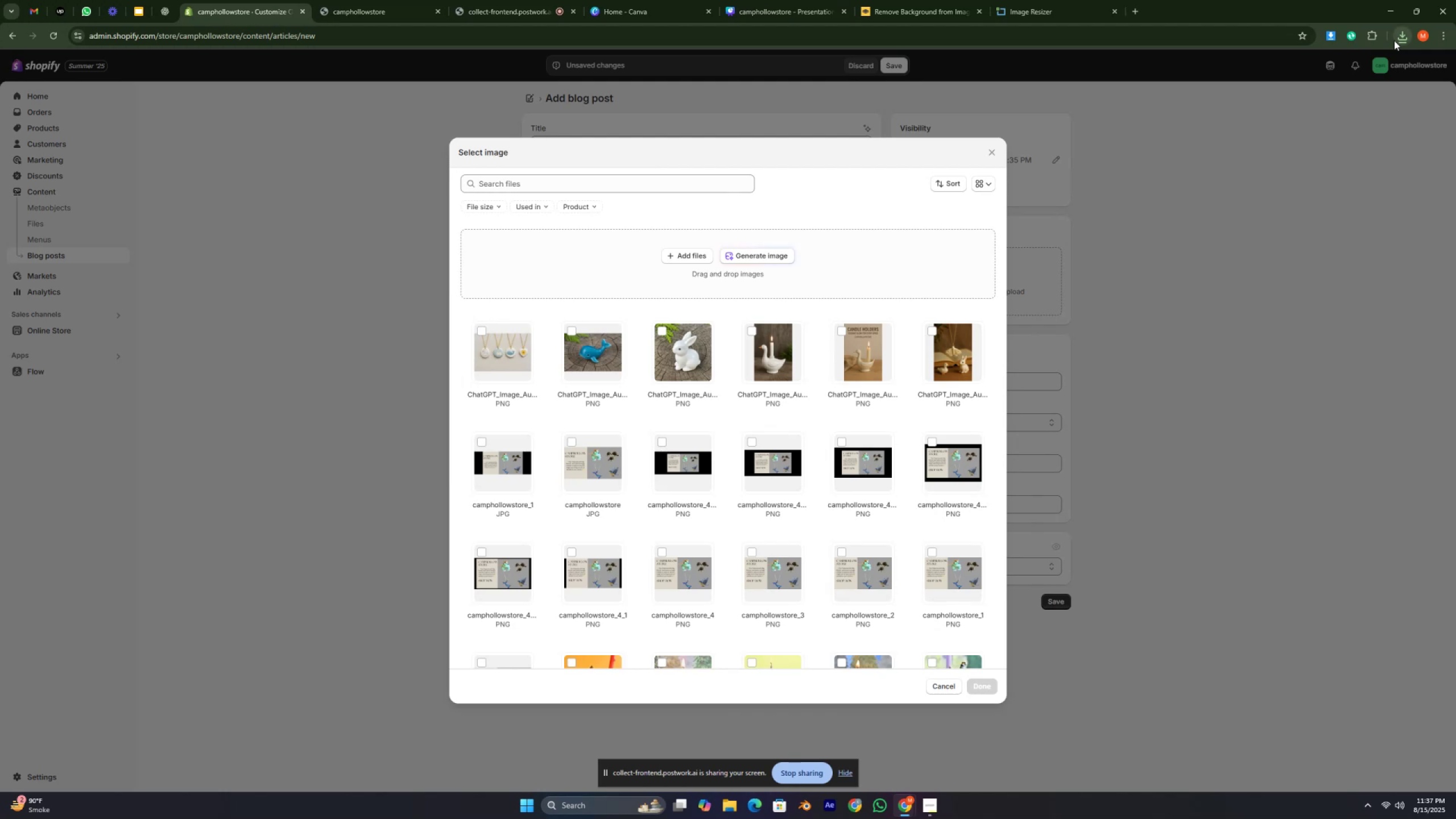 
left_click_drag(start_coordinate=[1293, 95], to_coordinate=[834, 249])
 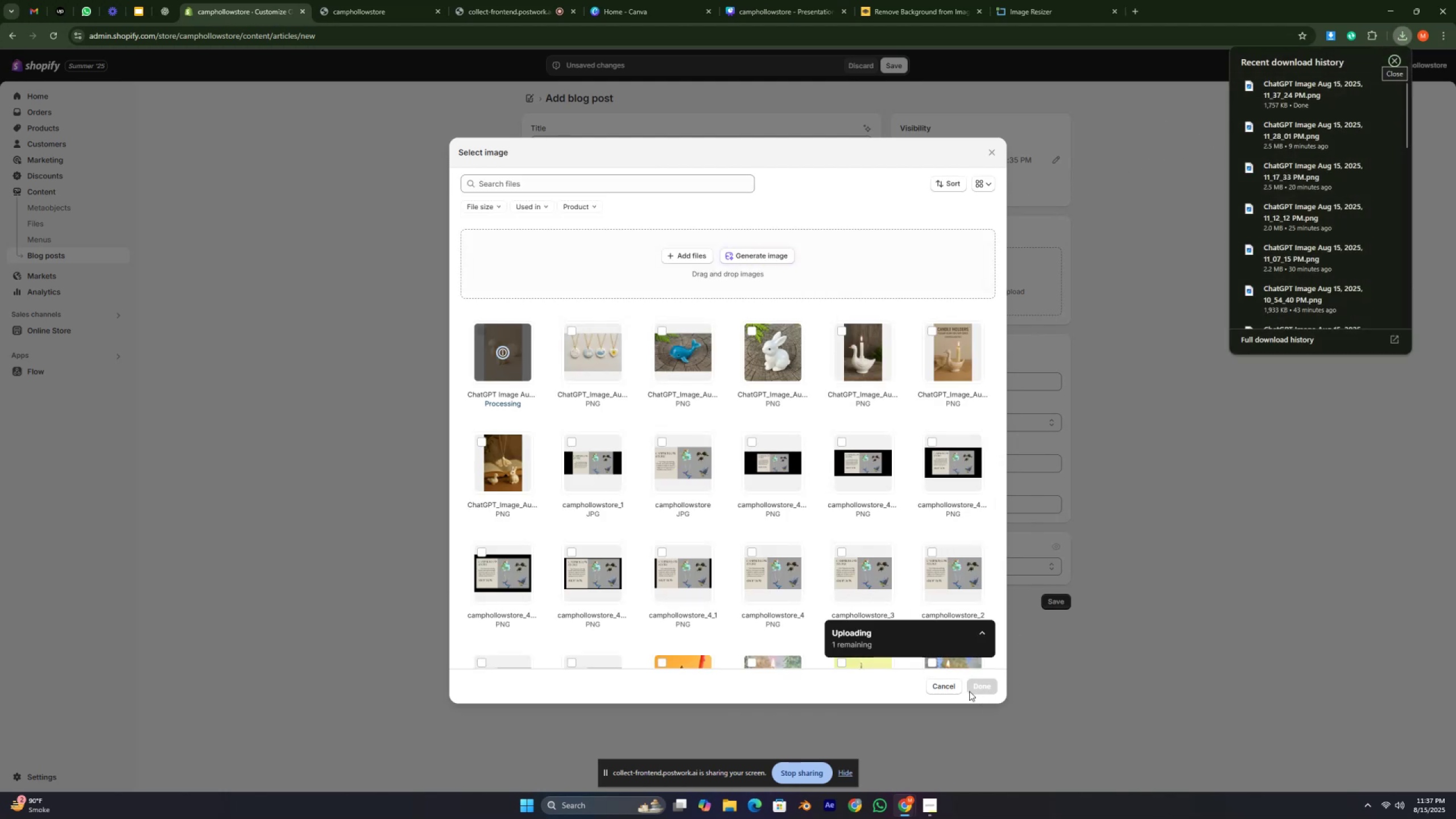 
wait(8.83)
 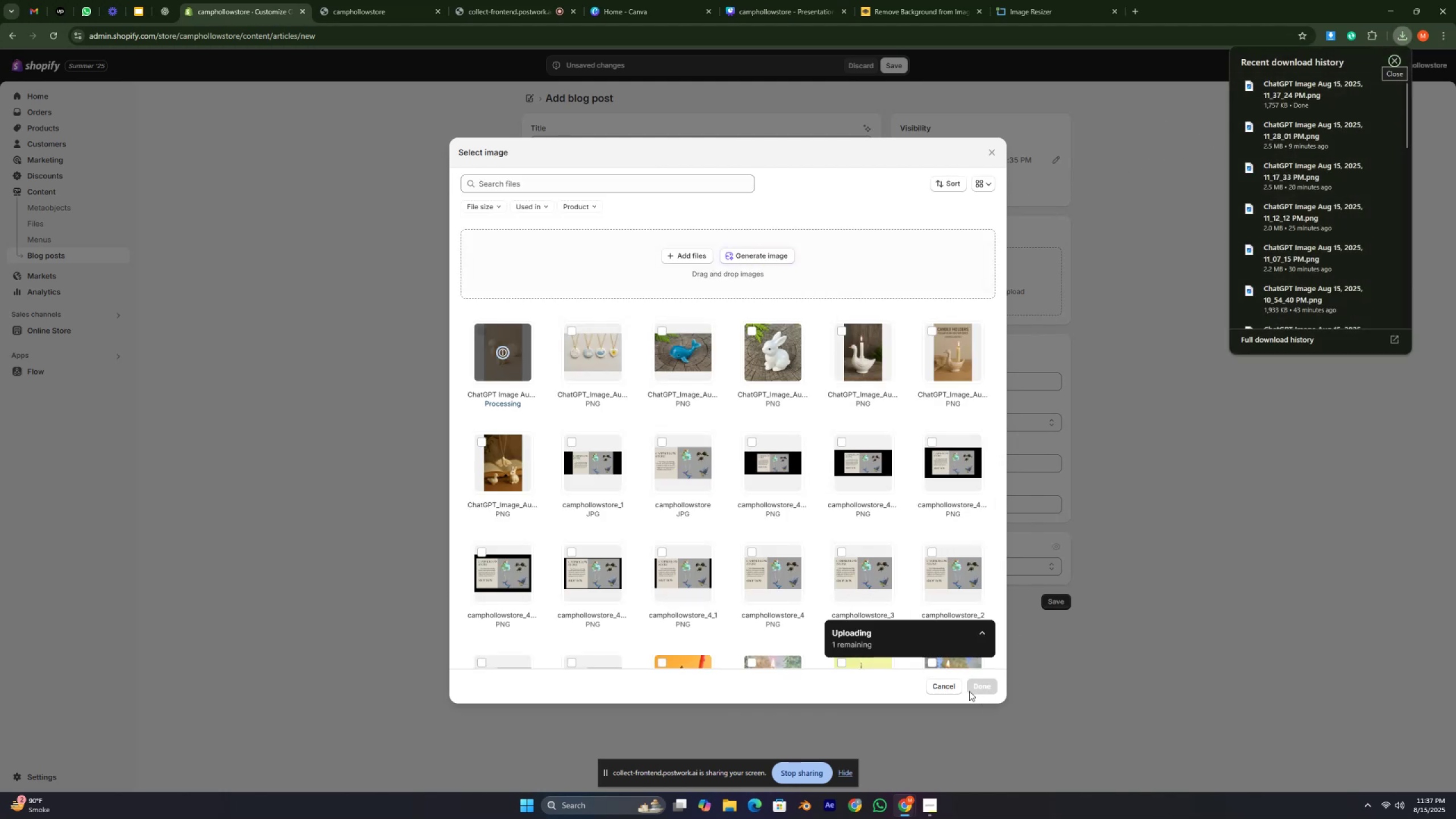 
left_click([974, 685])
 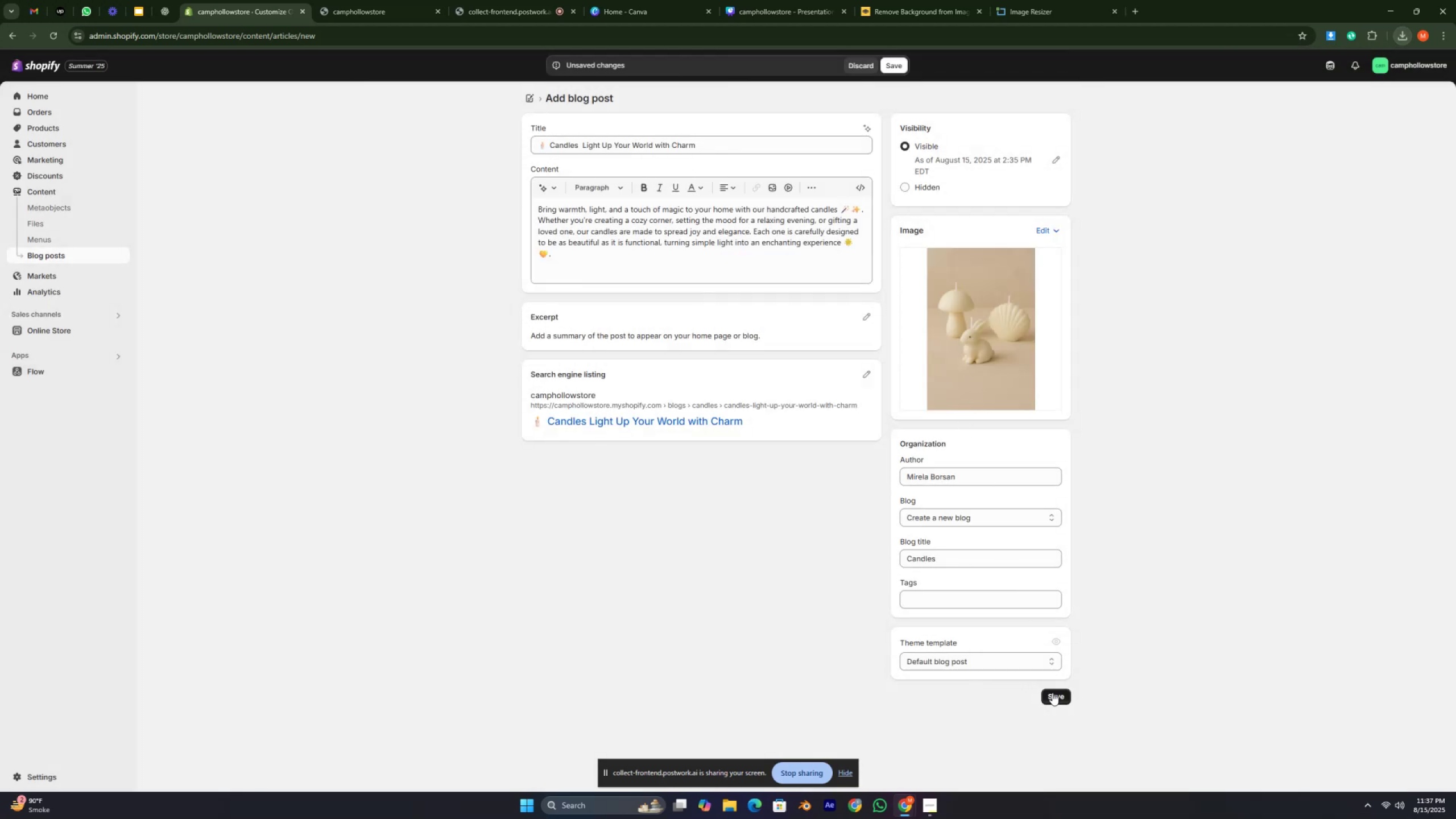 
wait(5.66)
 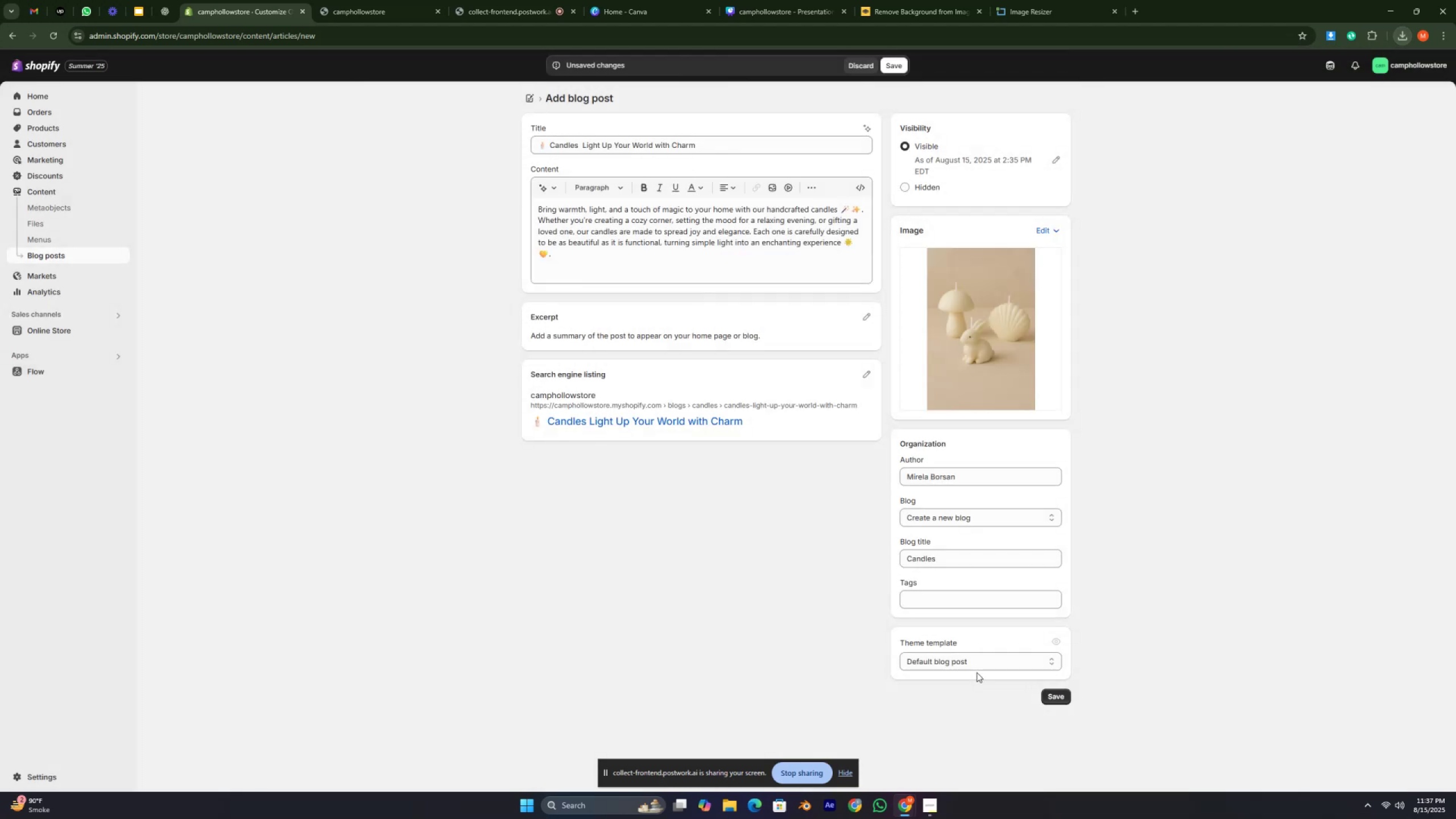 
left_click([1052, 693])
 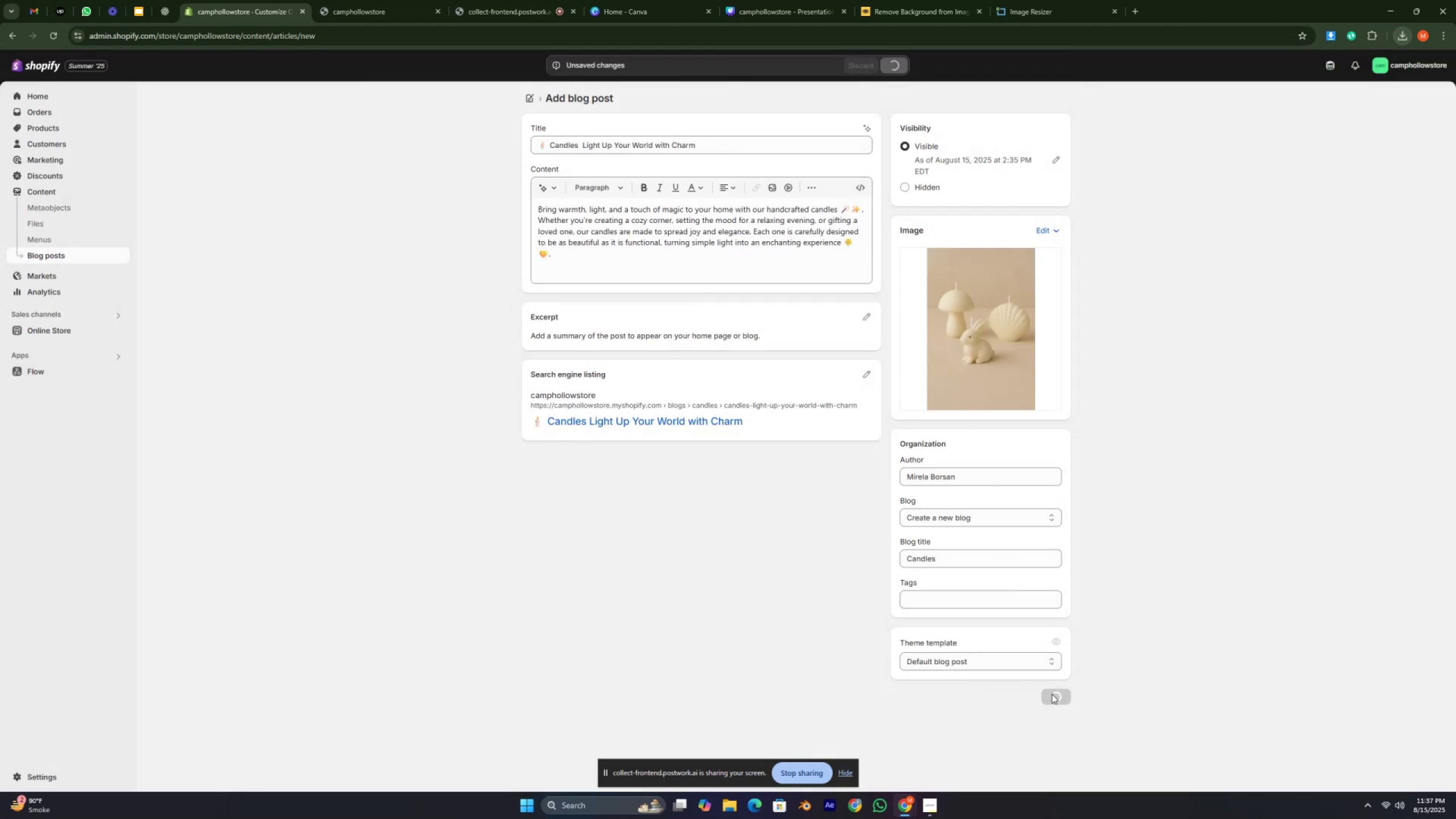 
mouse_move([1034, 686])
 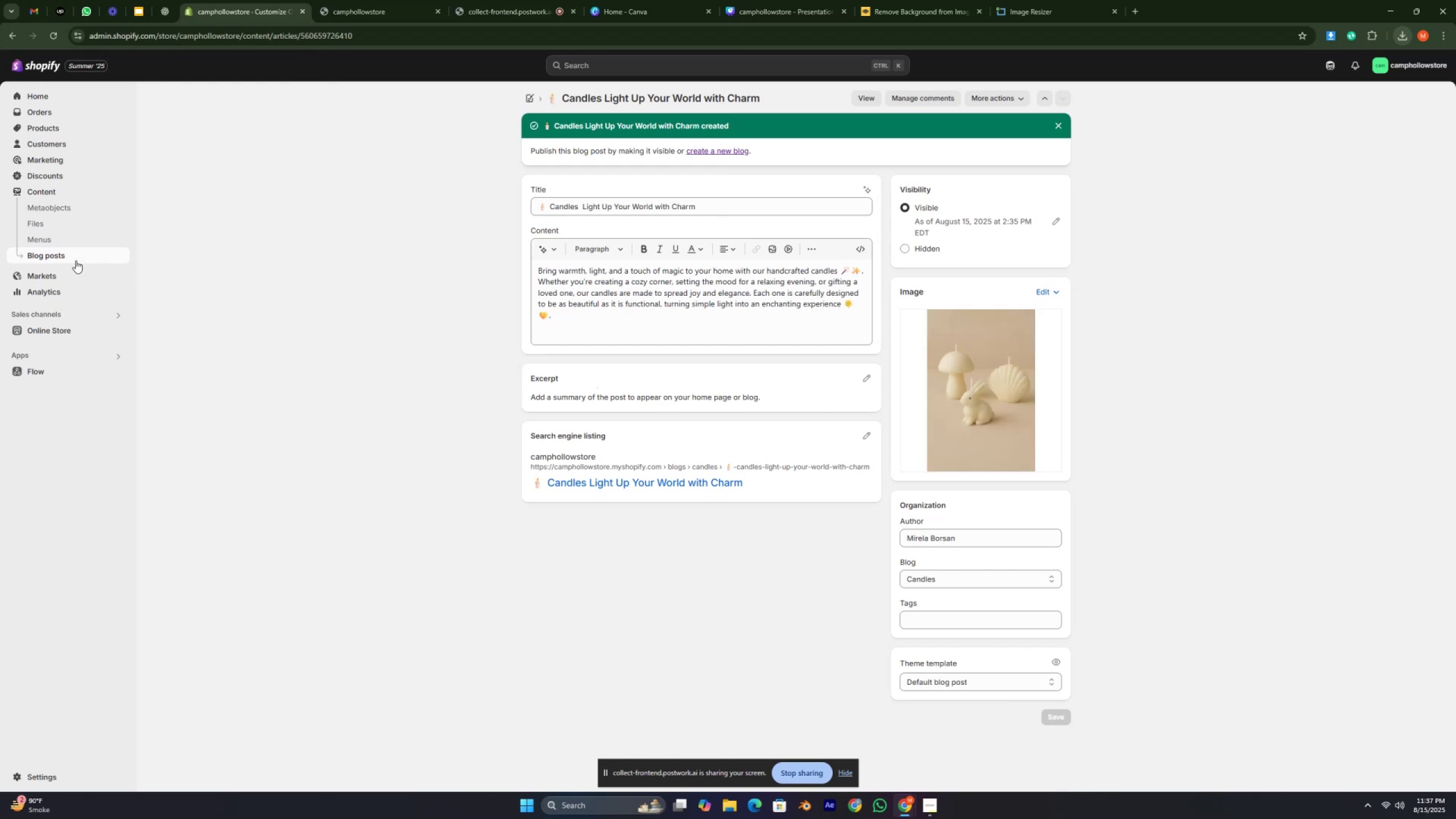 
left_click([71, 253])
 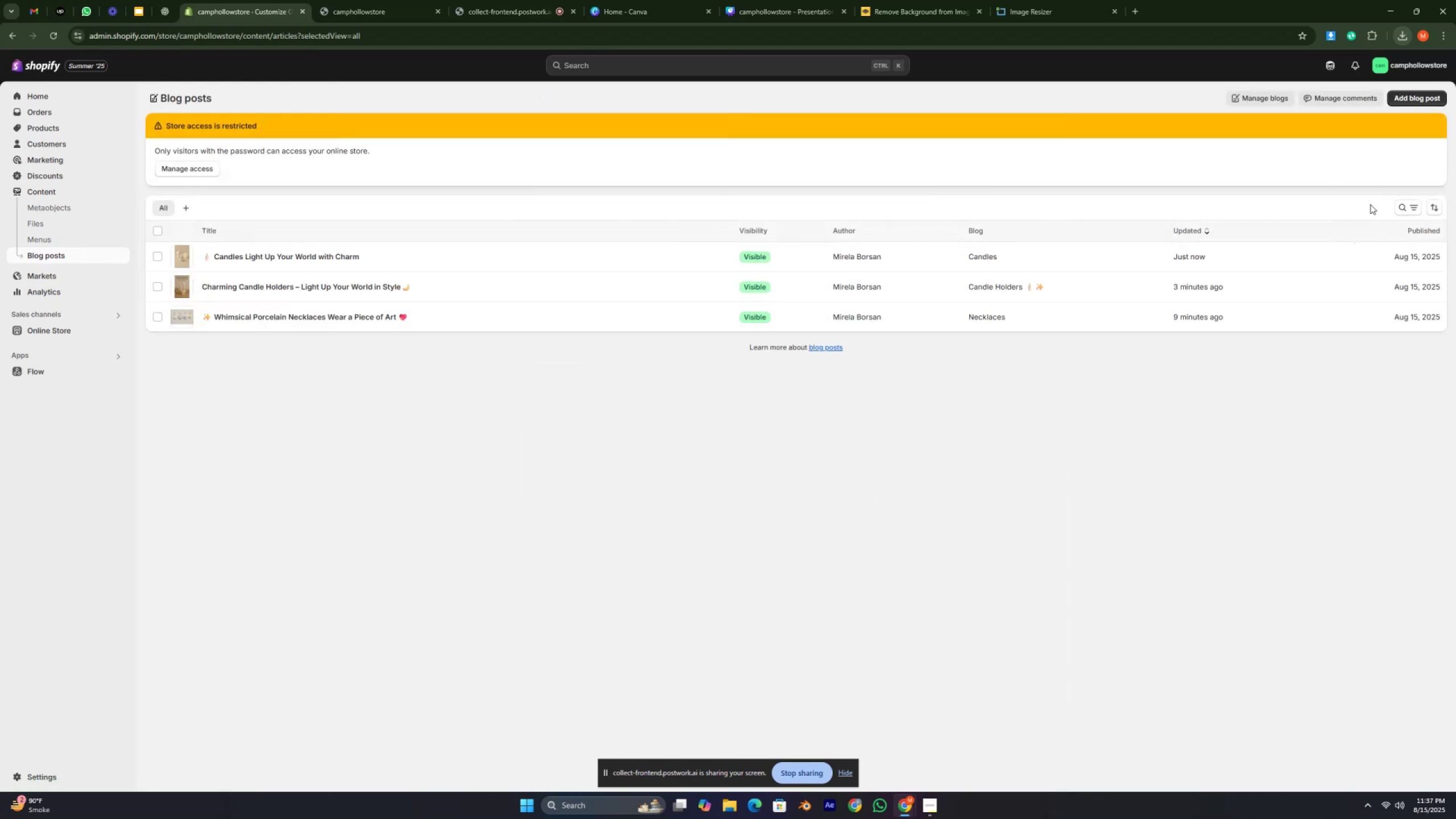 
wait(5.57)
 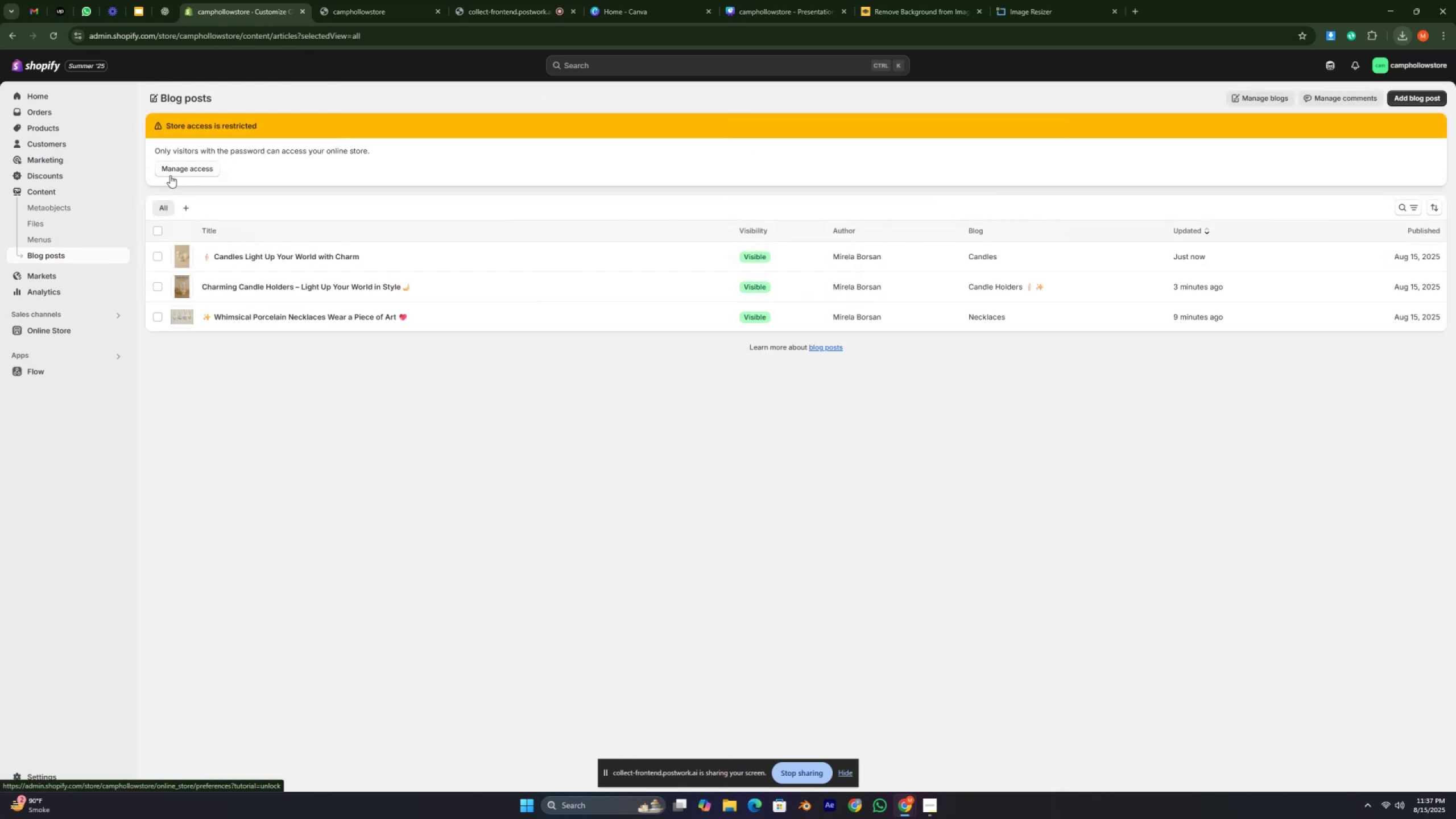 
left_click([1399, 100])
 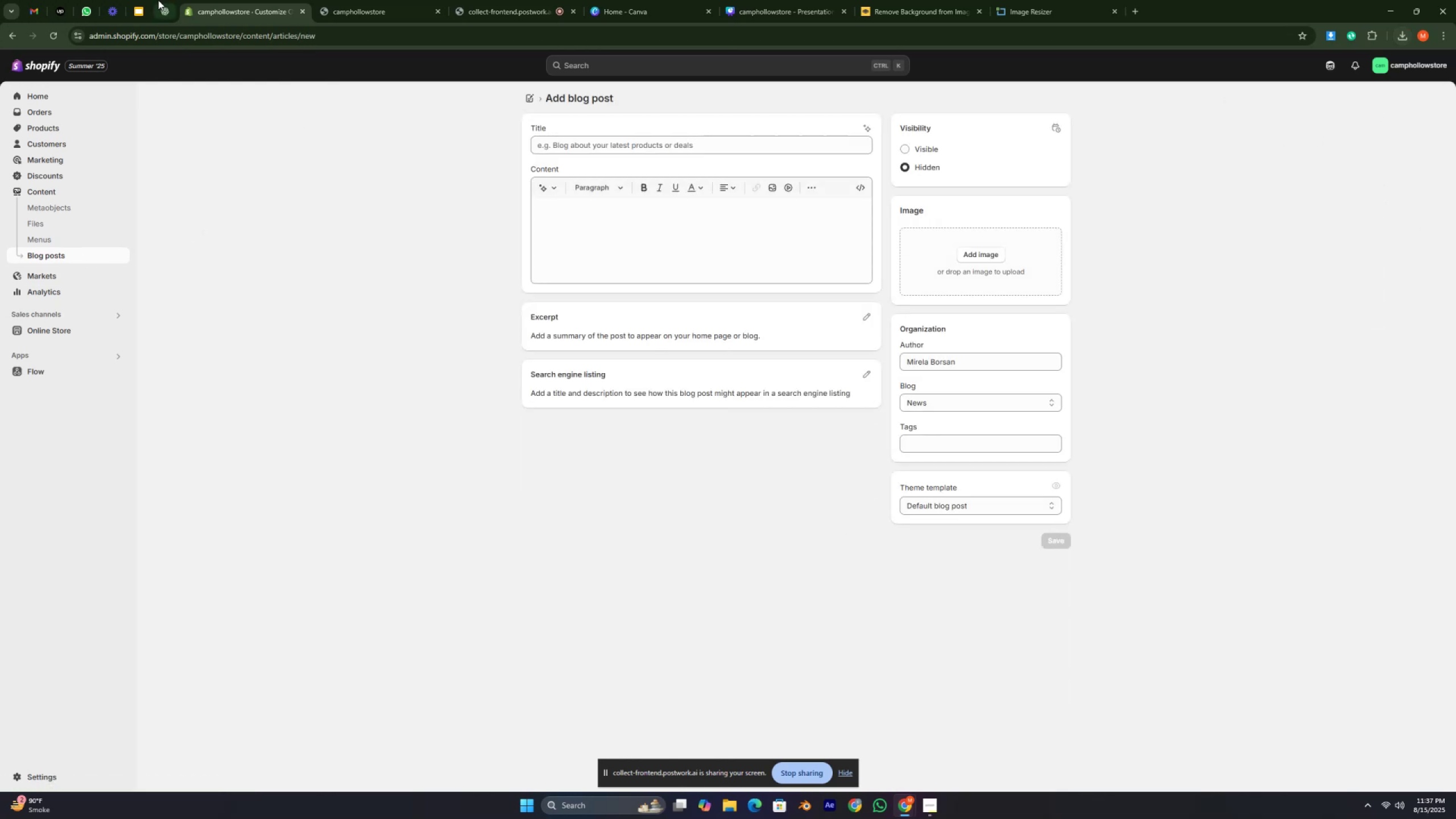 
left_click([159, 3])
 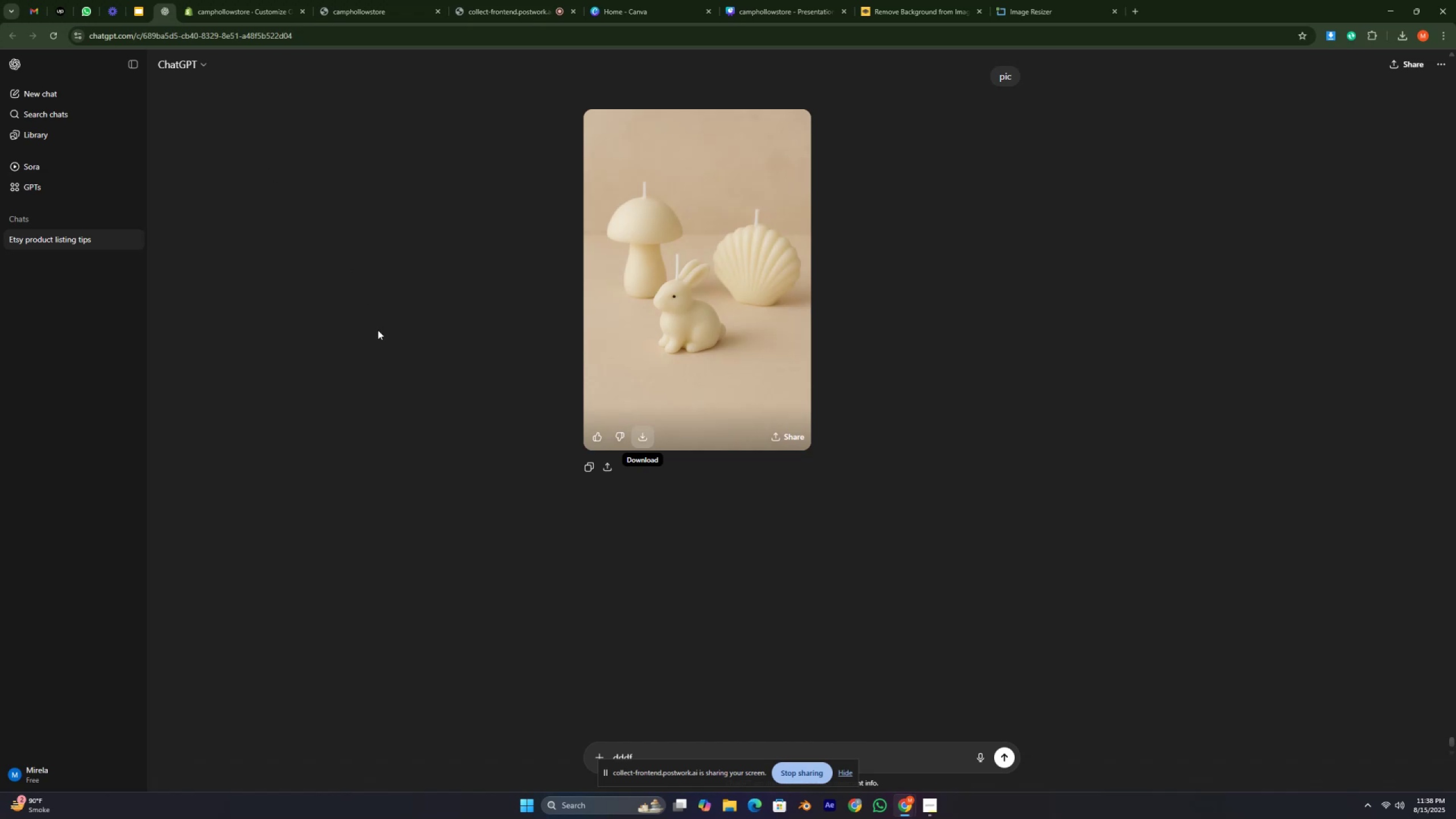 
type(category 4)
 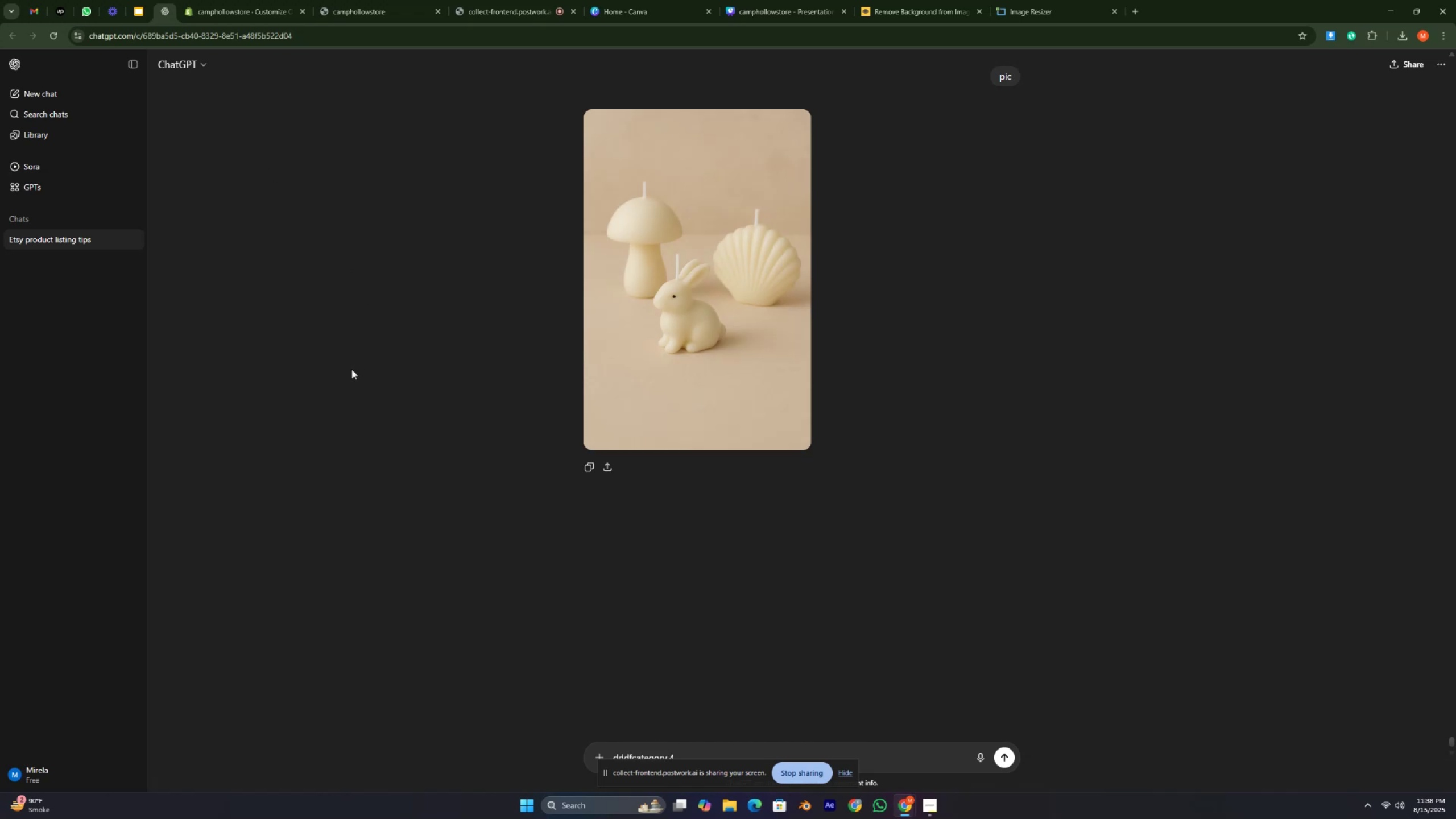 
key(Enter)
 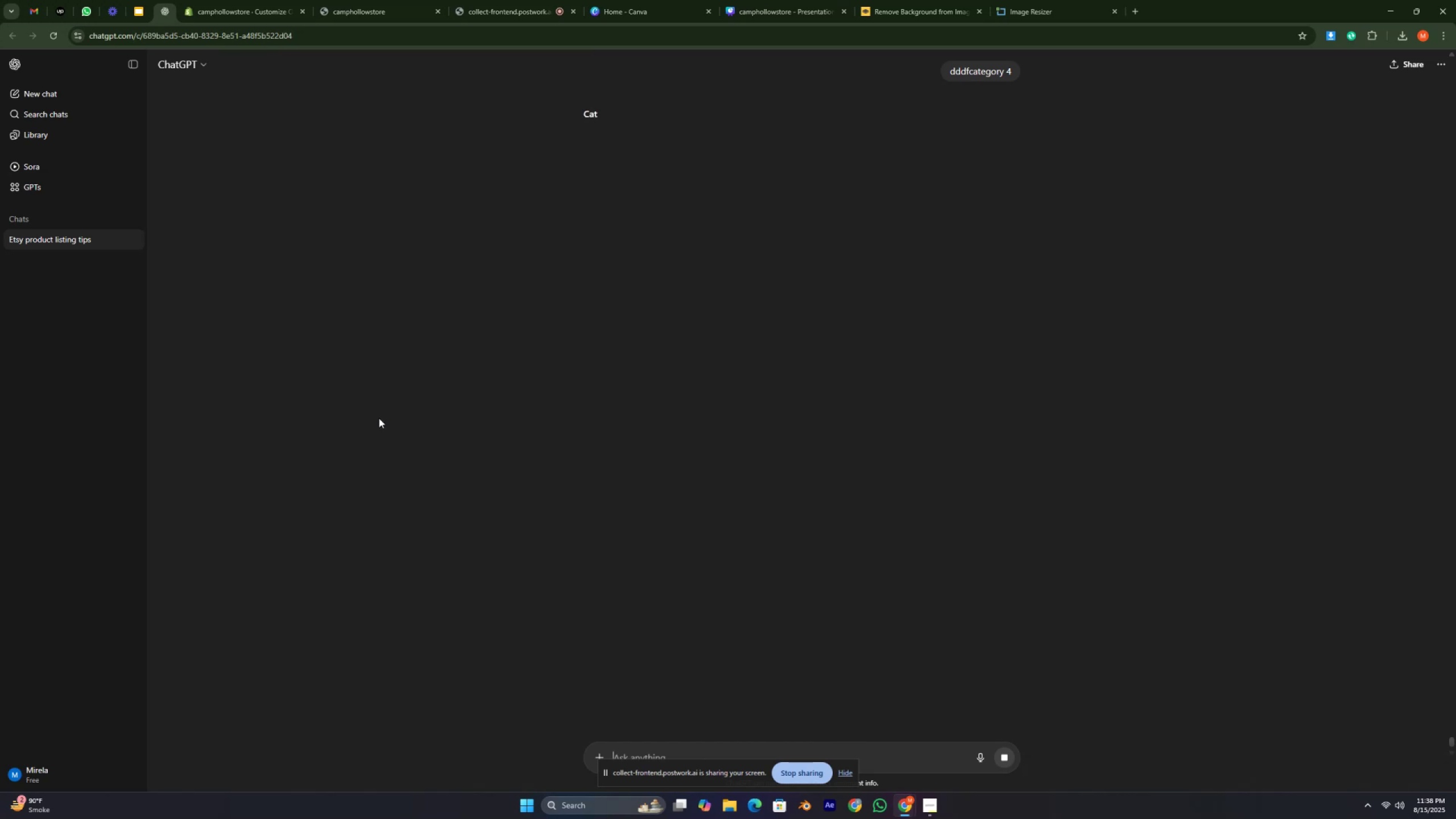 
wait(12.23)
 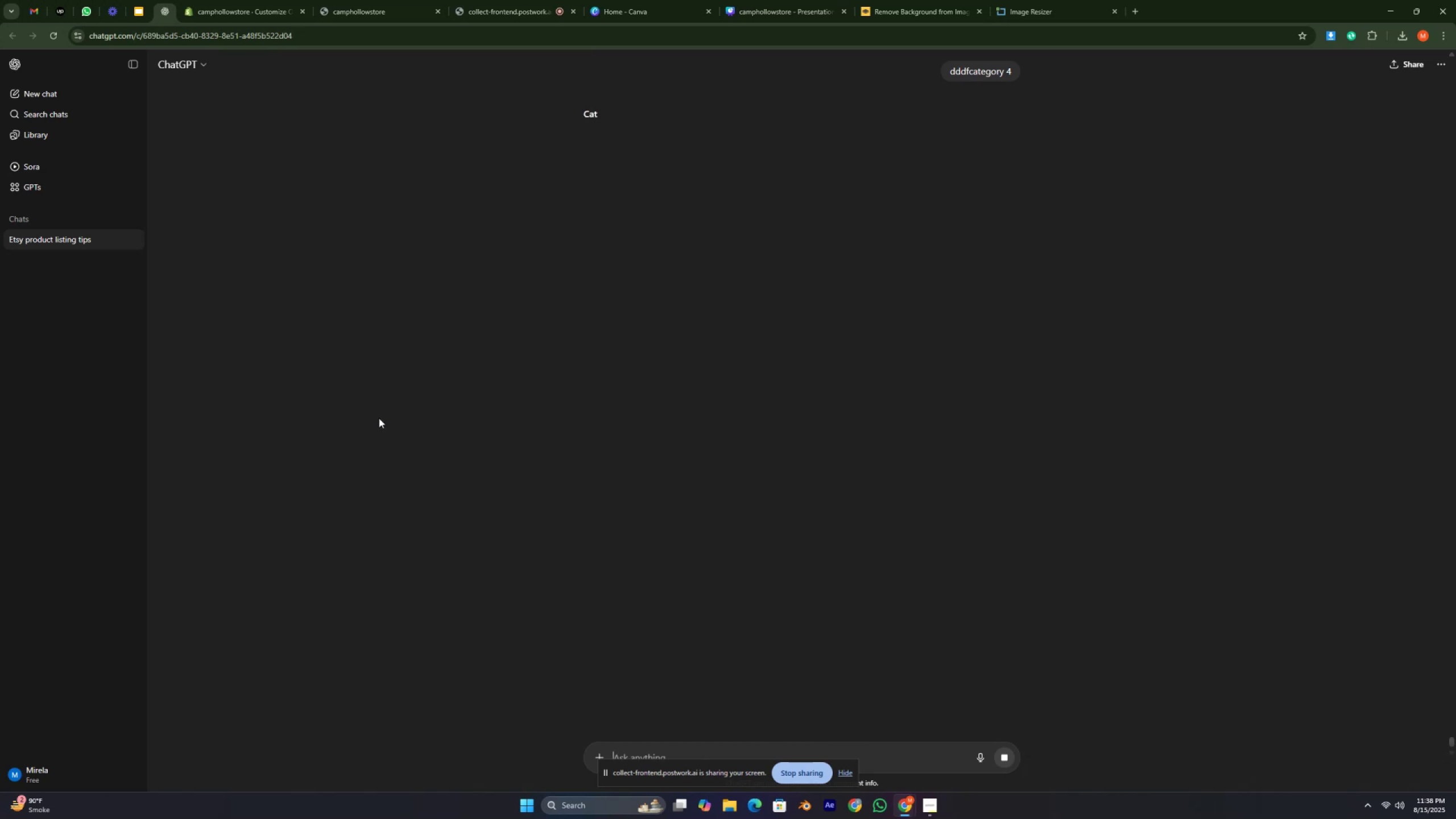 
left_click_drag(start_coordinate=[633, 111], to_coordinate=[741, 111])
 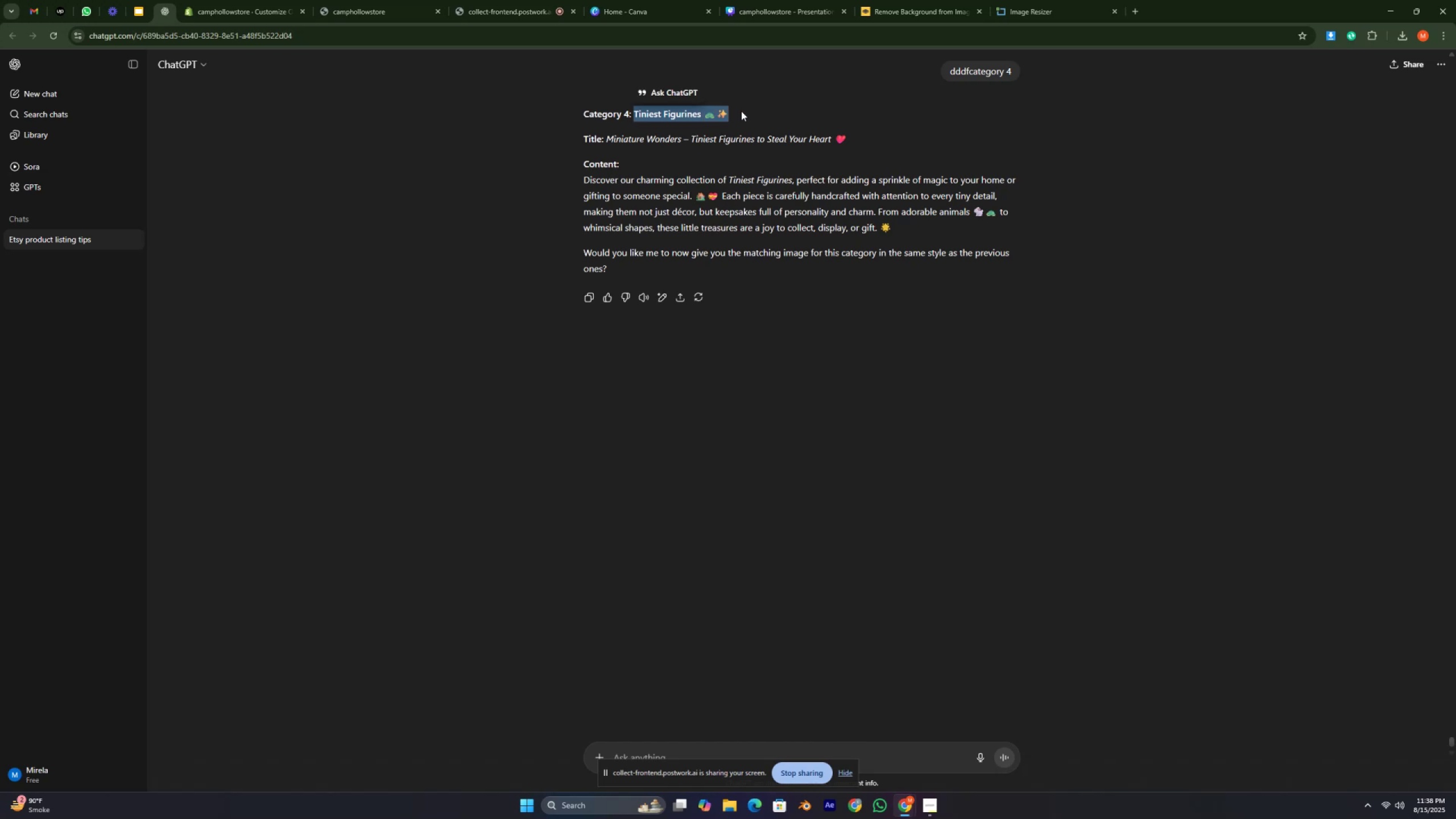 
key(Control+C)
 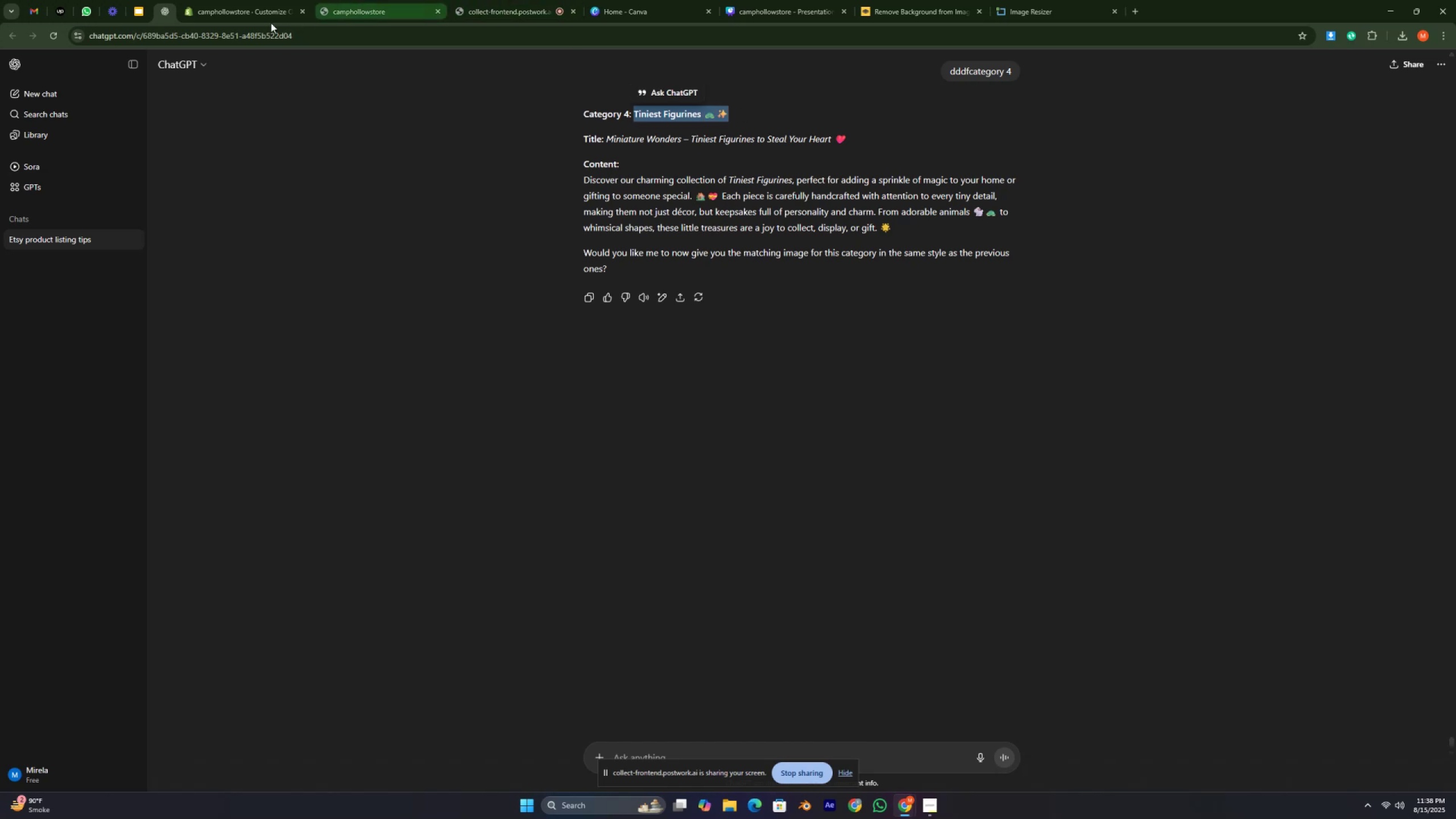 
left_click([218, 7])
 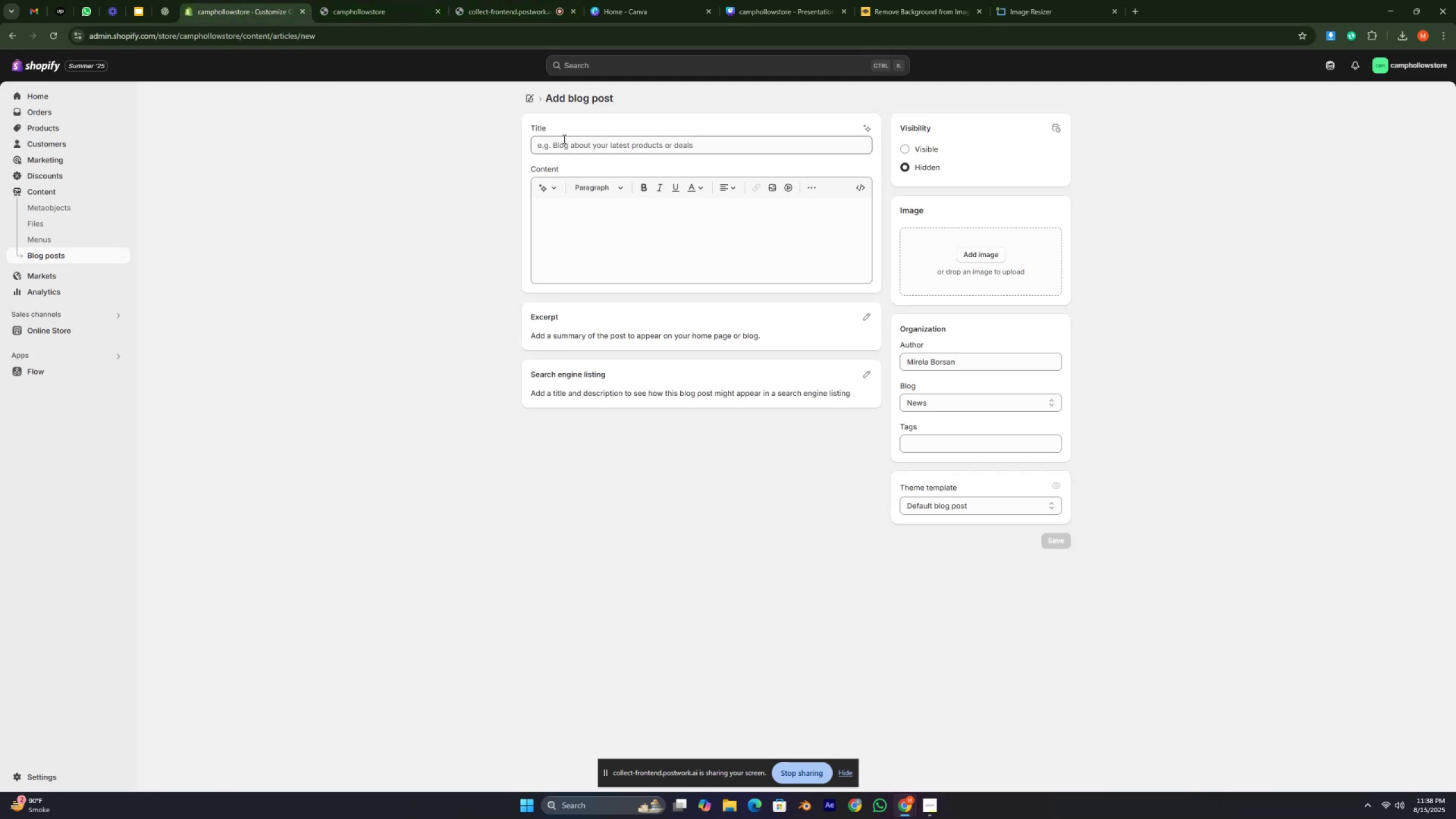 
left_click([563, 139])
 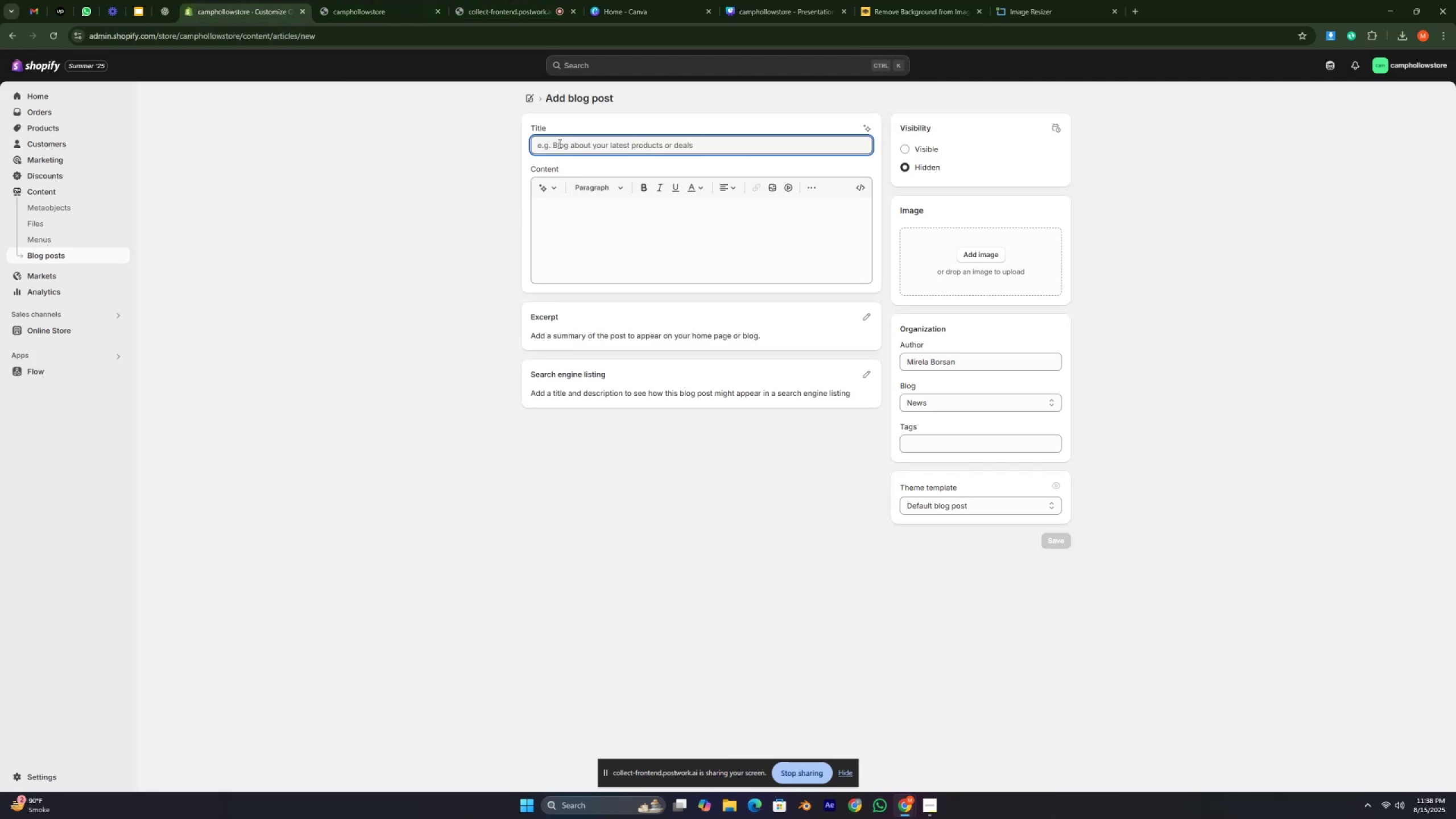 
key(Control+F)
 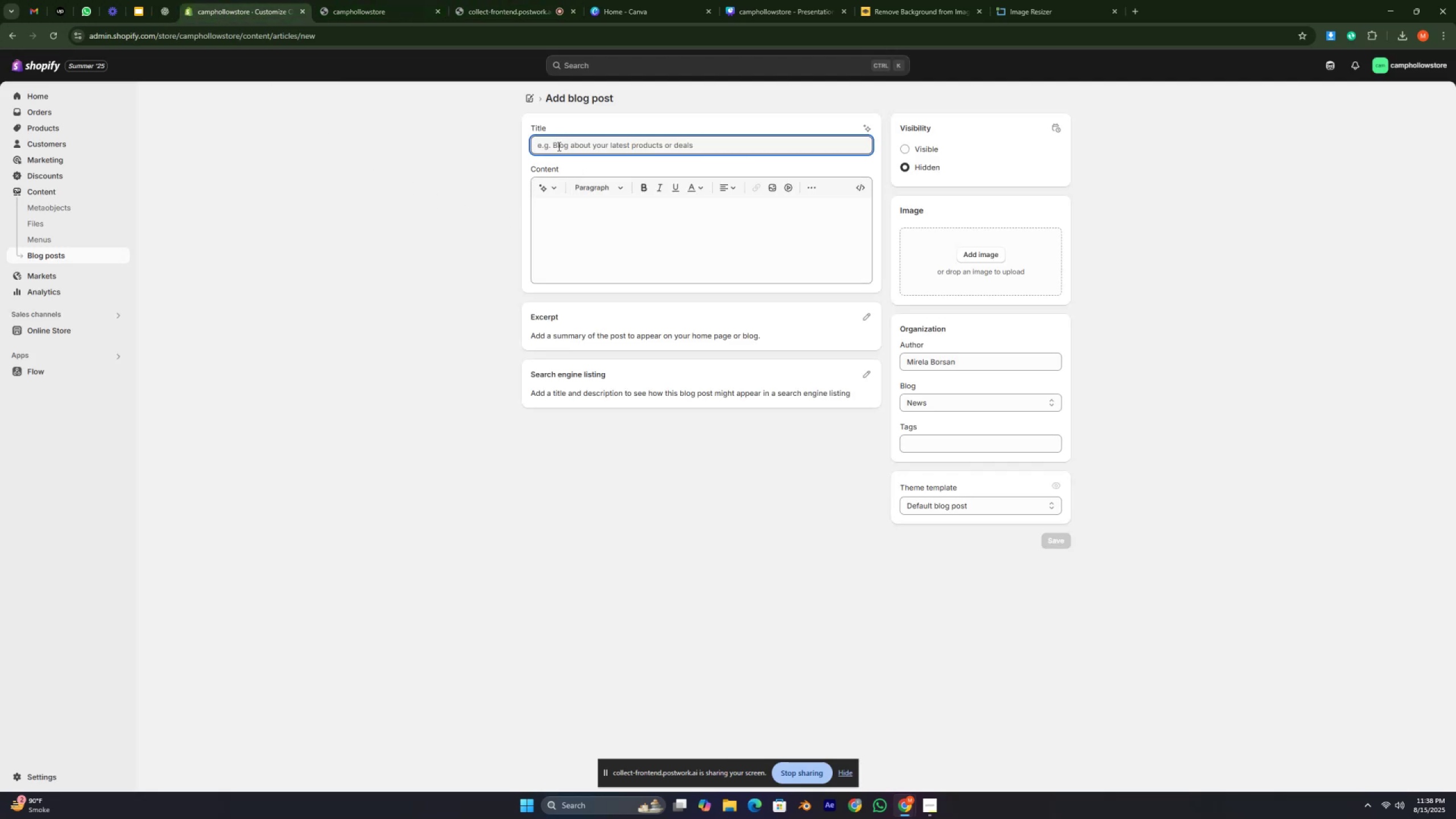 
hold_key(key=V, duration=0.31)
 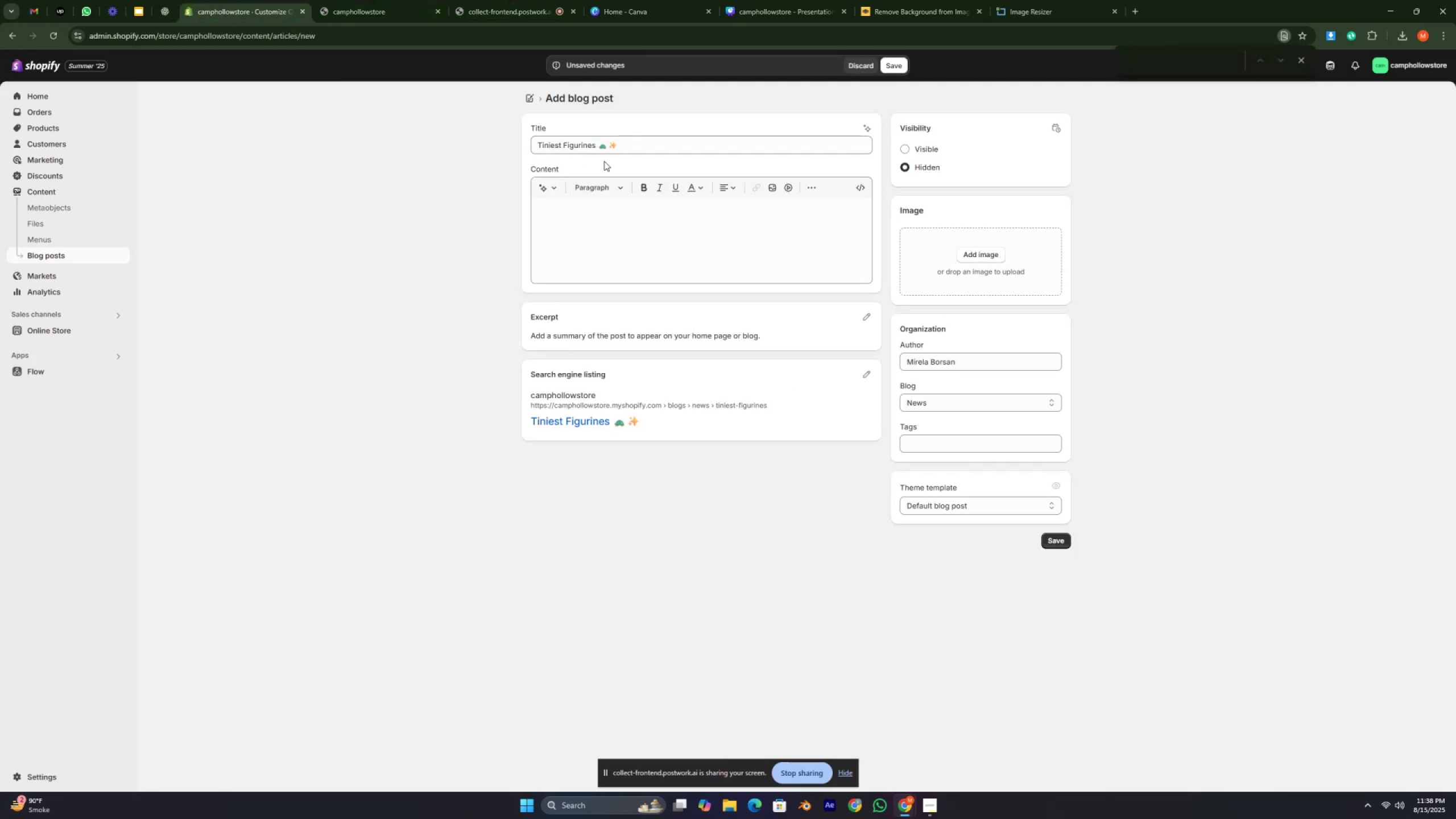 
left_click_drag(start_coordinate=[625, 138], to_coordinate=[479, 143])
 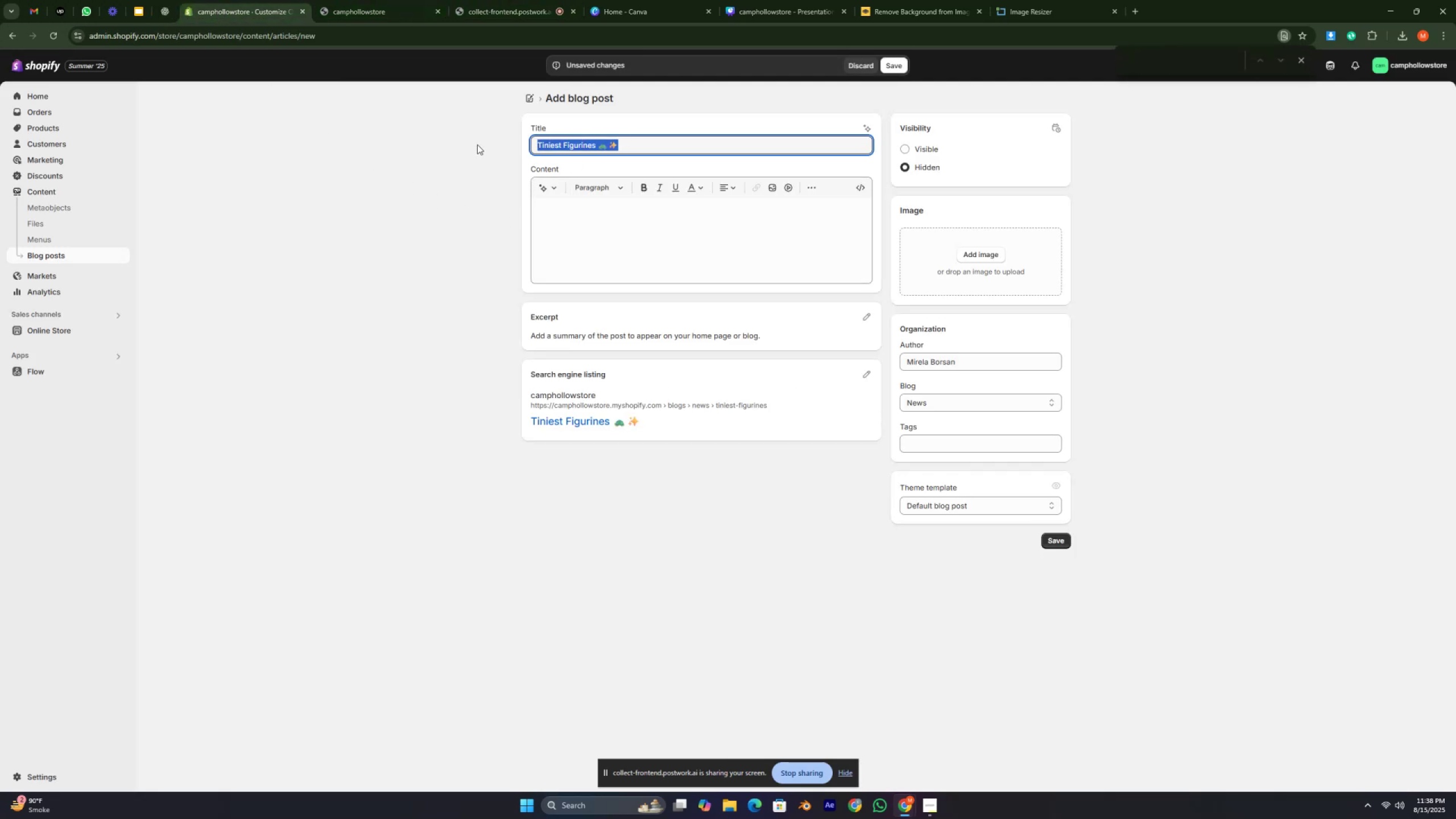 
key(Control+C)
 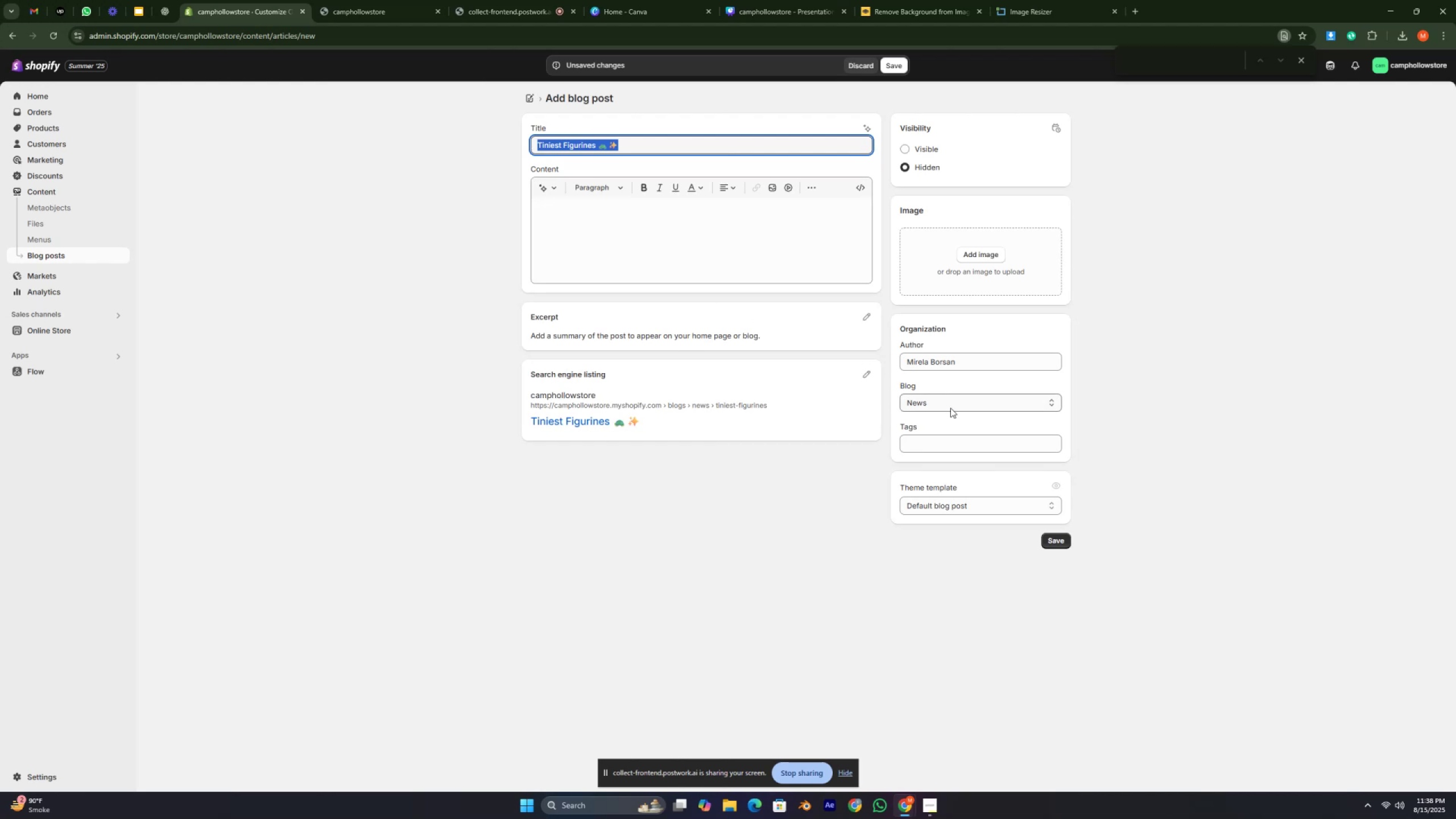 
left_click([953, 403])
 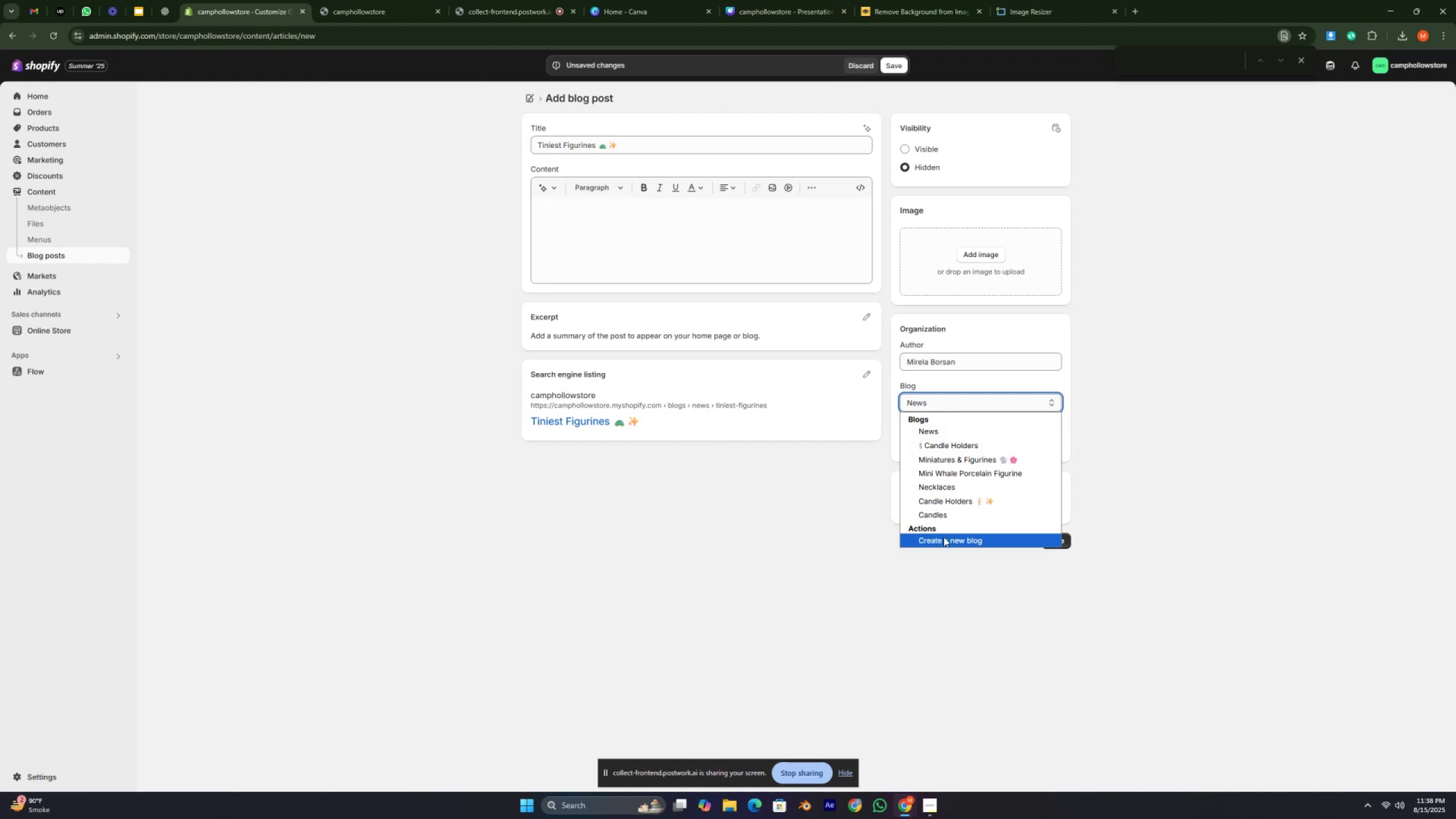 
left_click([944, 537])
 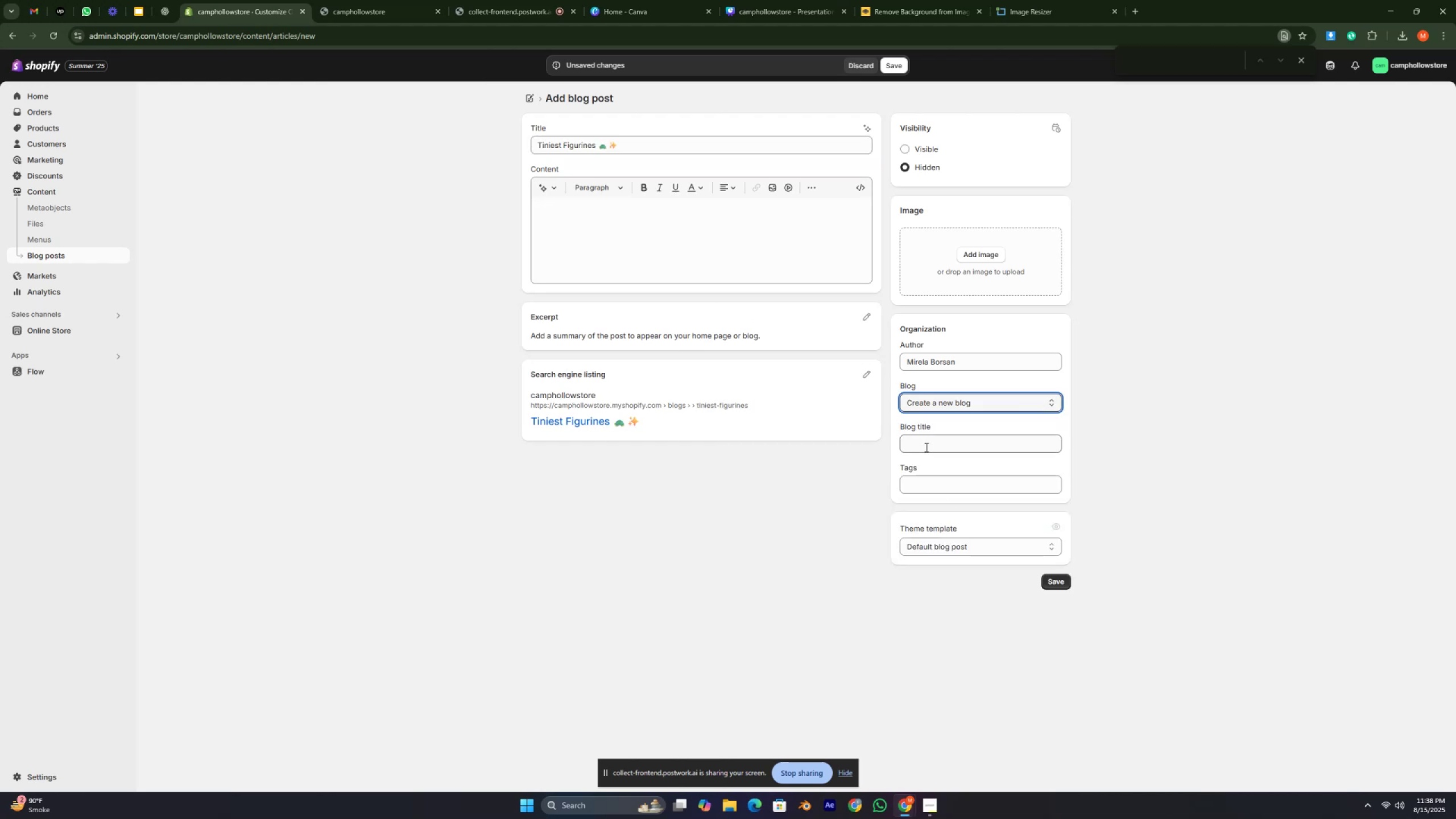 
left_click([924, 446])
 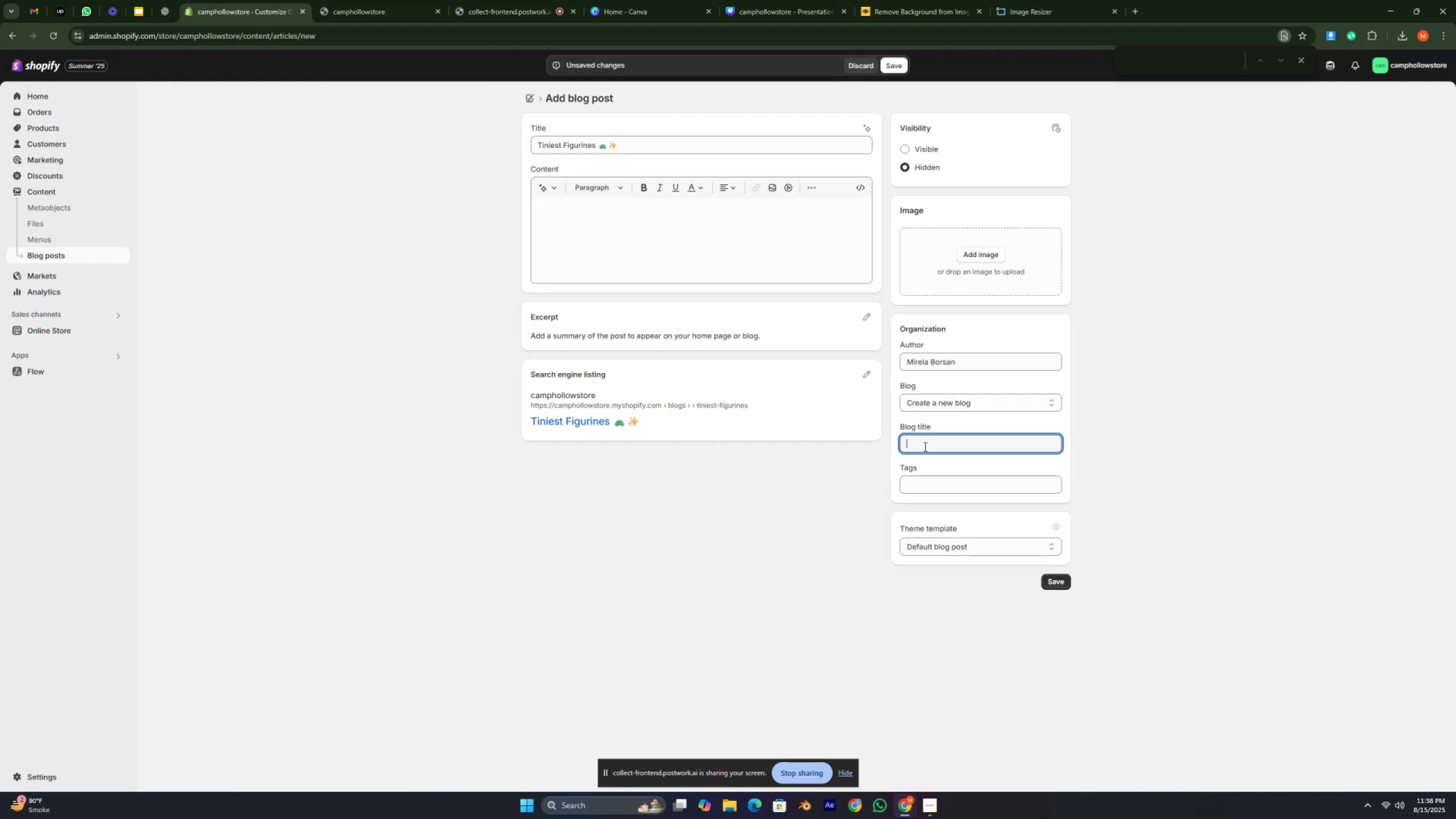 
key(Control+V)
 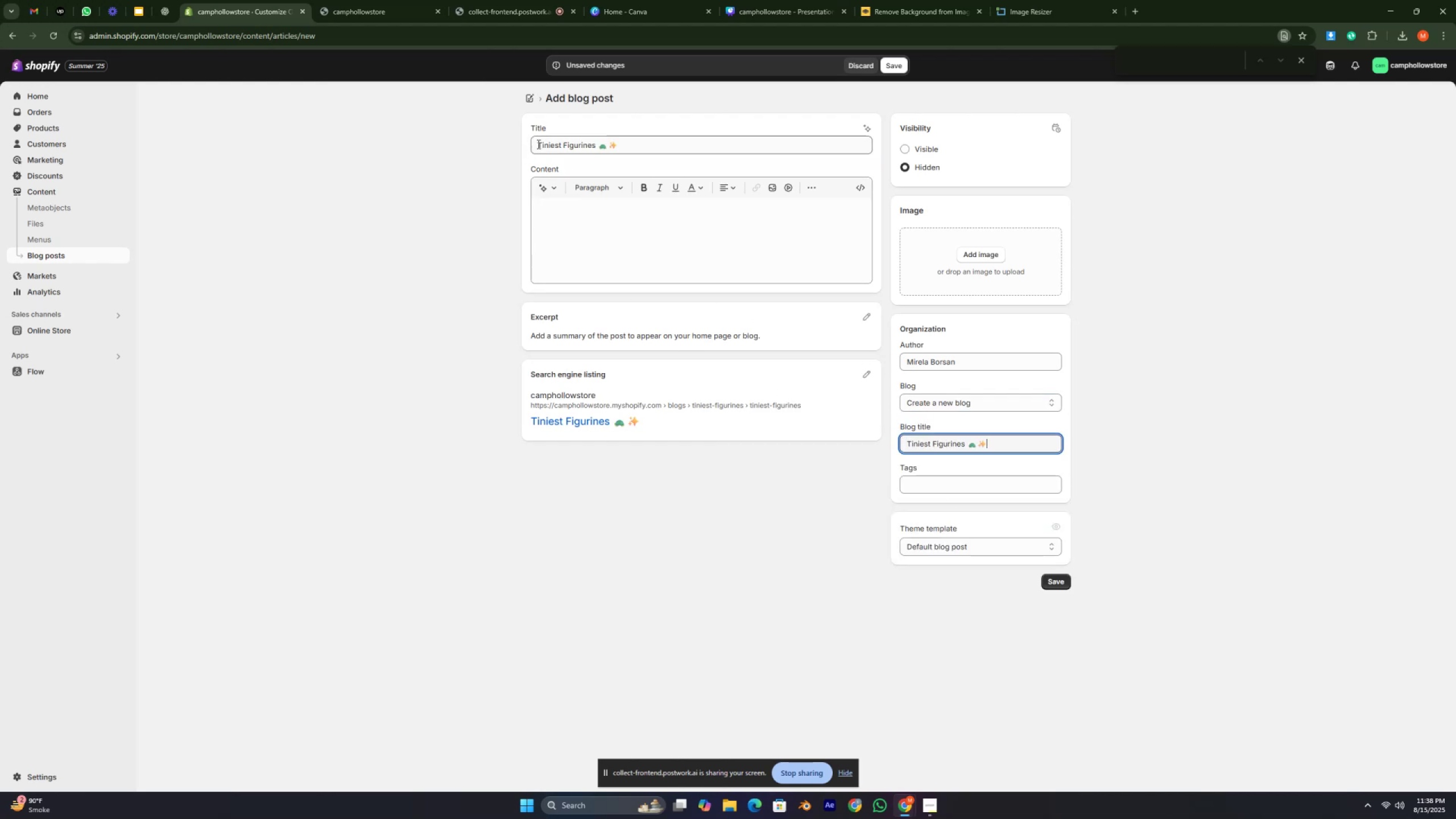 
double_click([565, 140])
 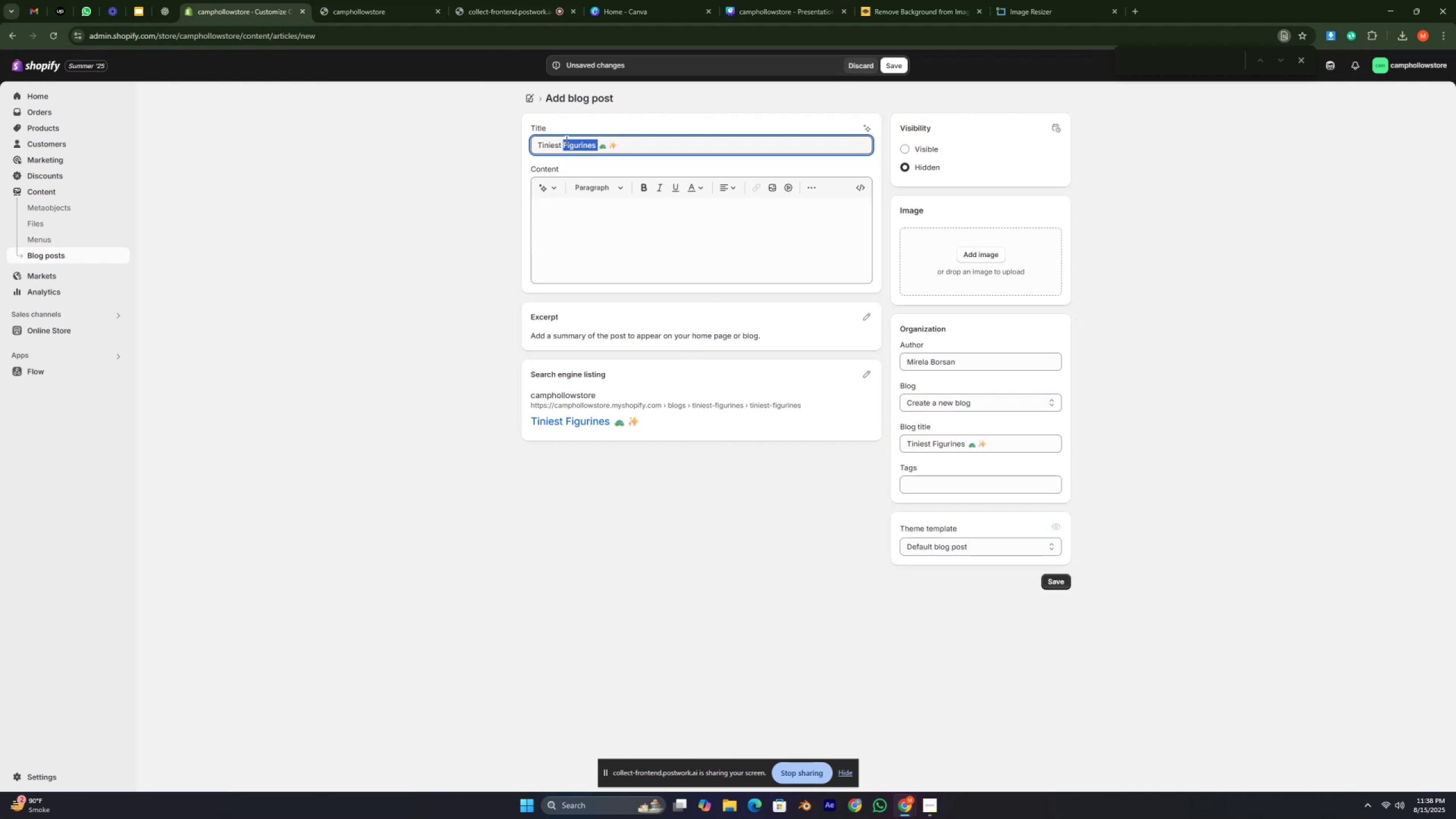 
triple_click([565, 140])
 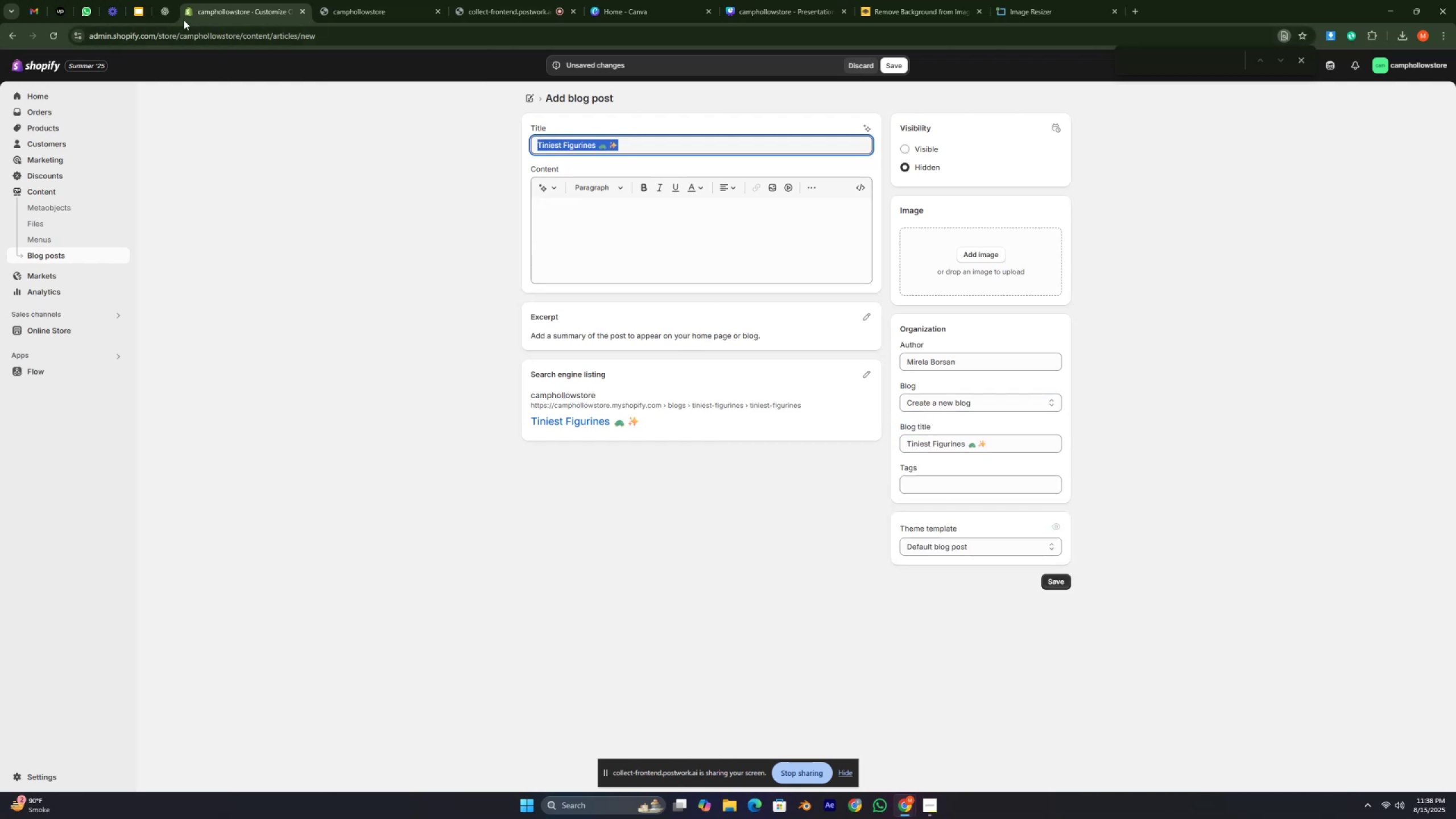 
left_click([171, 13])
 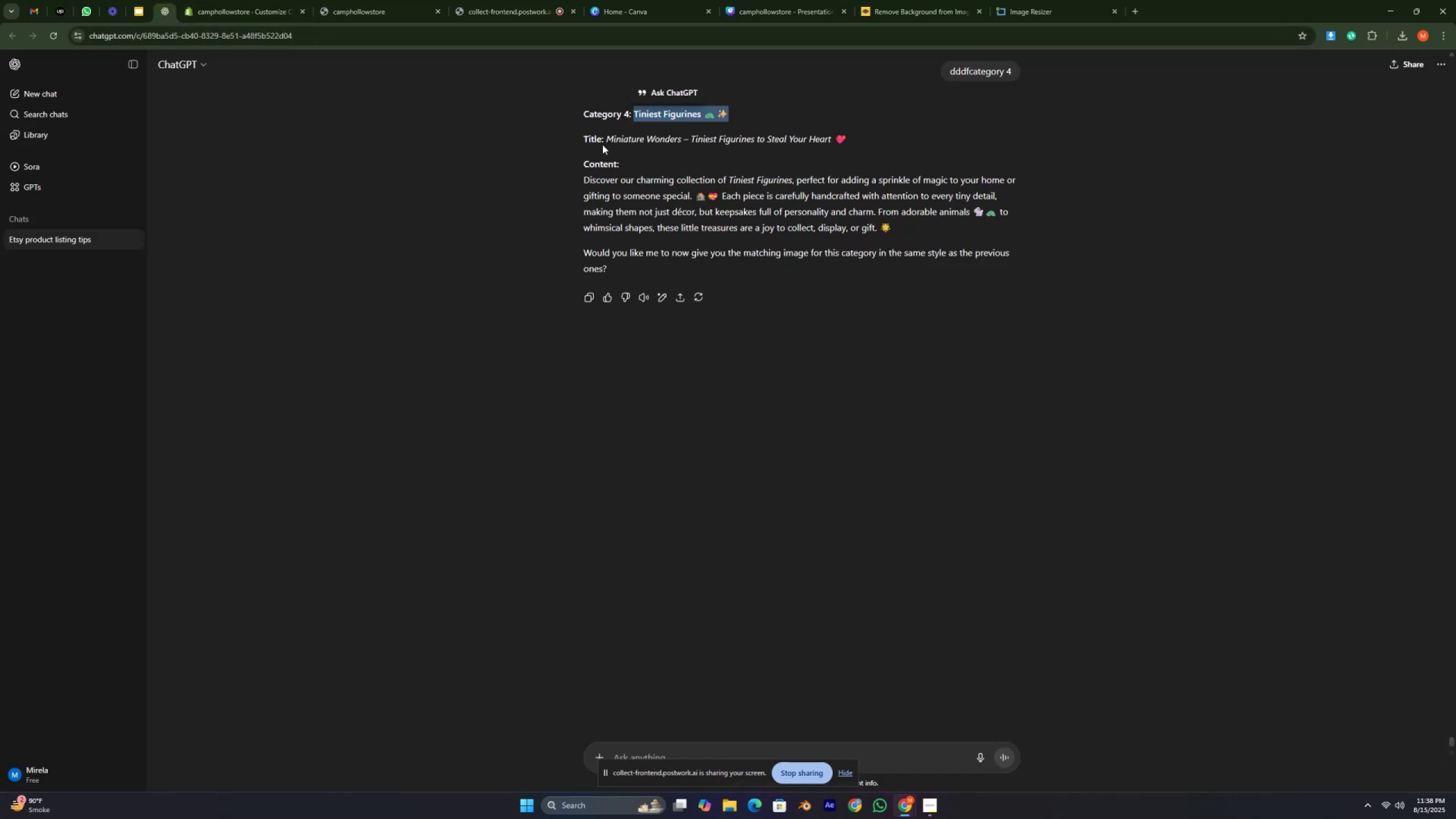 
left_click_drag(start_coordinate=[605, 137], to_coordinate=[964, 142])
 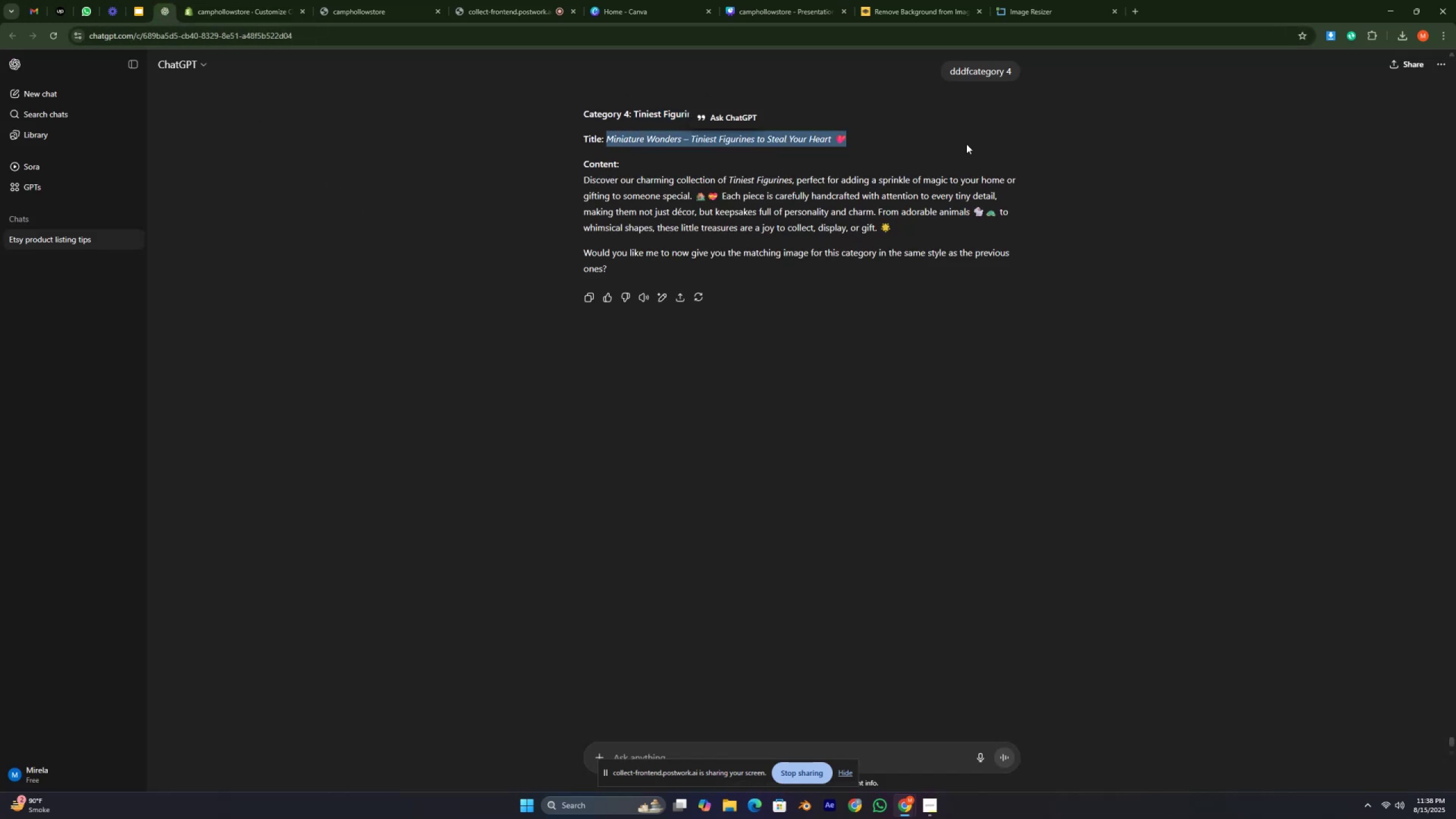 
key(Control+C)
 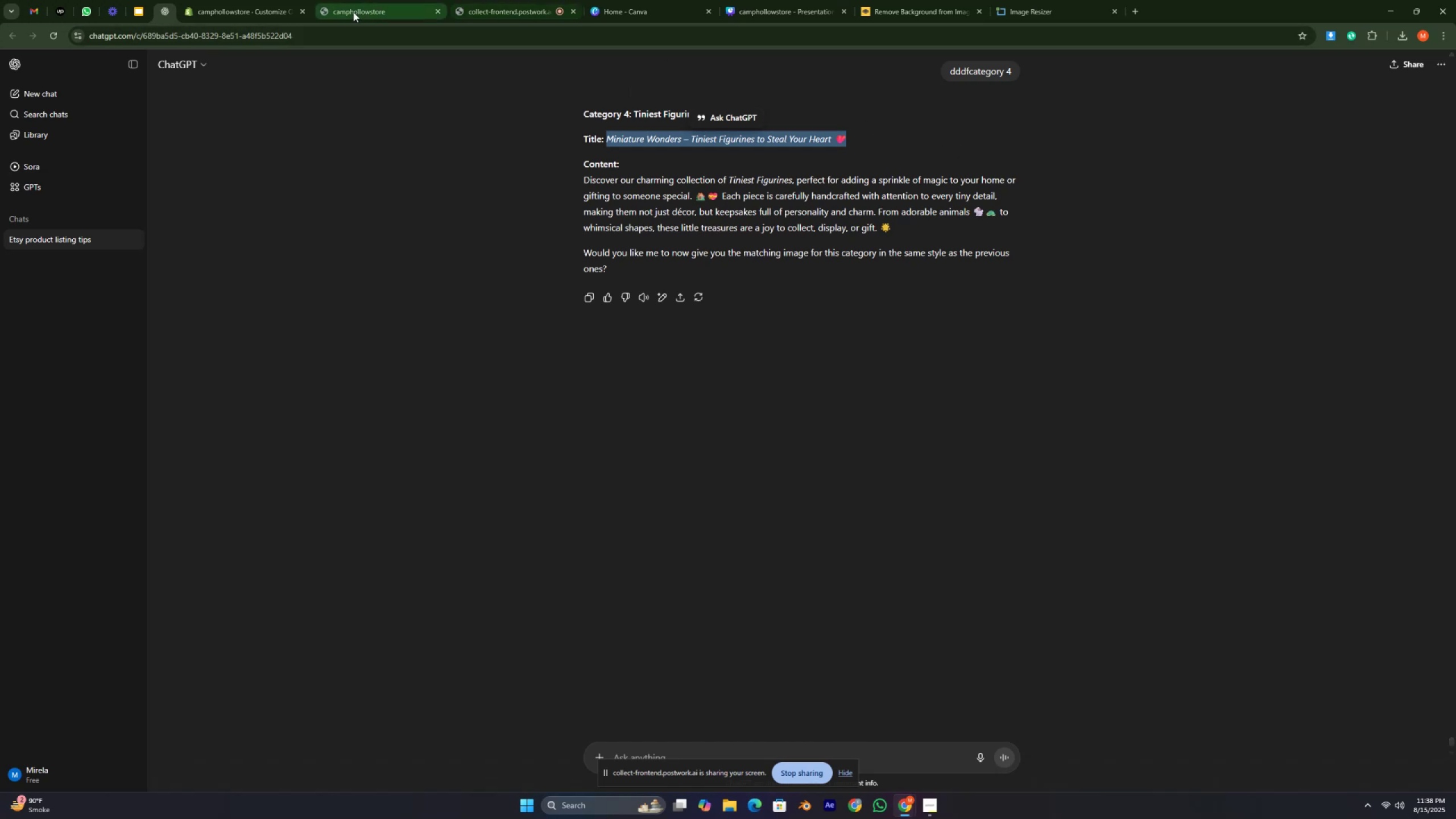 
left_click([243, 12])
 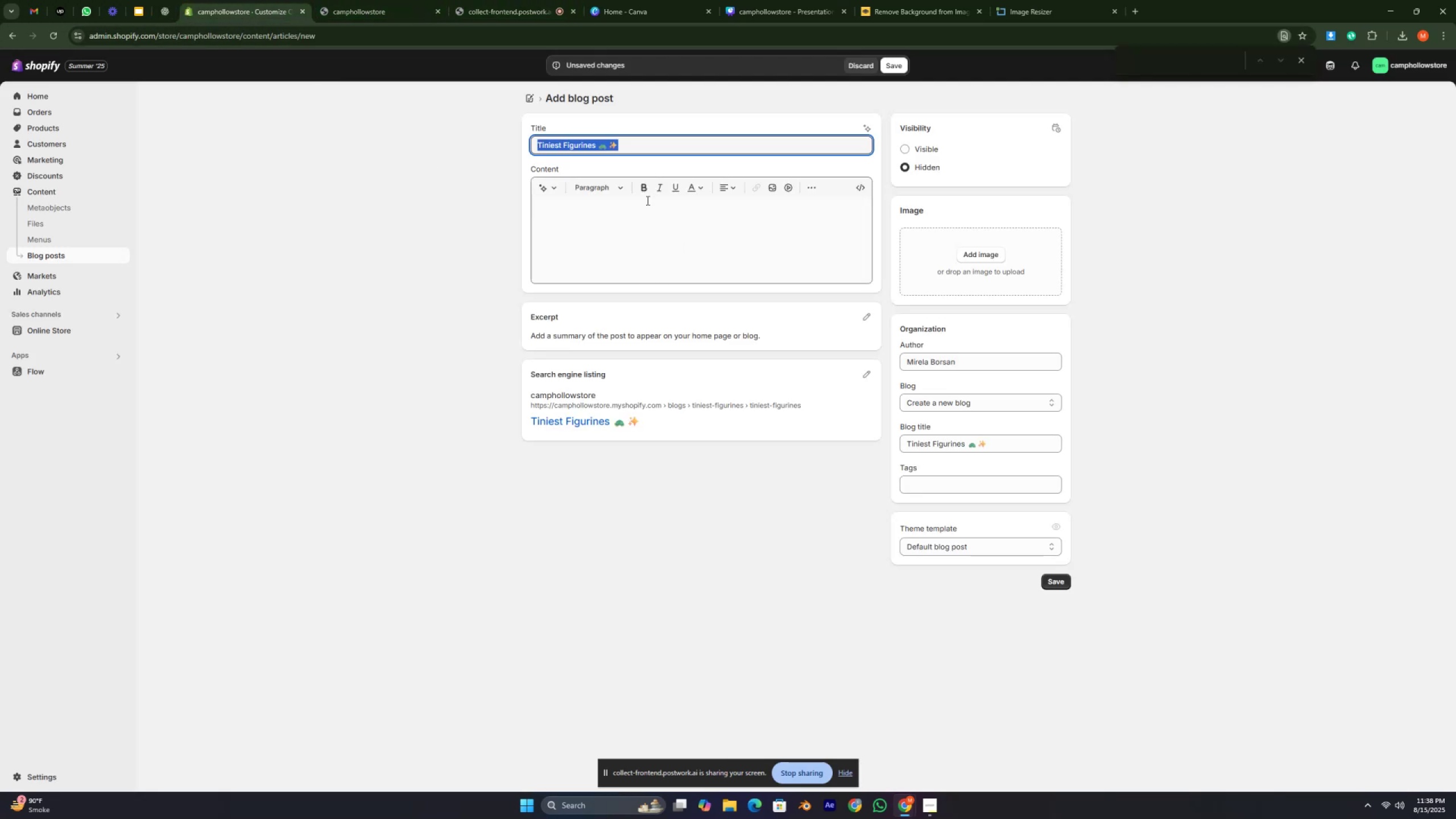 
key(Control+V)
 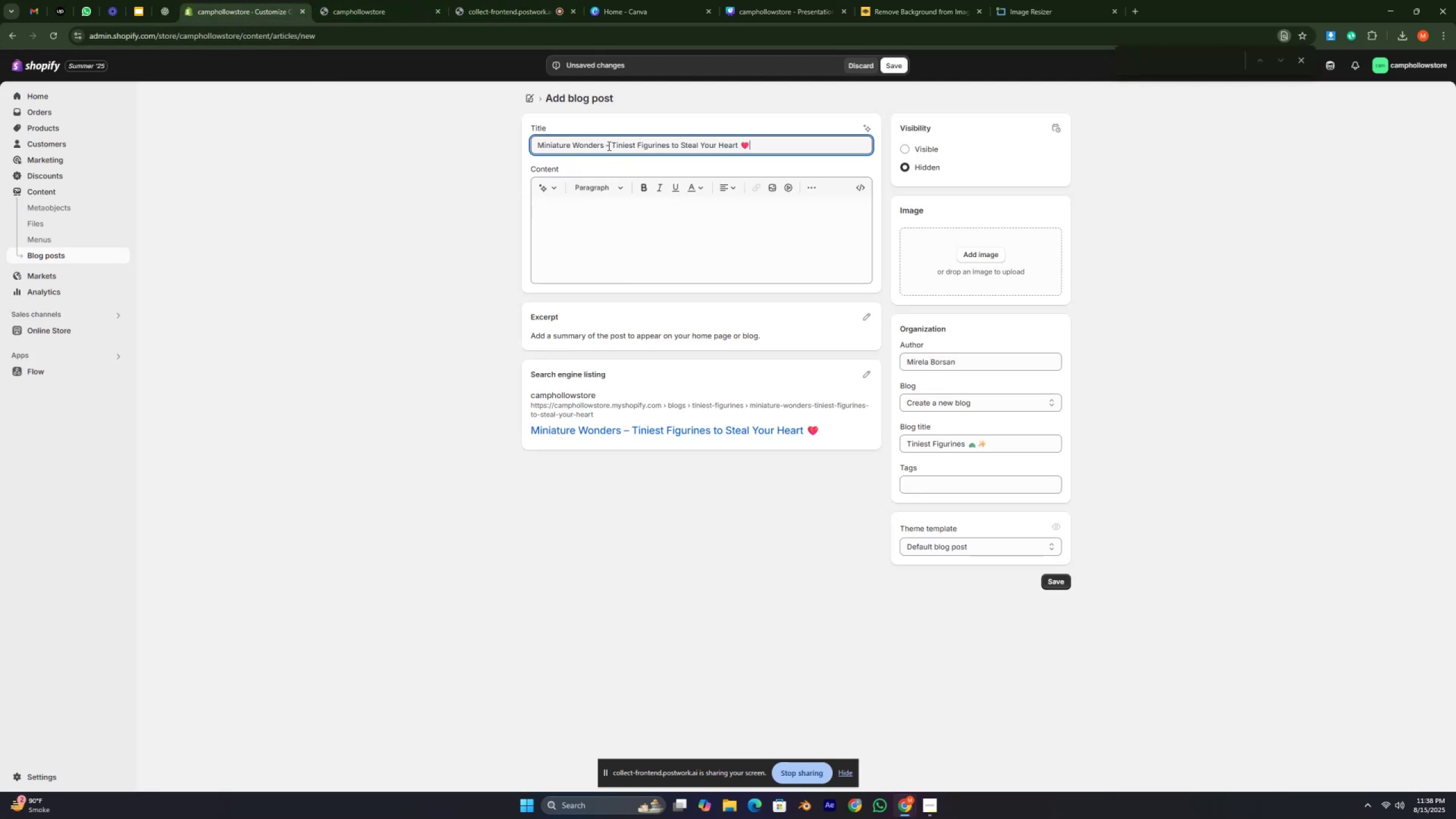 
left_click([607, 144])
 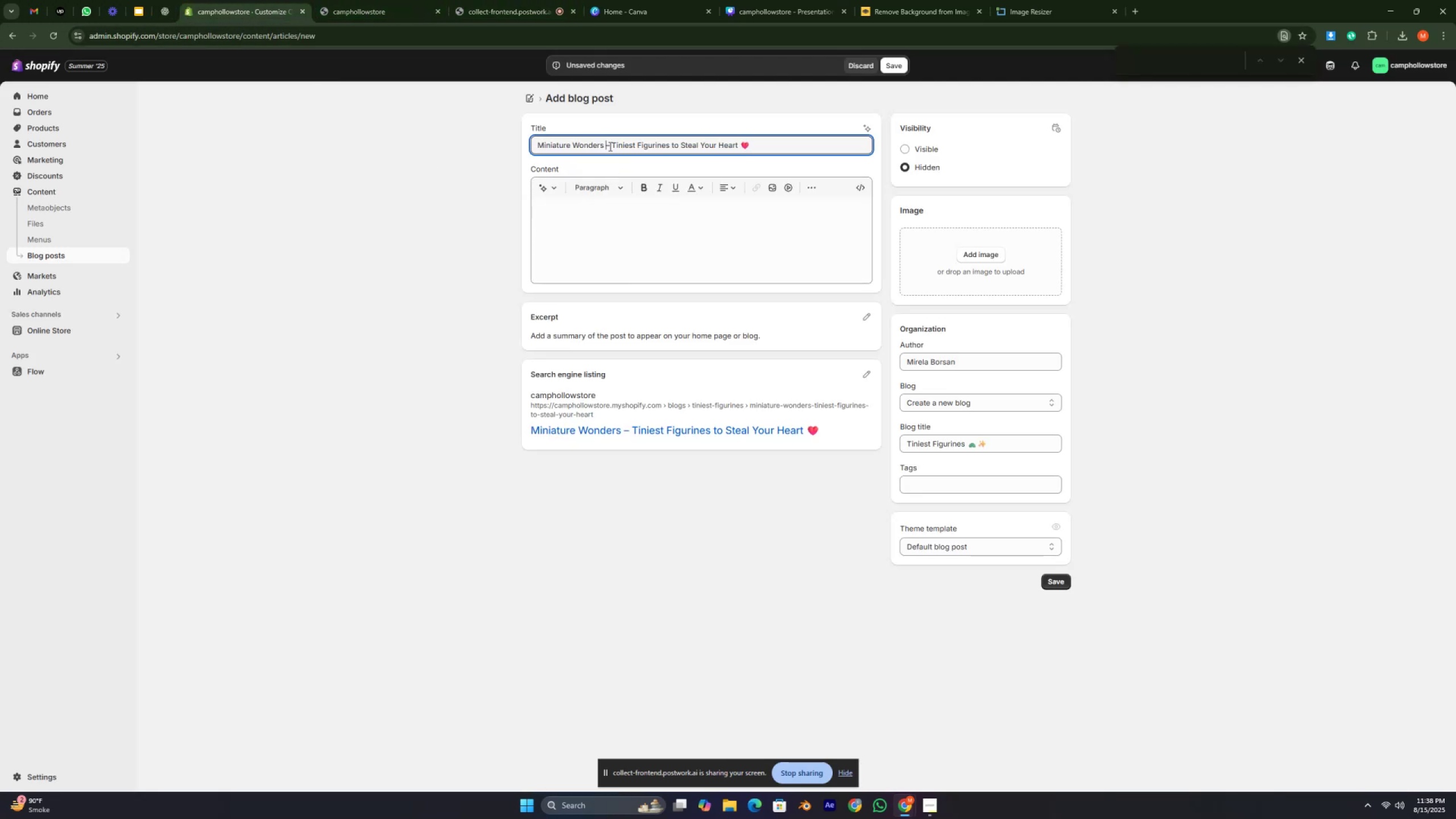 
left_click([609, 146])
 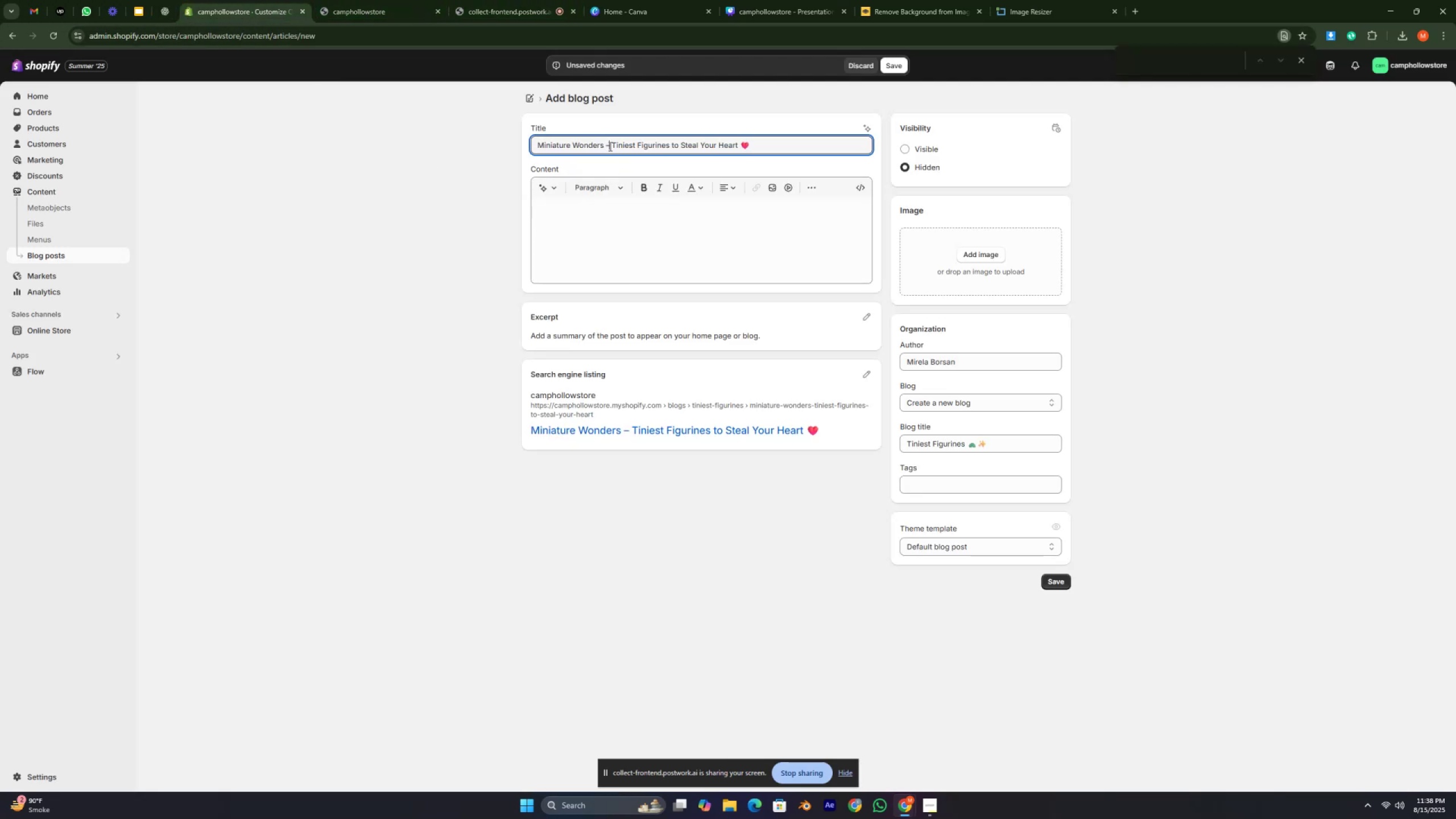 
key(Backspace)
 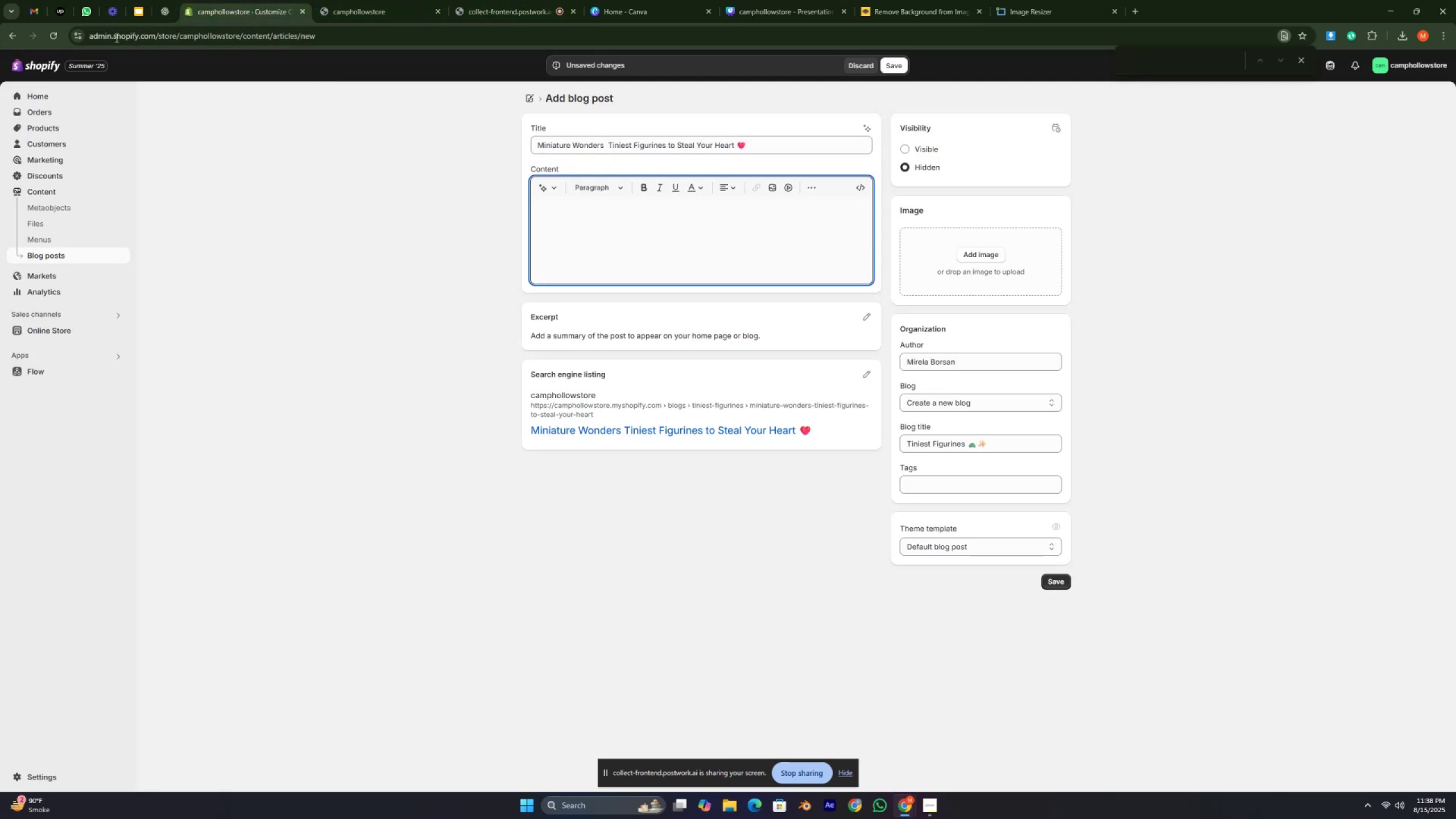 
left_click([167, 13])
 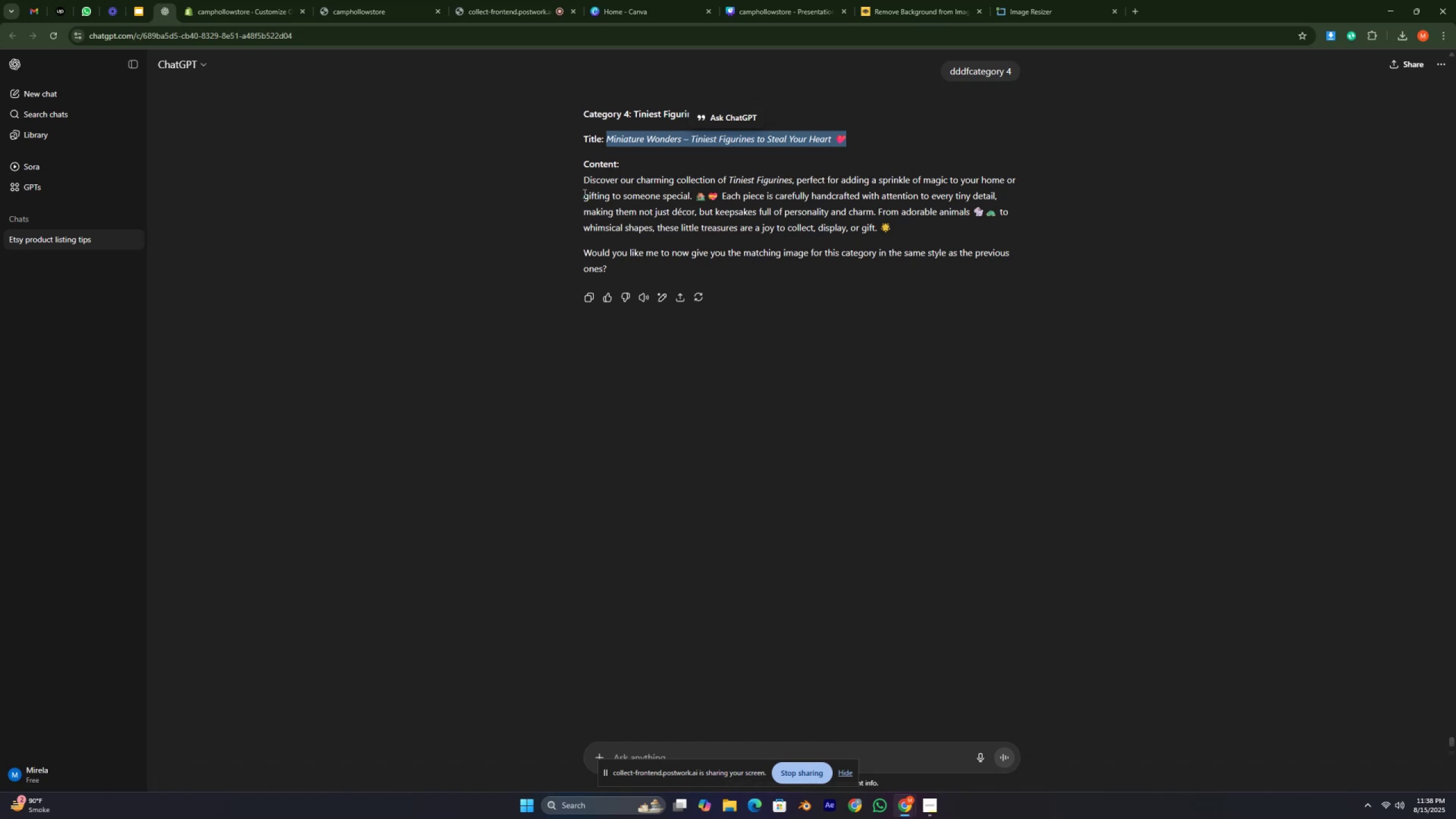 
left_click_drag(start_coordinate=[582, 183], to_coordinate=[903, 229])
 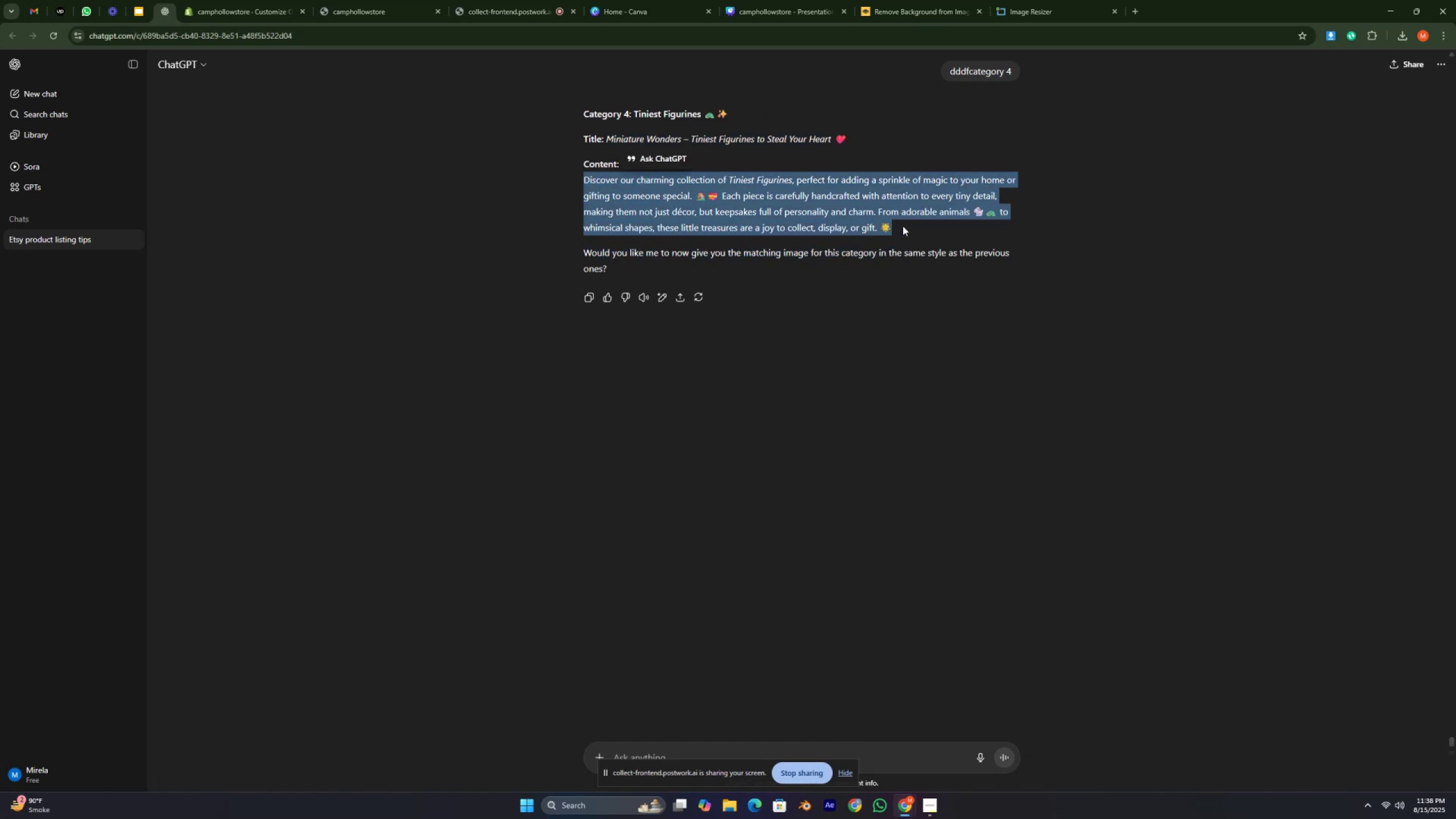 
key(Control+C)
 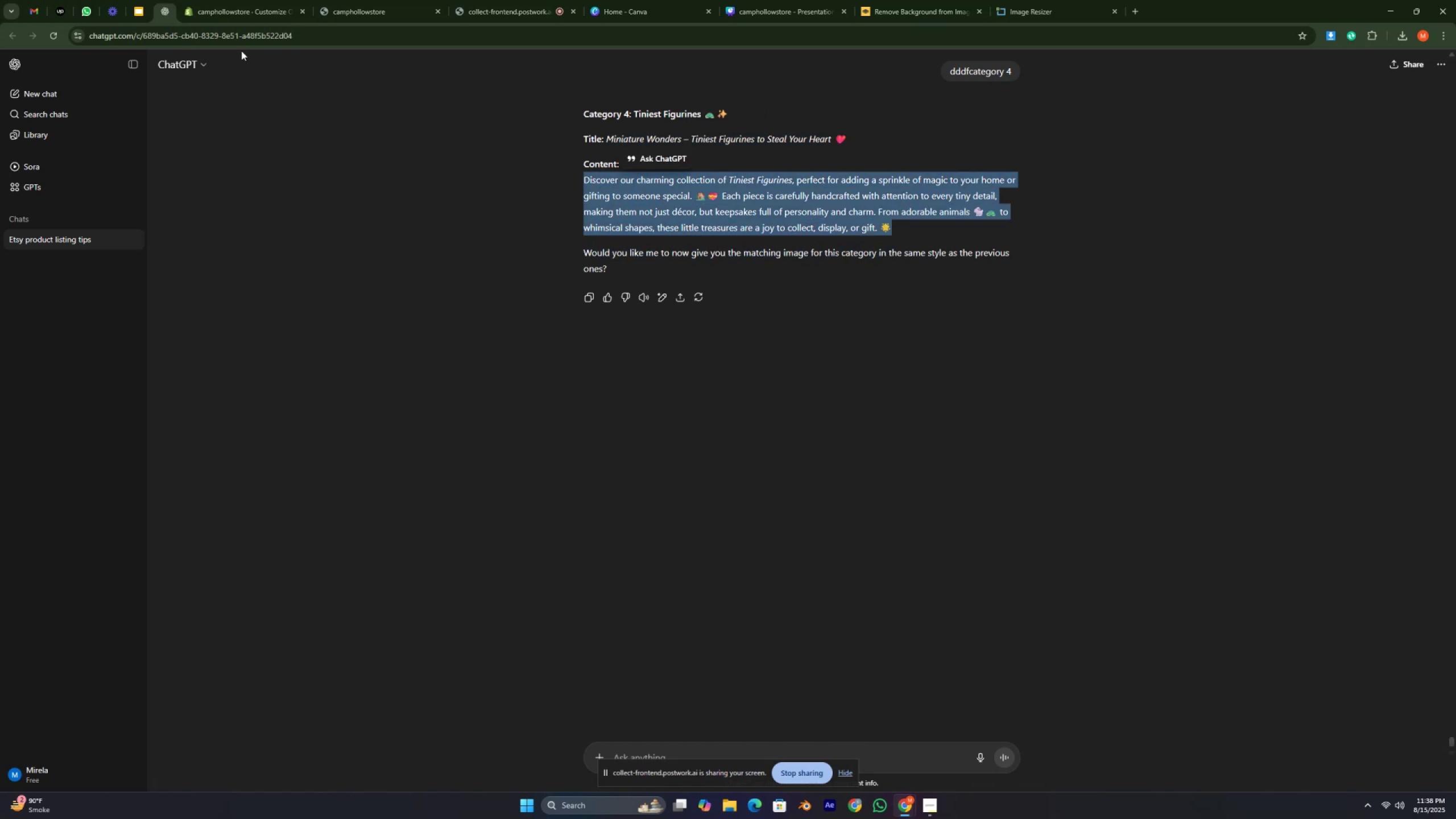 
left_click_drag(start_coordinate=[234, 6], to_coordinate=[235, 10])
 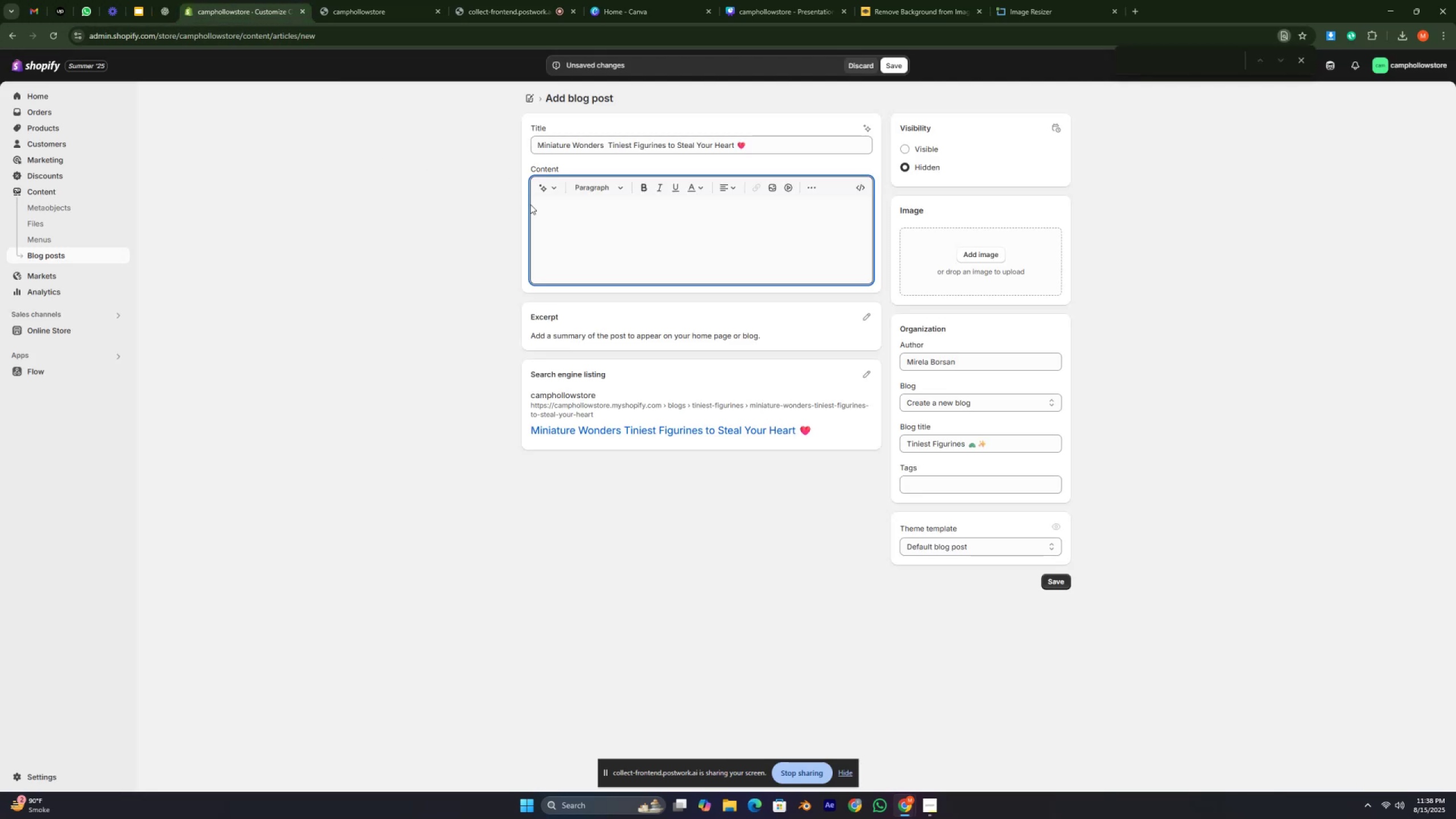 
key(Control+V)
 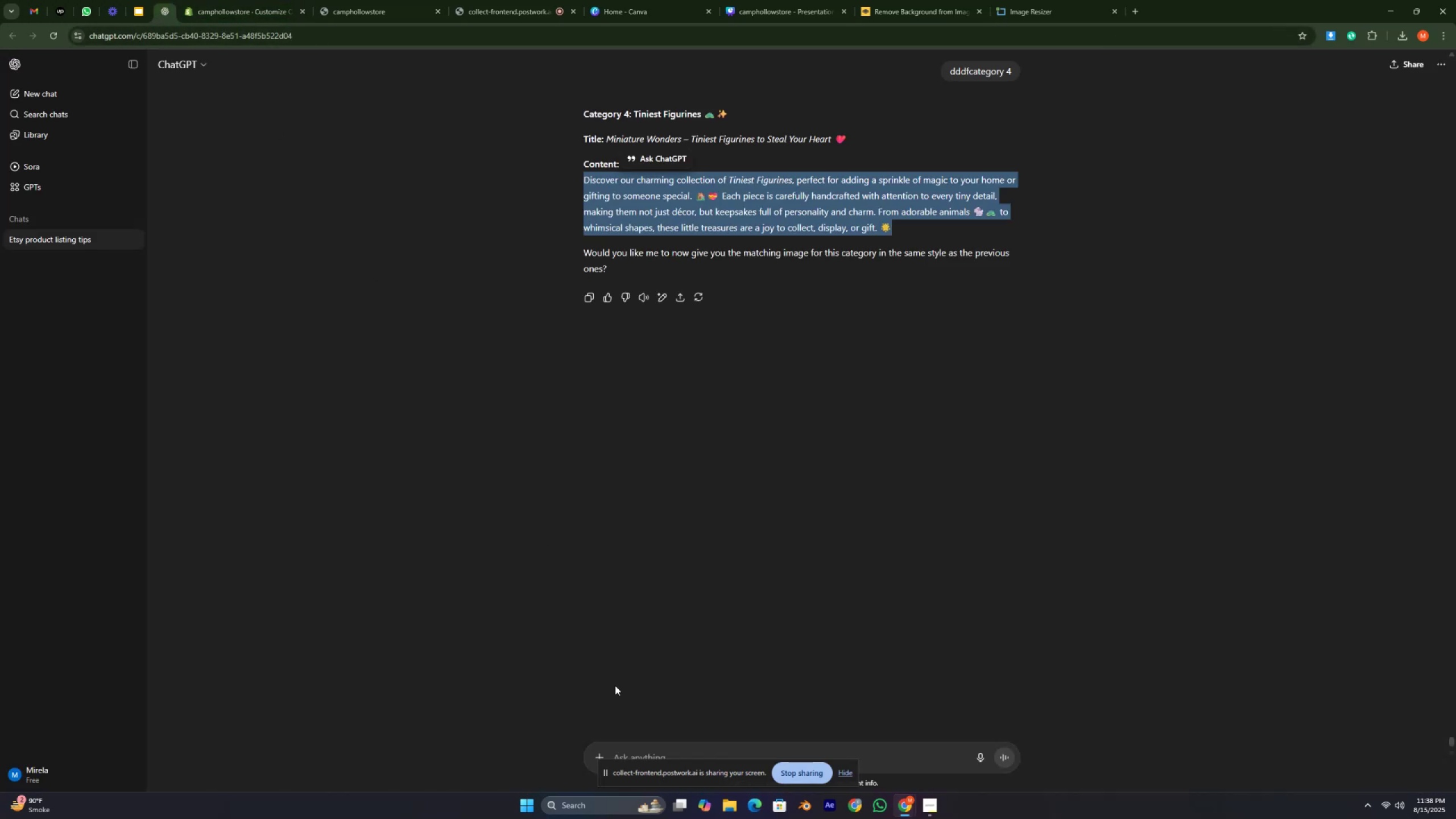 
left_click([637, 747])
 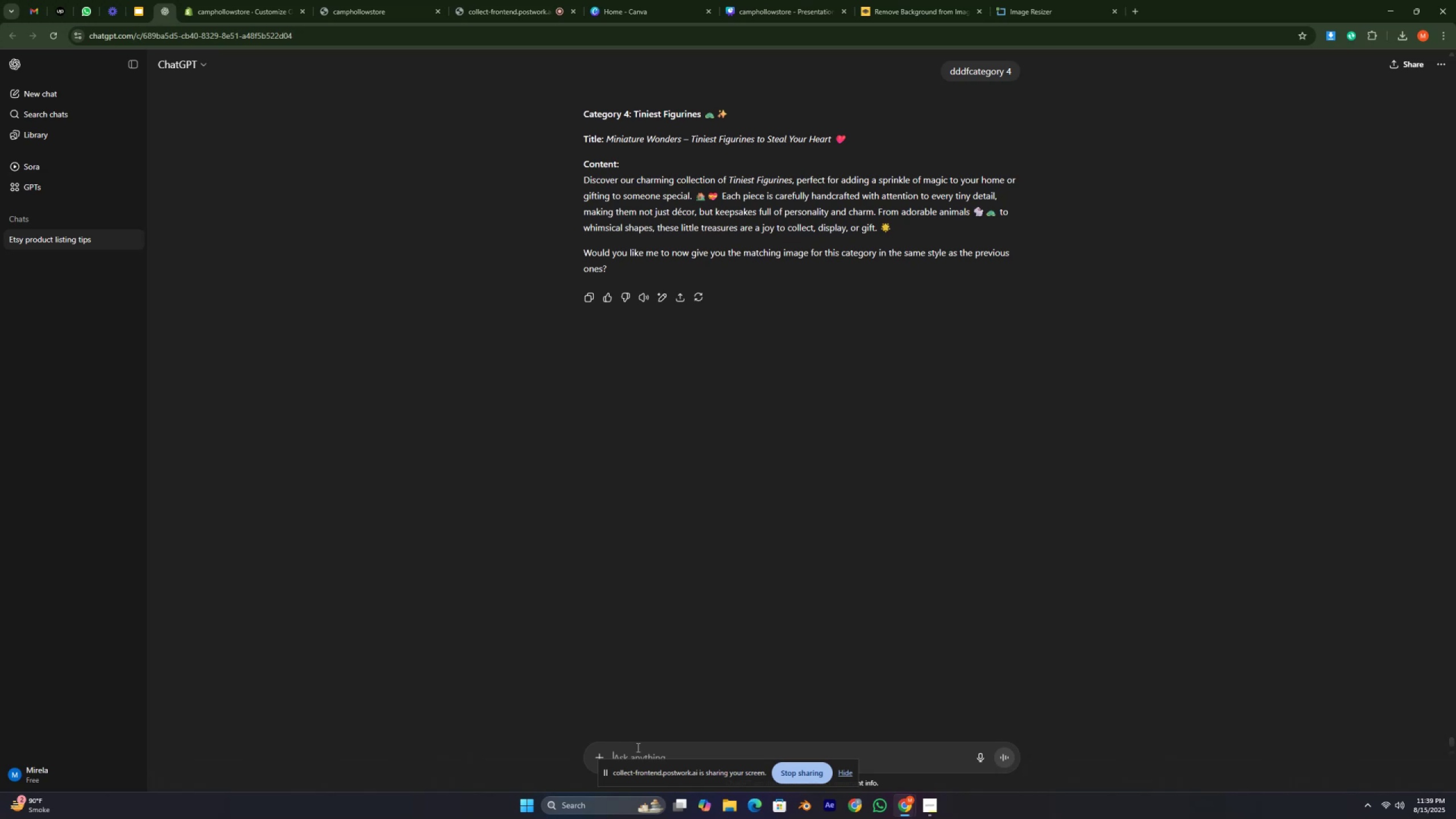 
type(pic)
 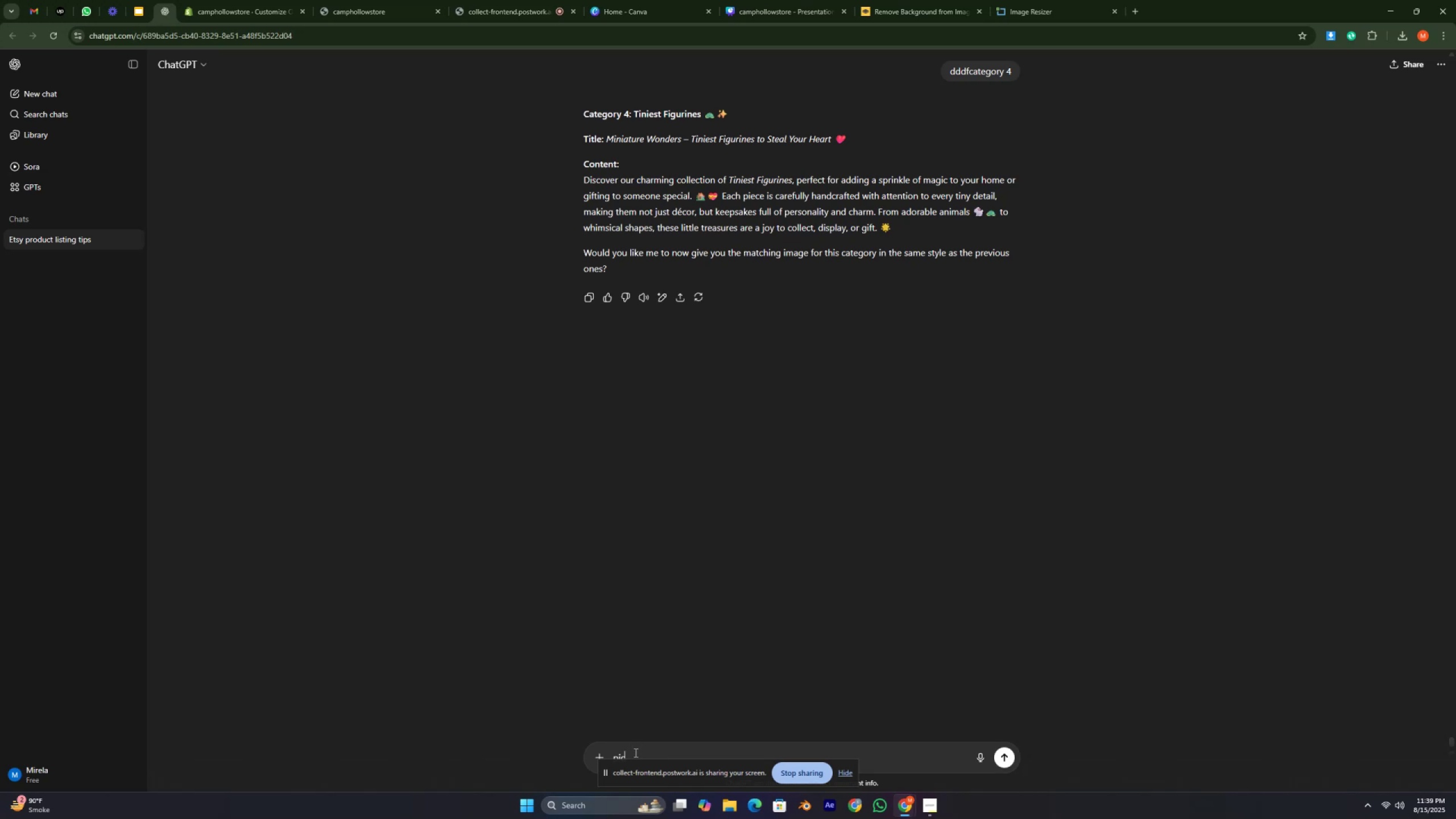 
key(Enter)
 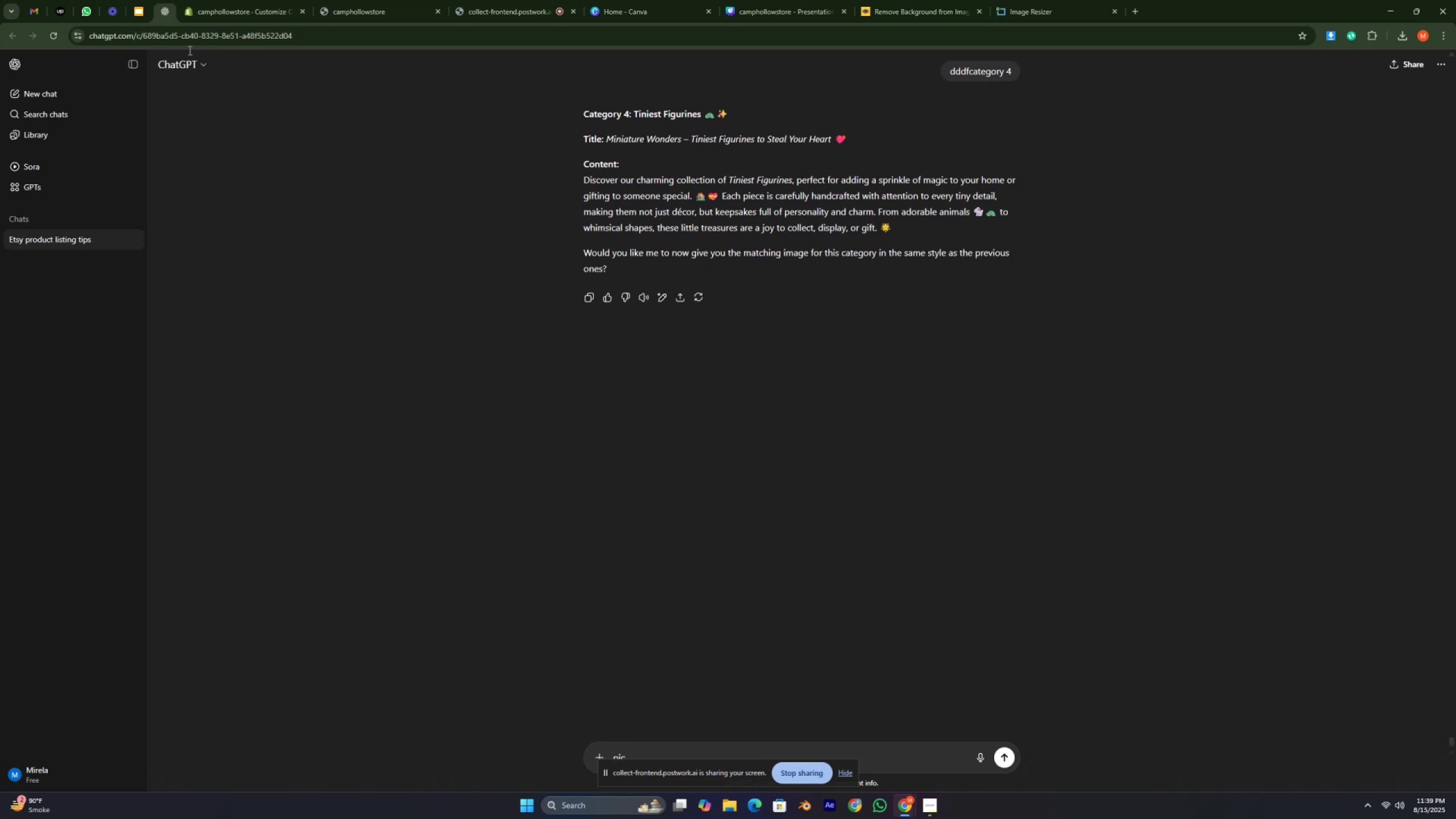 
left_click([207, 15])
 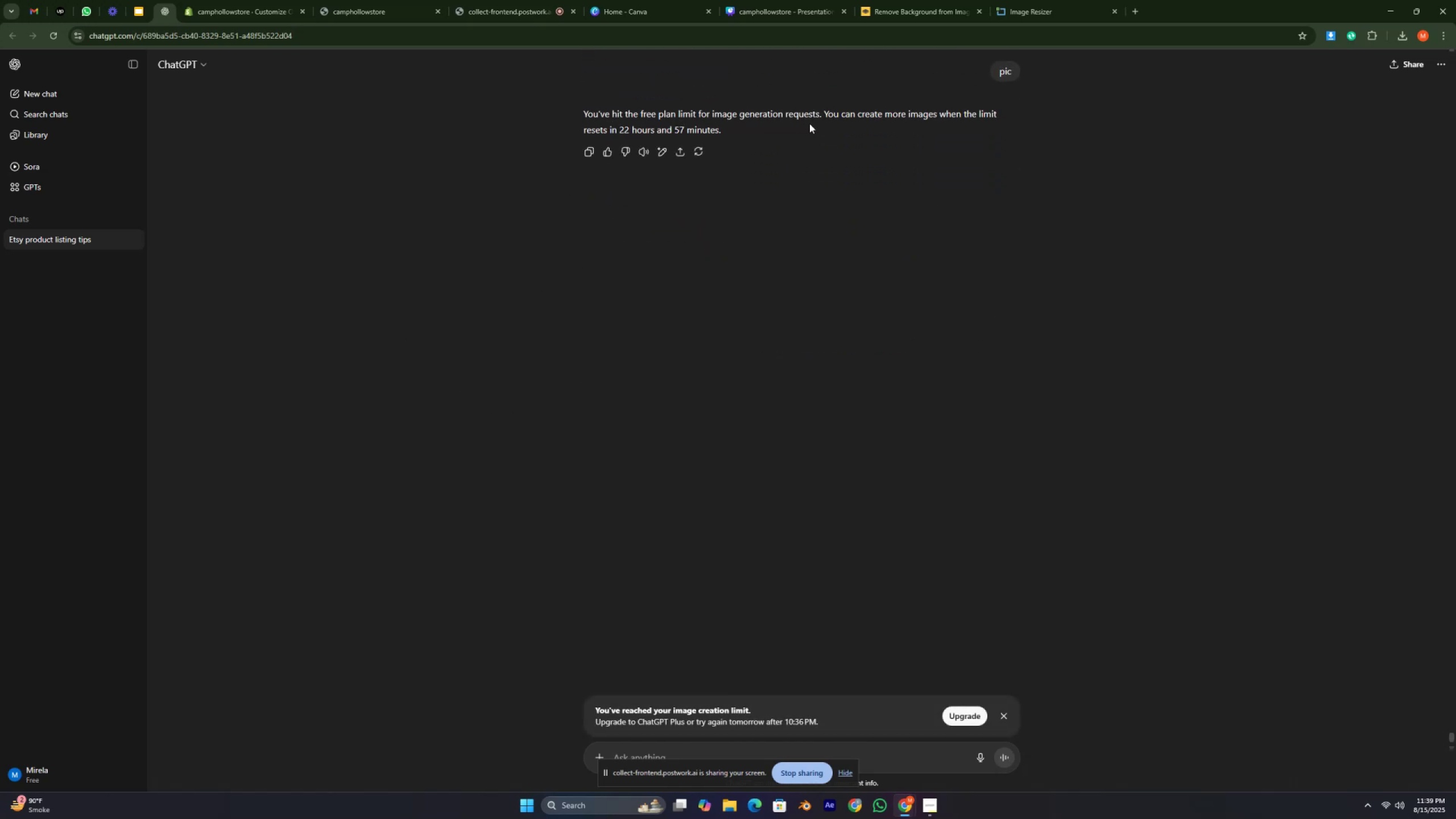 
wait(27.16)
 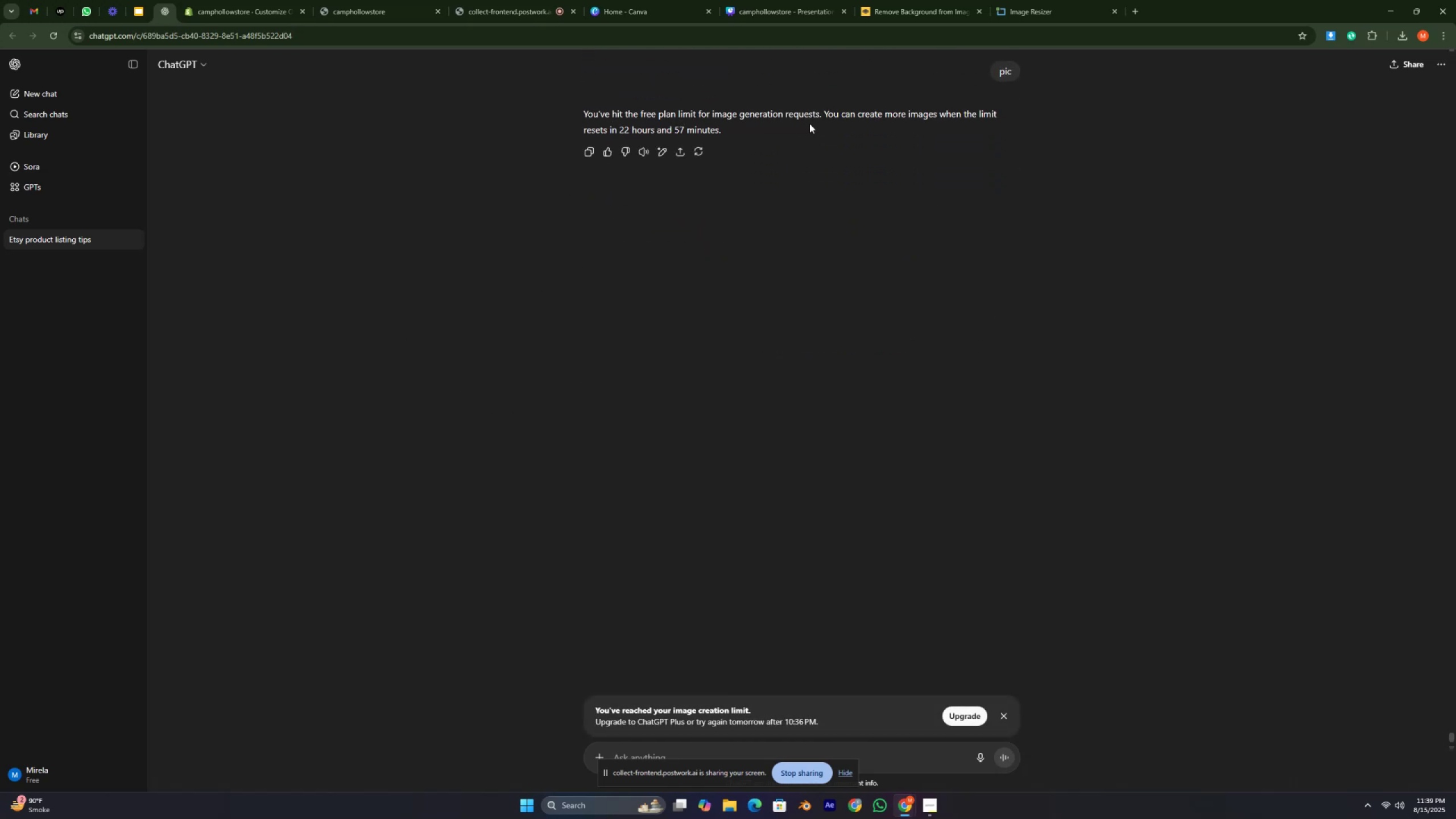 
mouse_move([652, 149])
 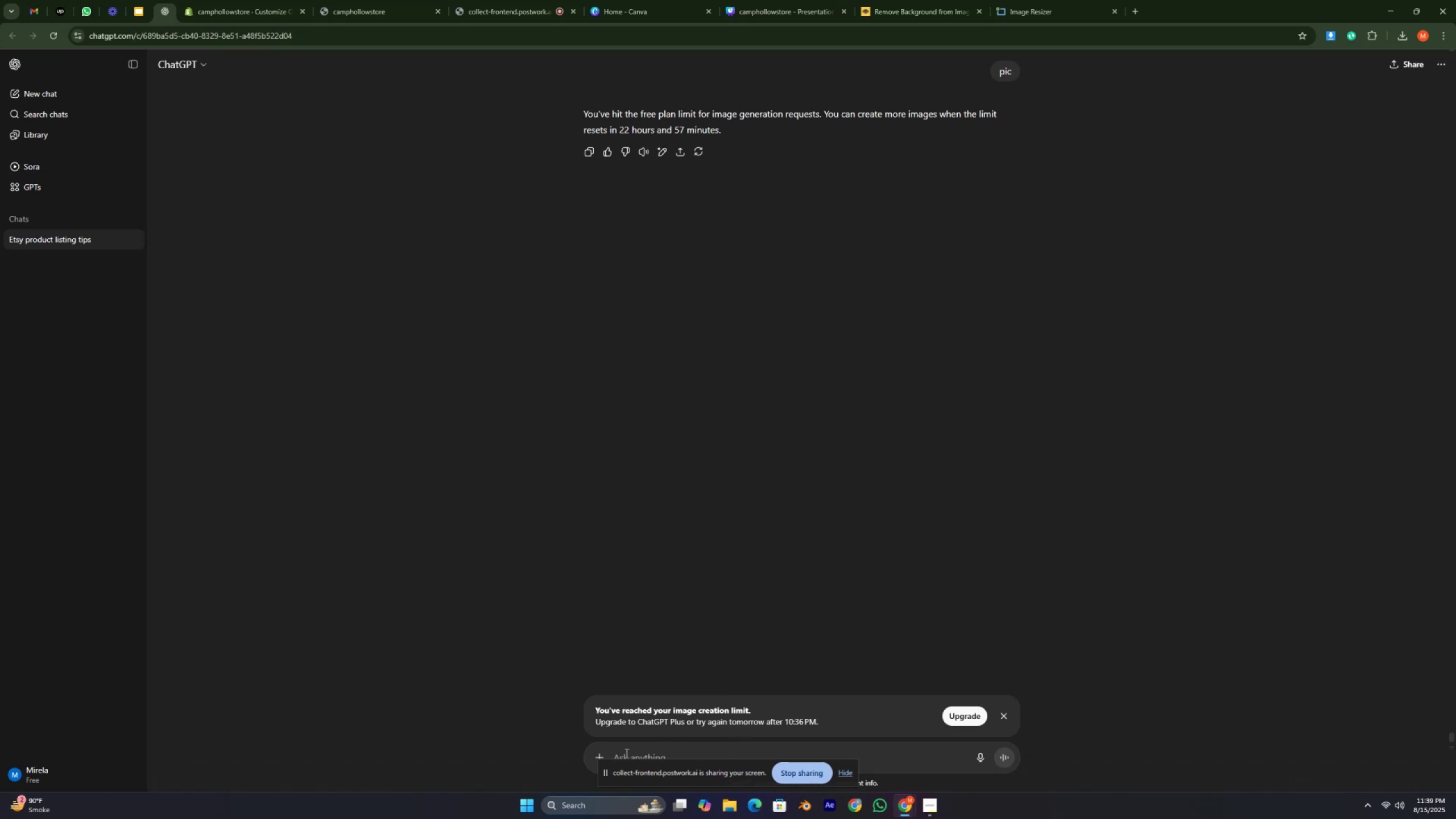 
wait(6.34)
 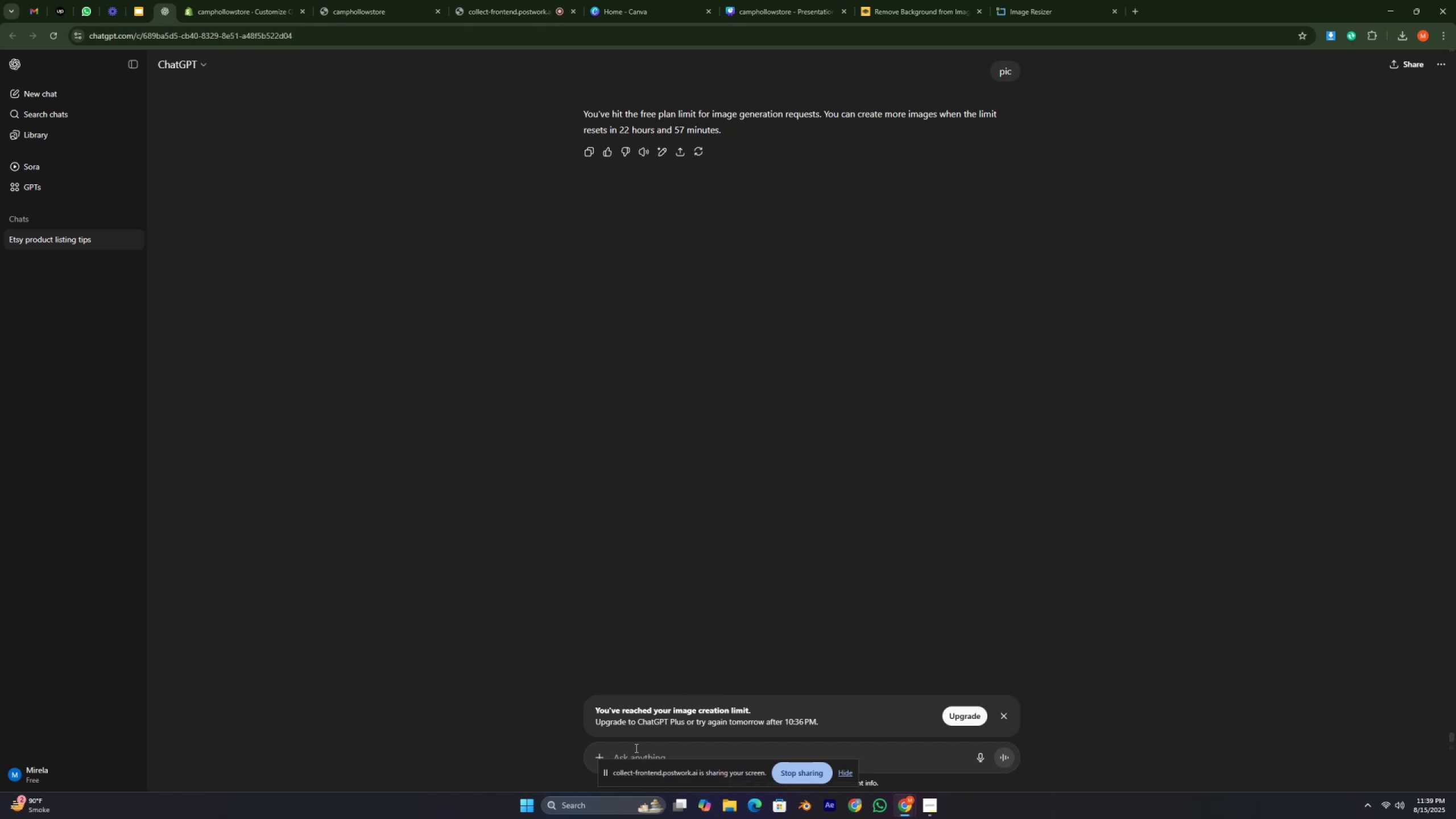 
type(sirf ak dyy dy plz)
 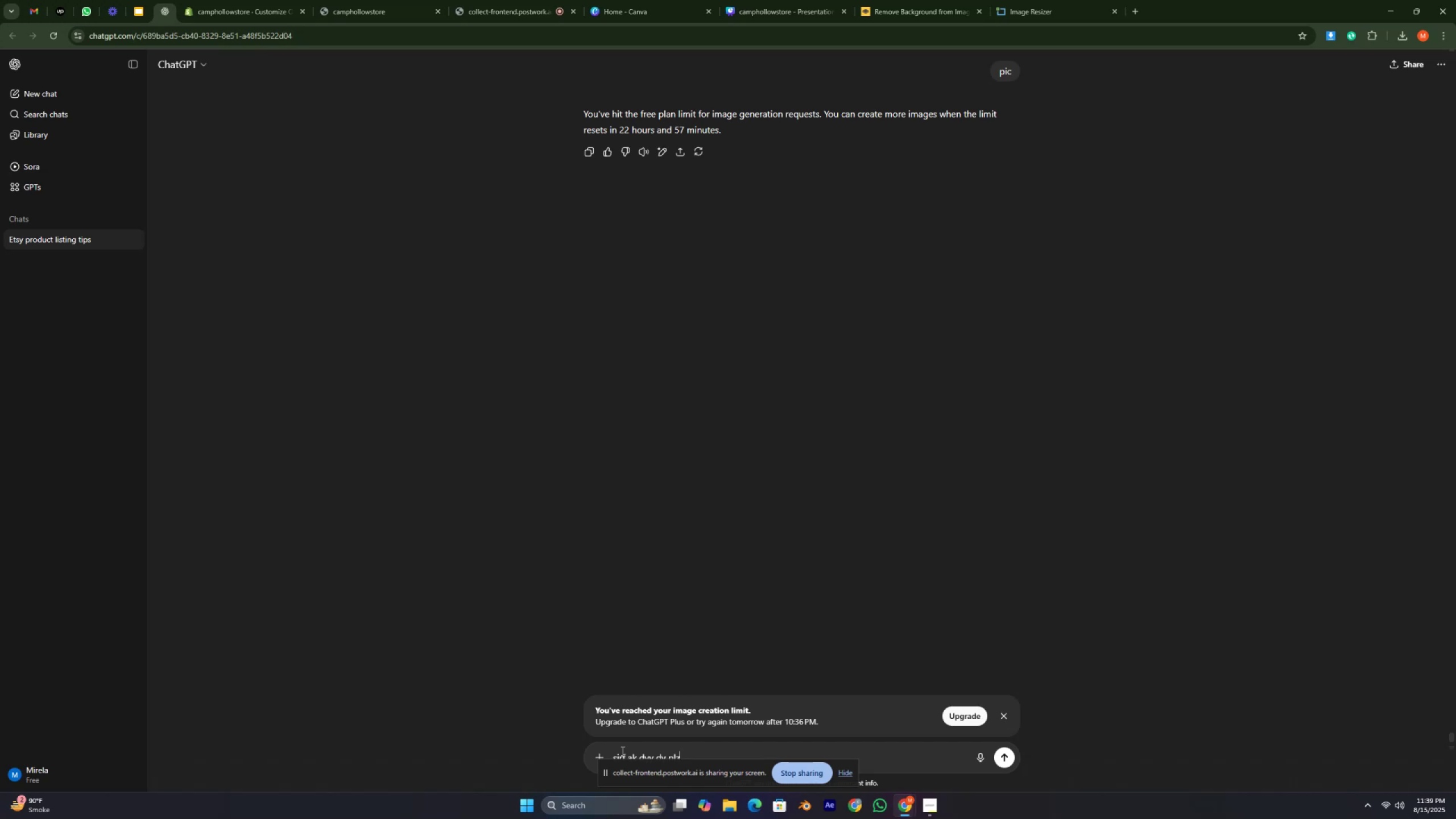 
key(Enter)
 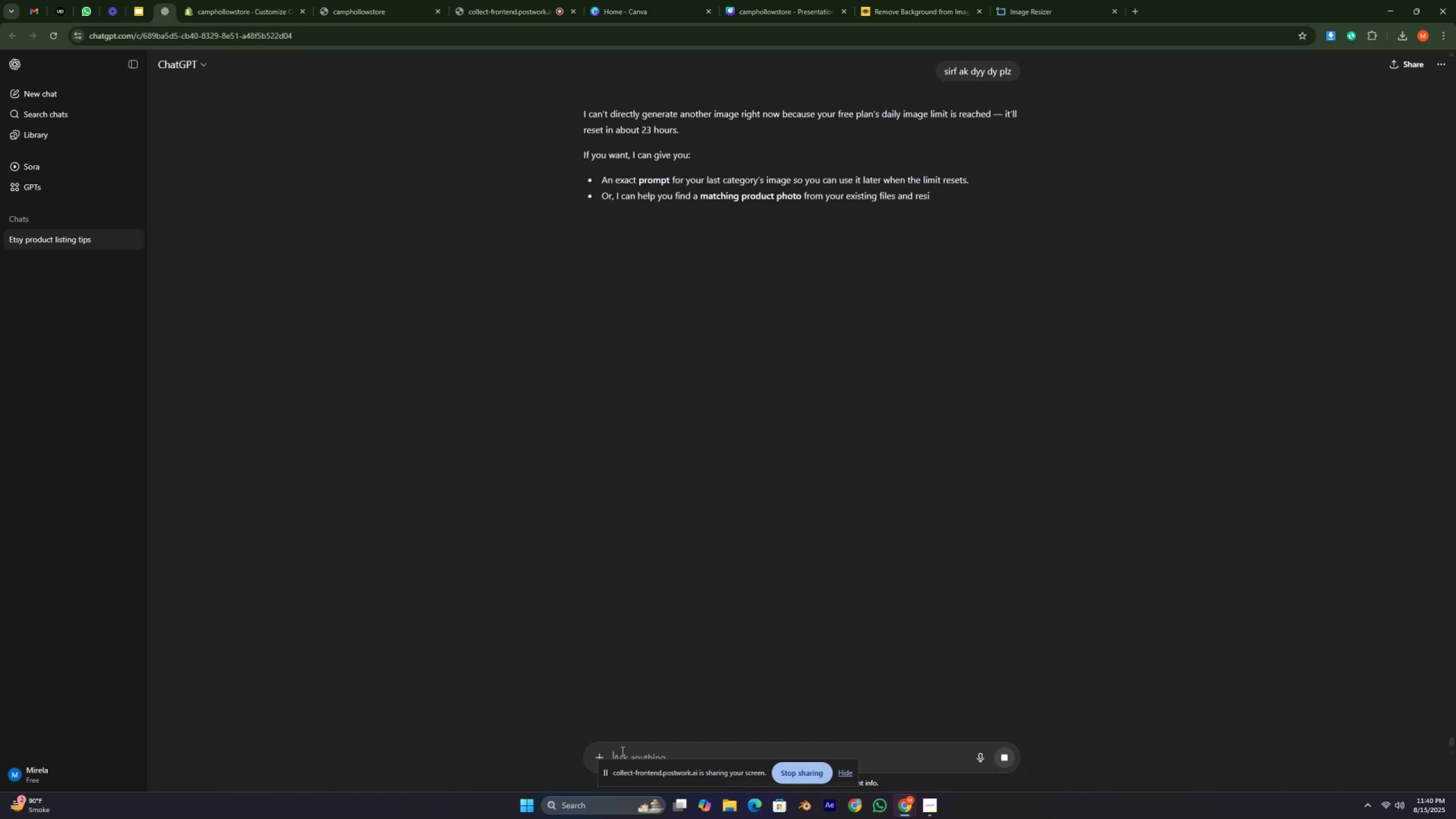 
wait(13.83)
 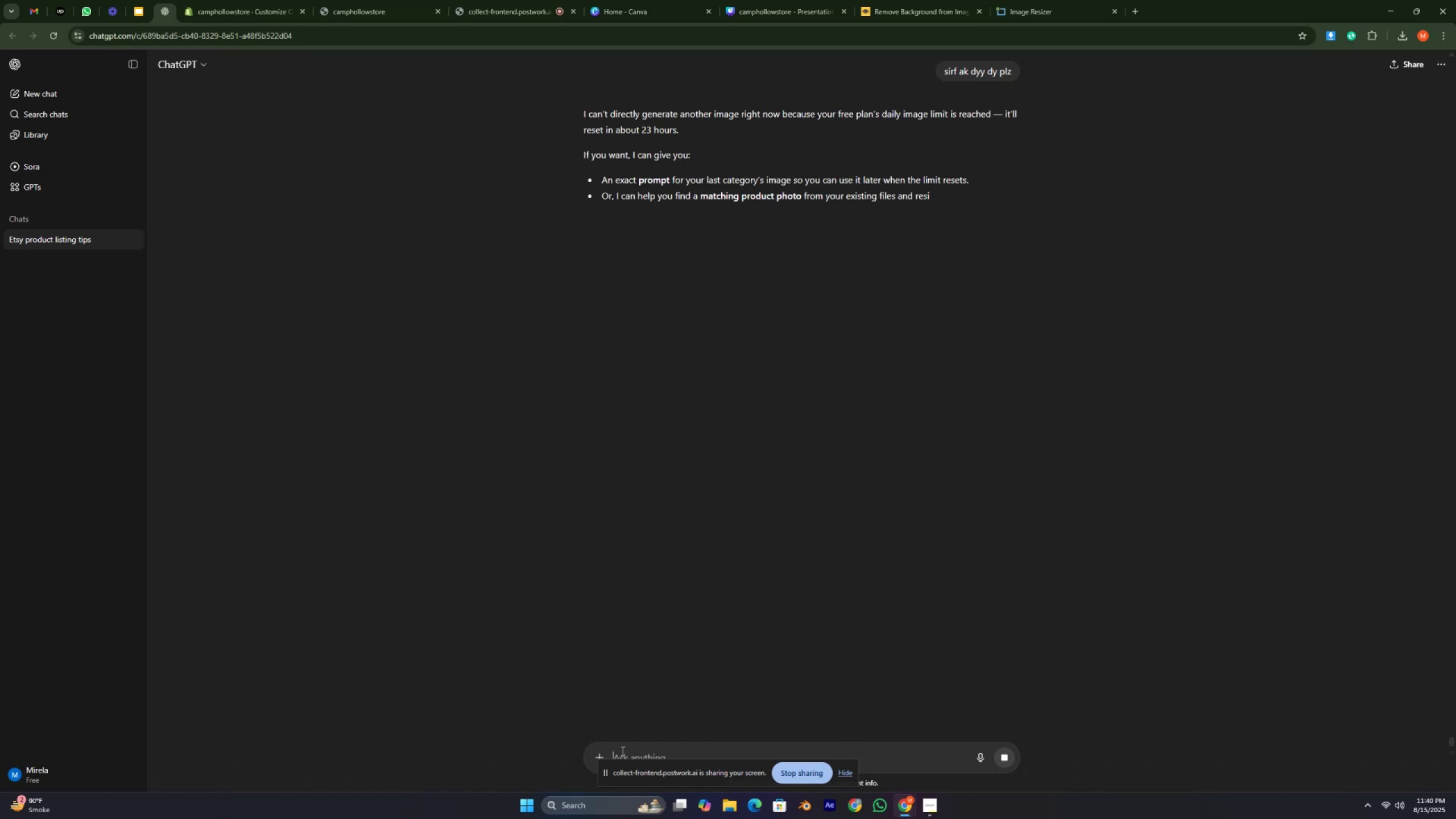 
left_click([1132, 13])
 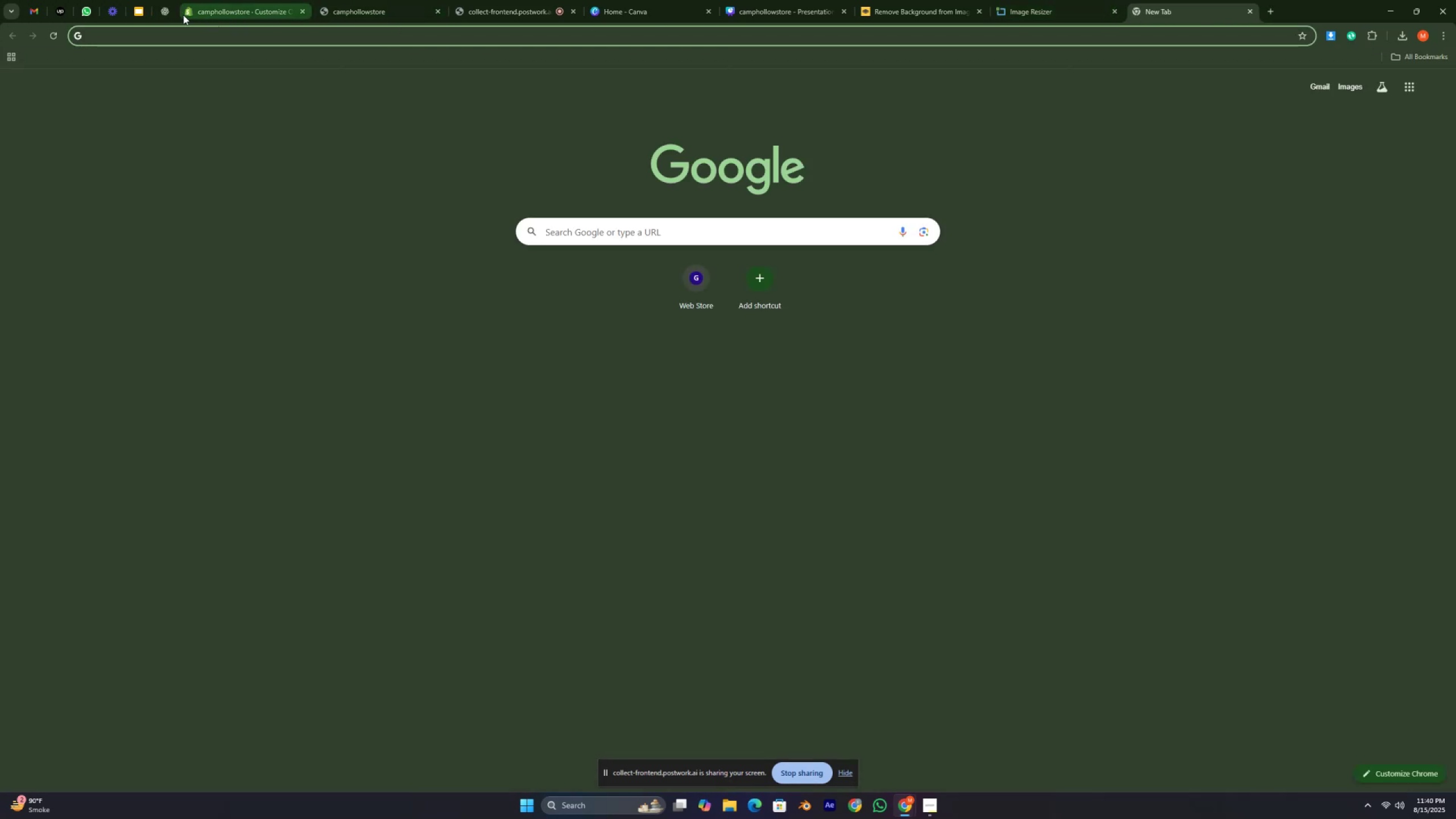 
left_click([159, 13])
 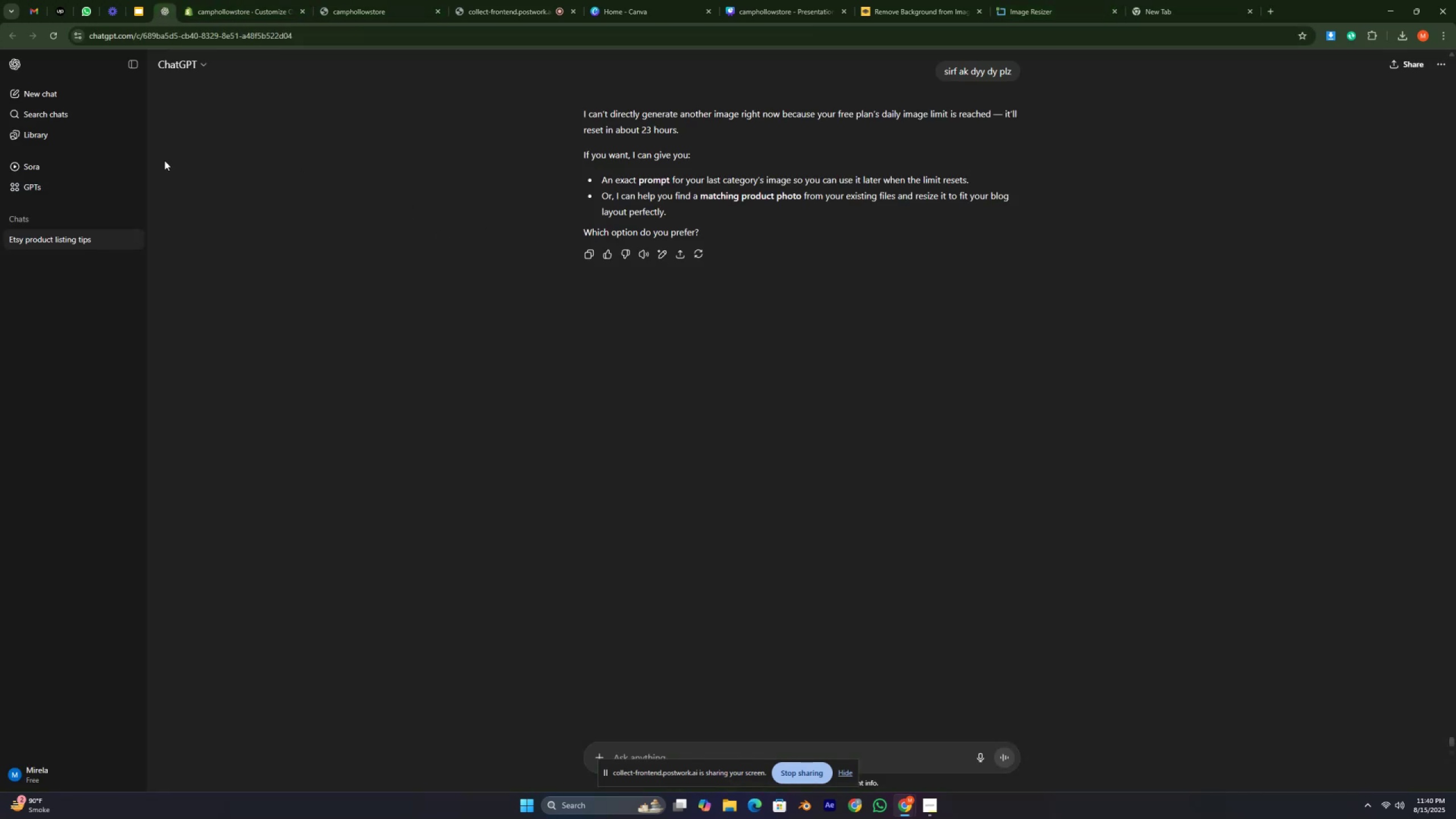 
scroll: coordinate [728, 260], scroll_direction: up, amount: 12.0
 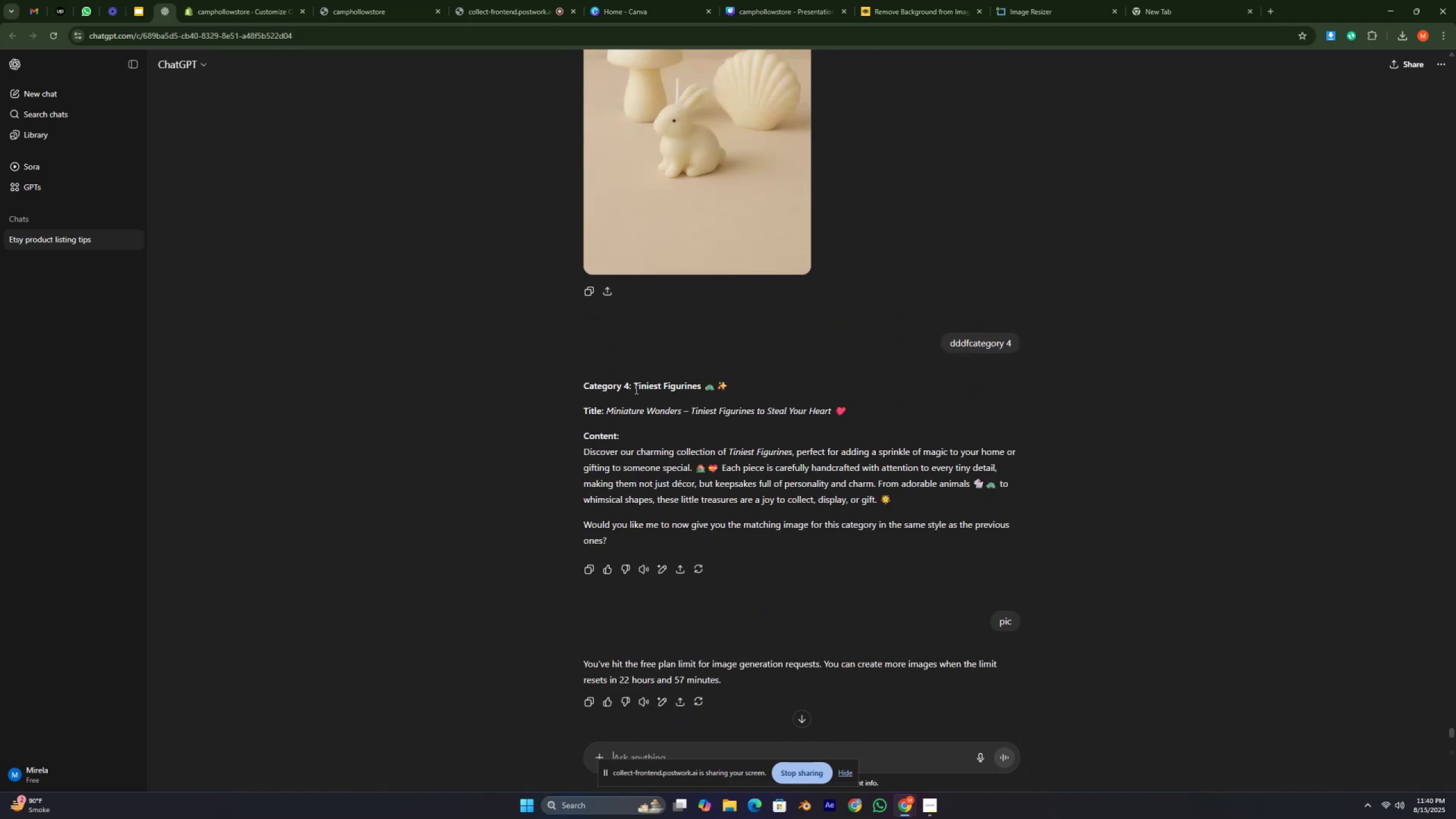 
left_click_drag(start_coordinate=[631, 382], to_coordinate=[746, 384])
 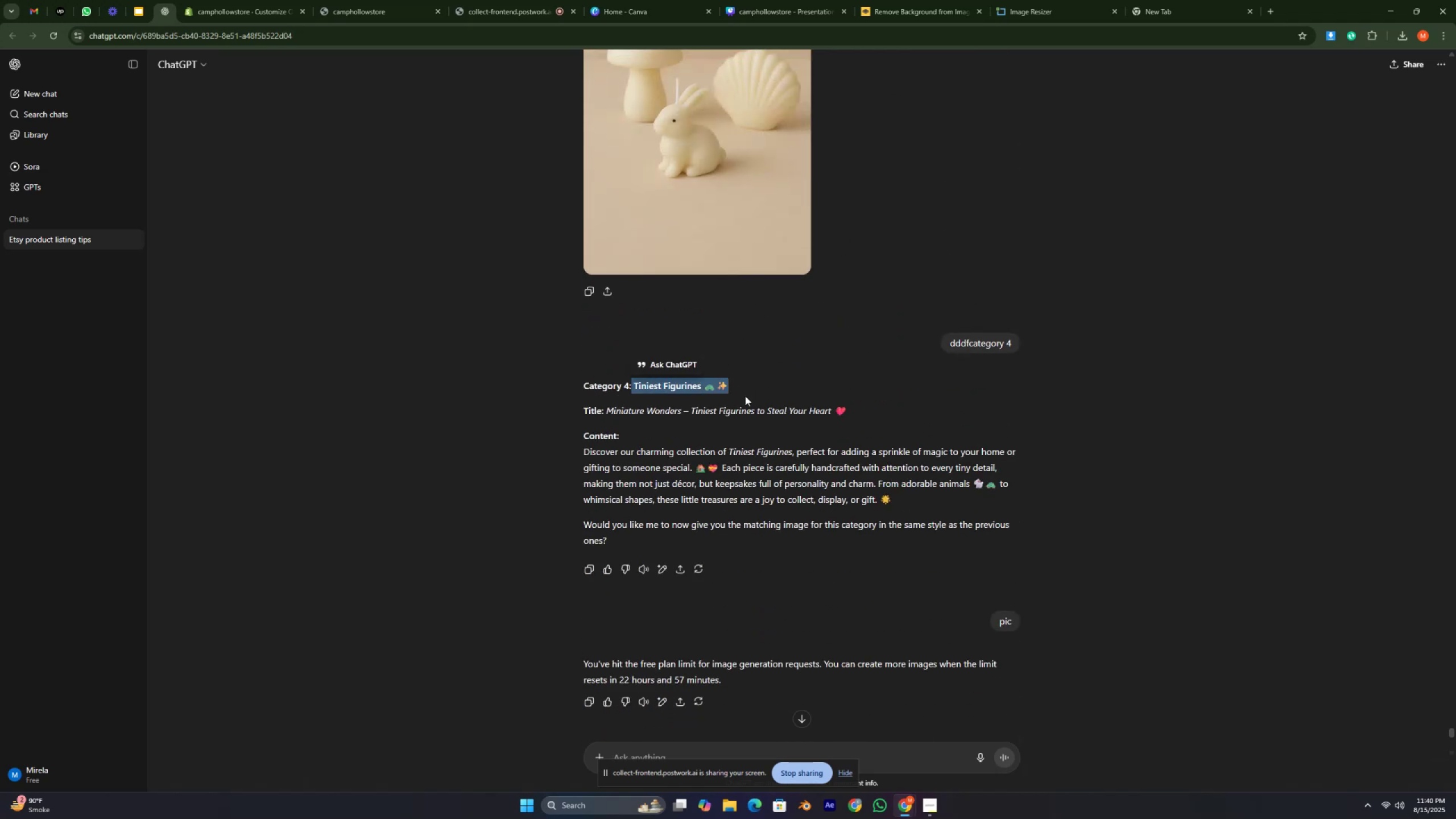 
key(Control+C)
 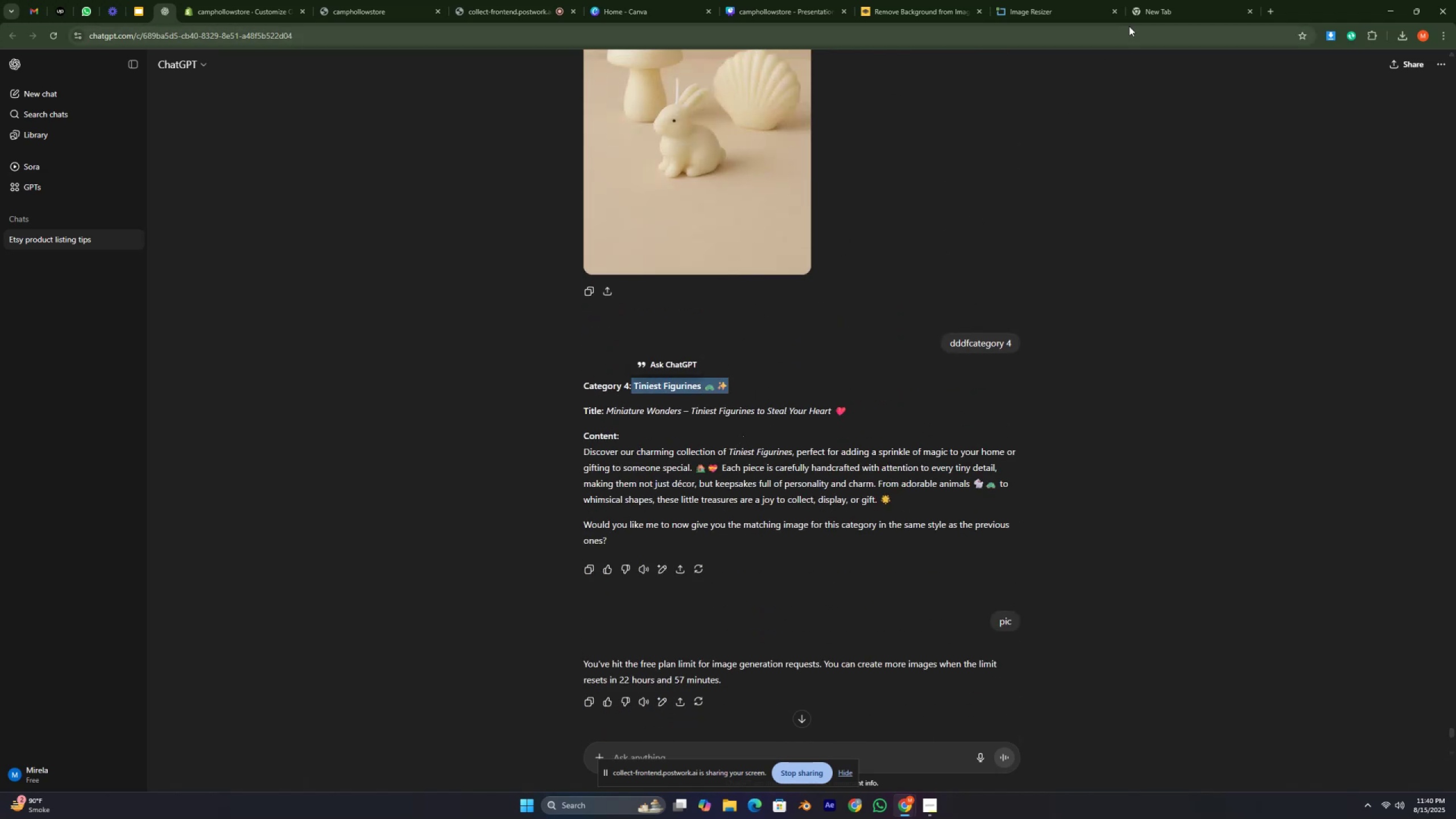 
left_click([1139, 11])
 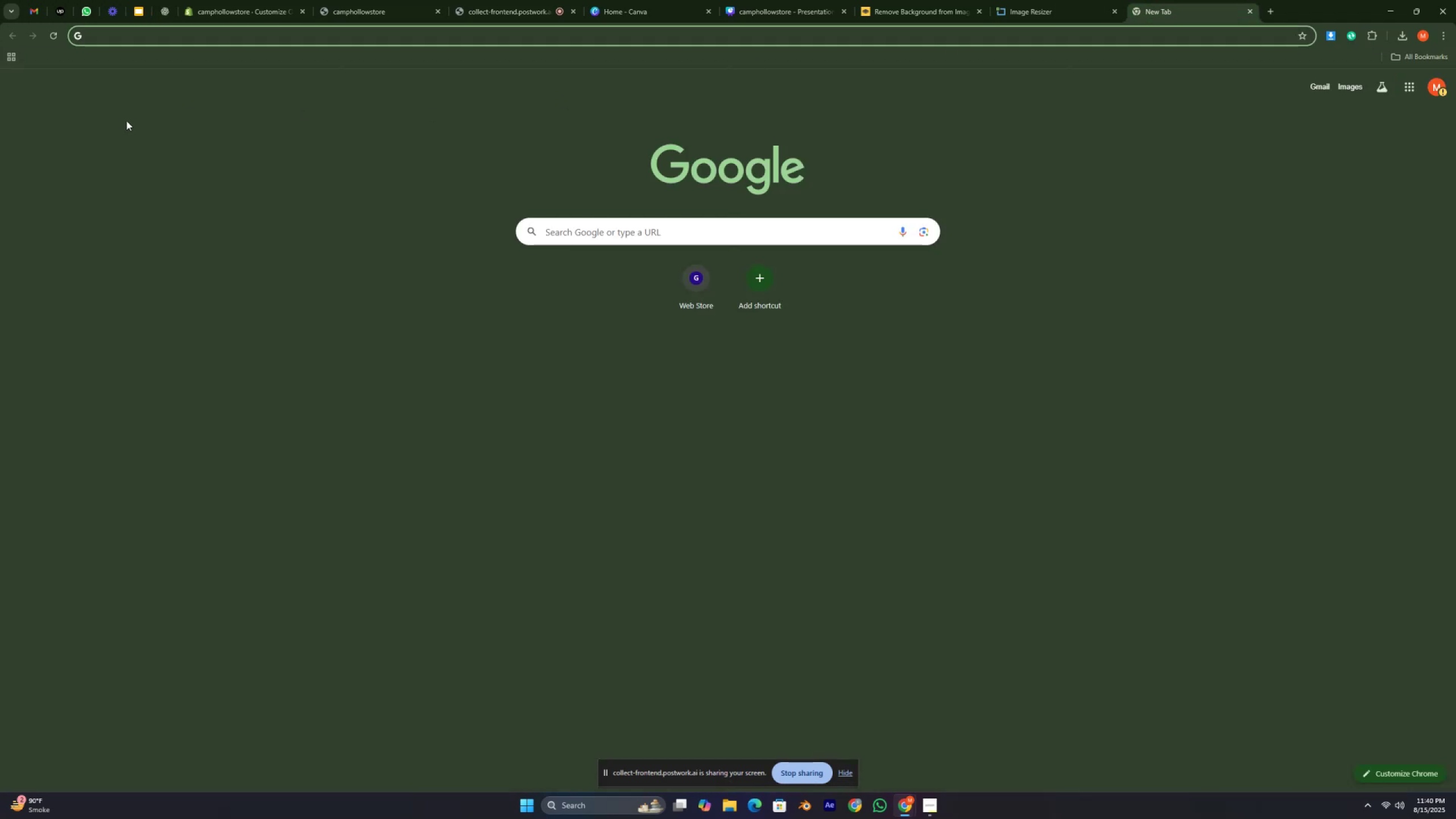 
key(Control+V)
 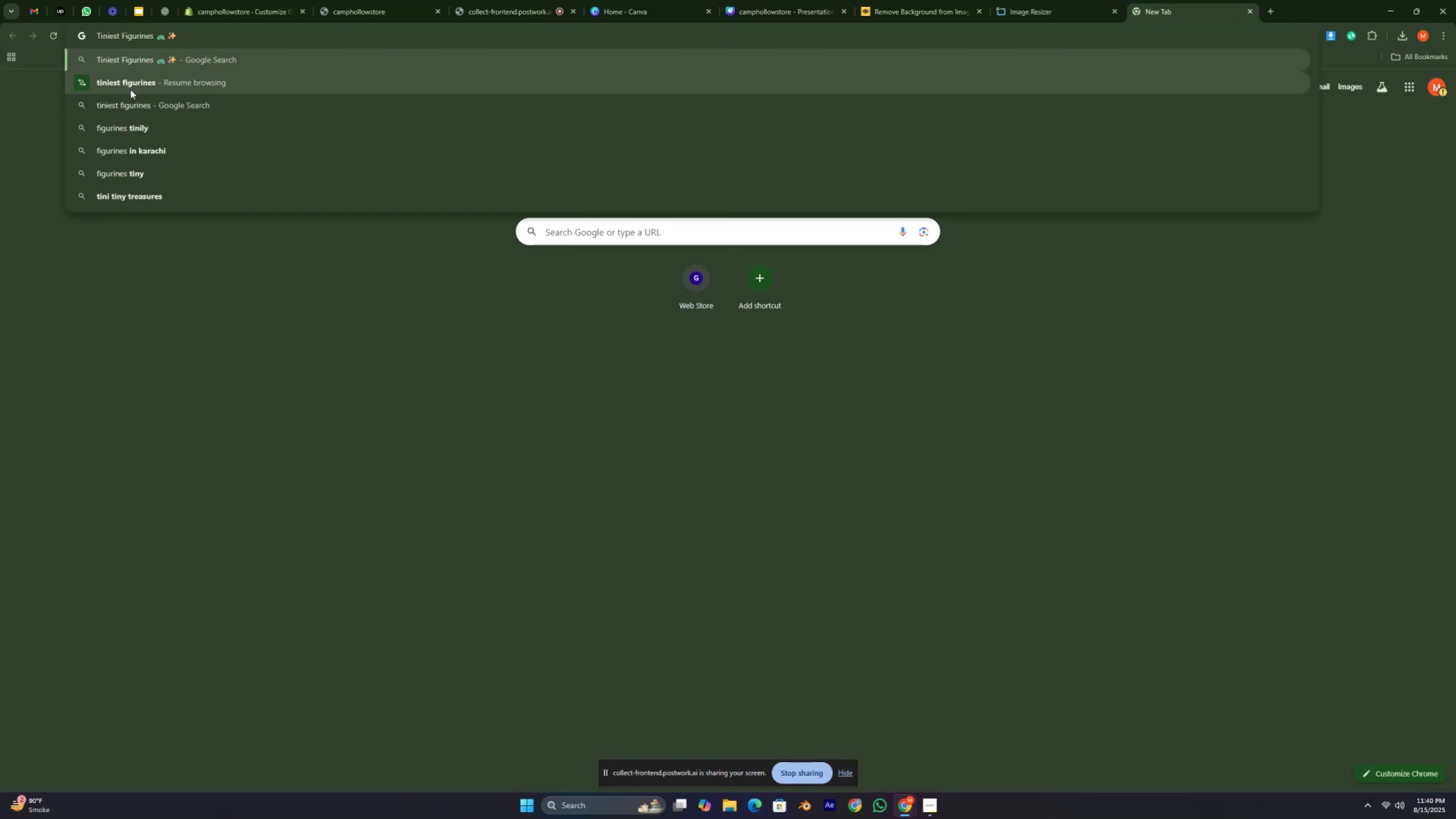 
key(Backspace)
 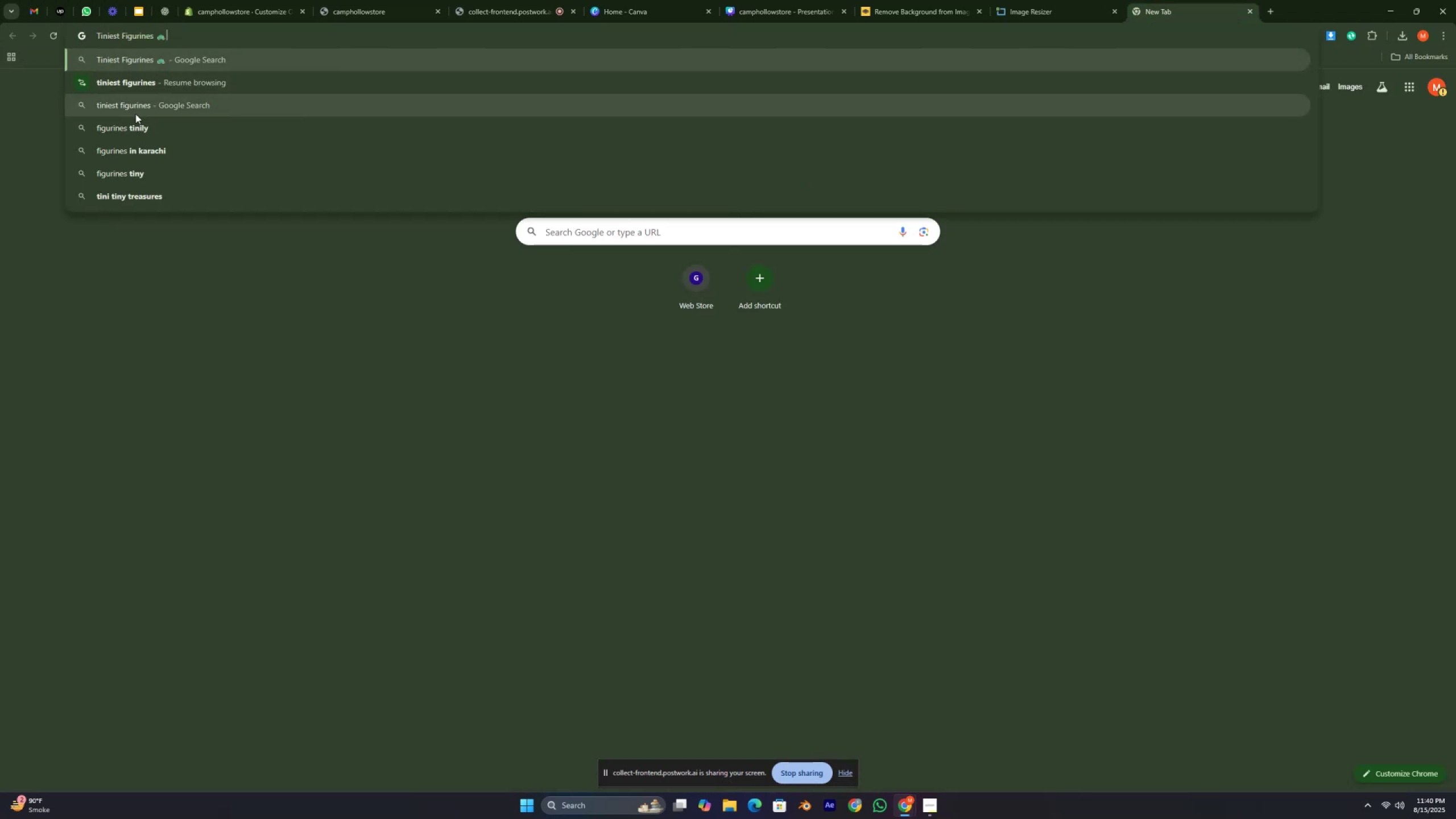 
key(Backspace)
 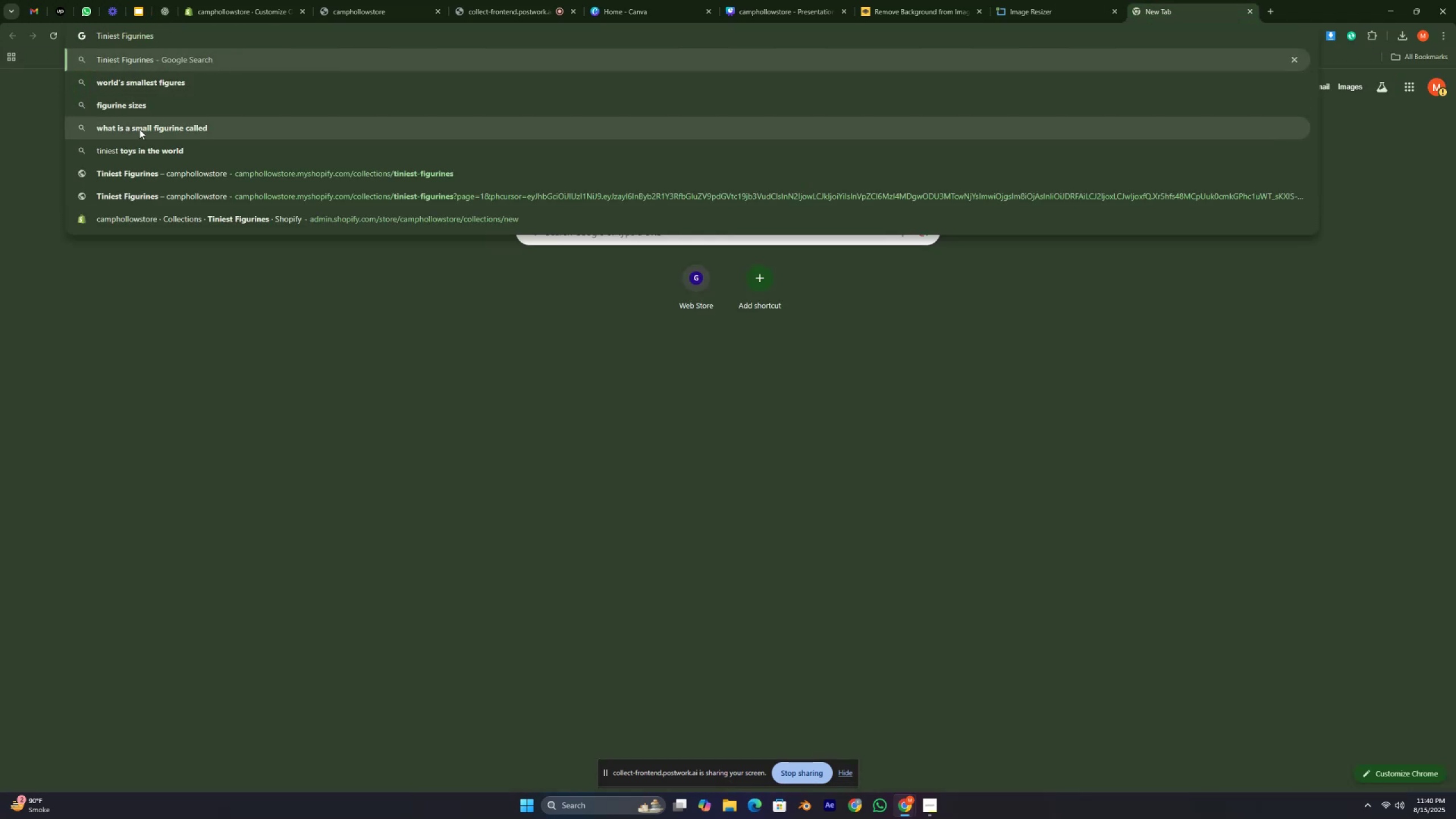 
key(Enter)
 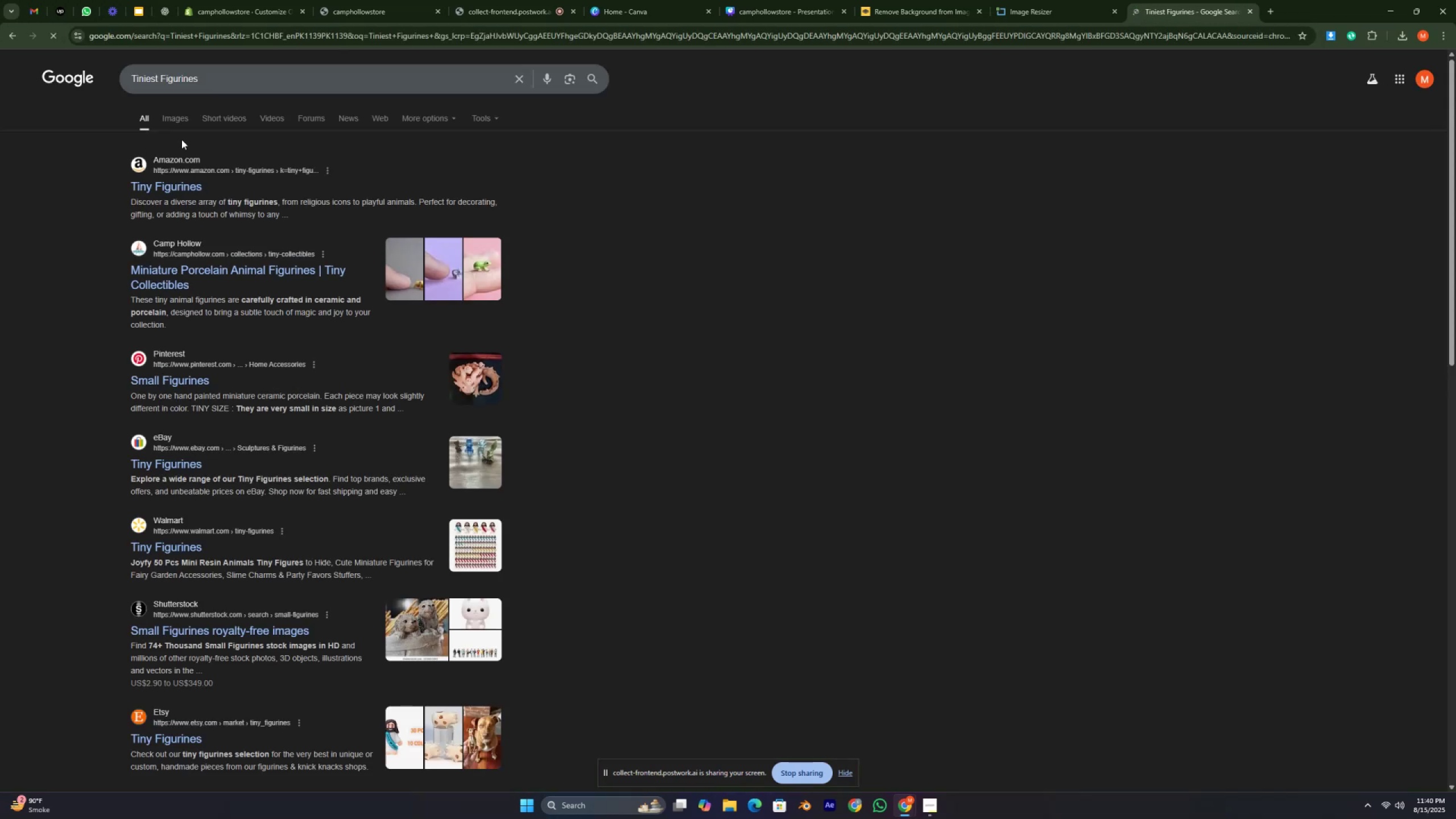 
left_click_drag(start_coordinate=[179, 110], to_coordinate=[186, 92])
 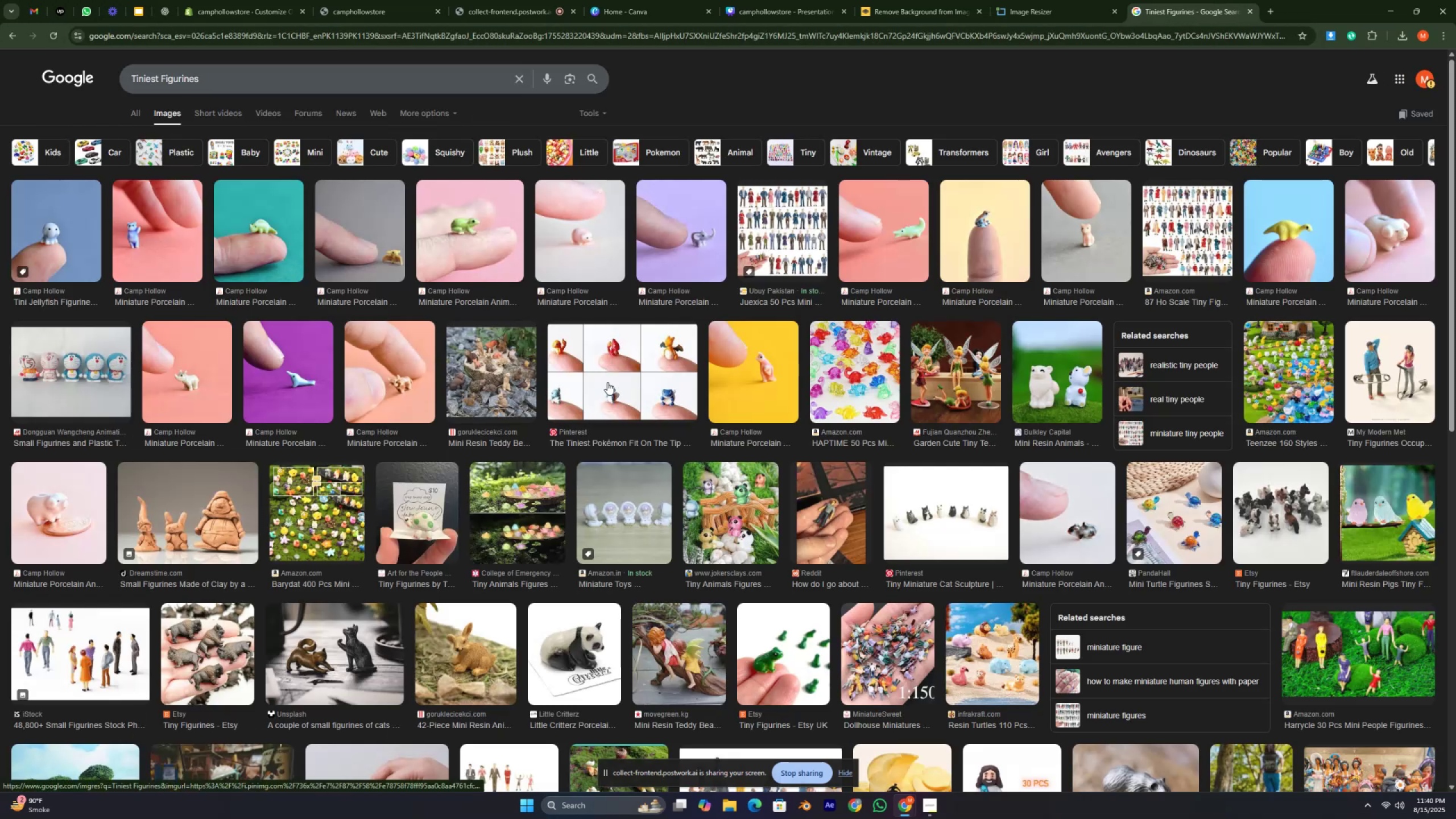 
wait(6.42)
 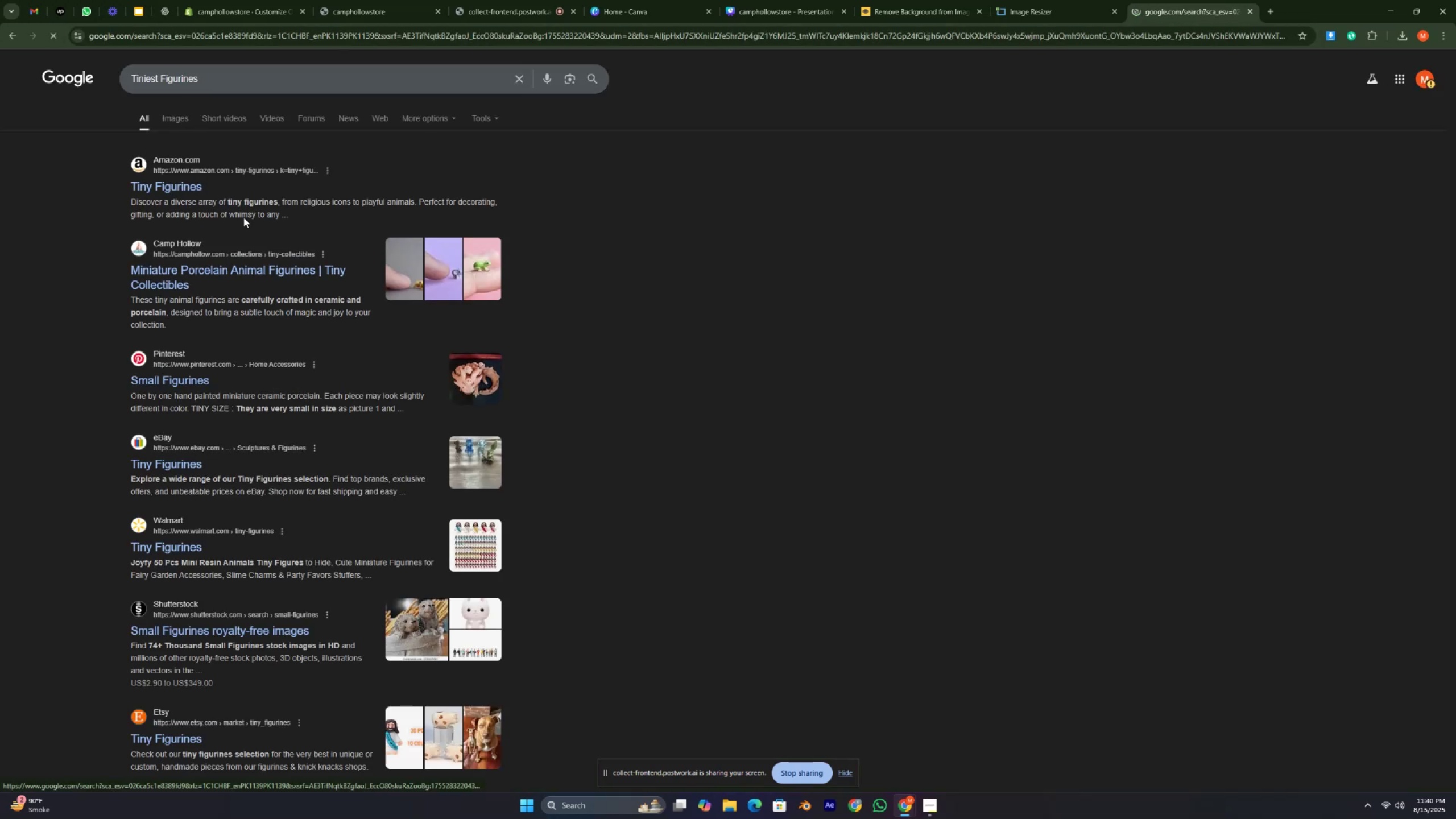 
scroll: coordinate [688, 478], scroll_direction: down, amount: 4.0
 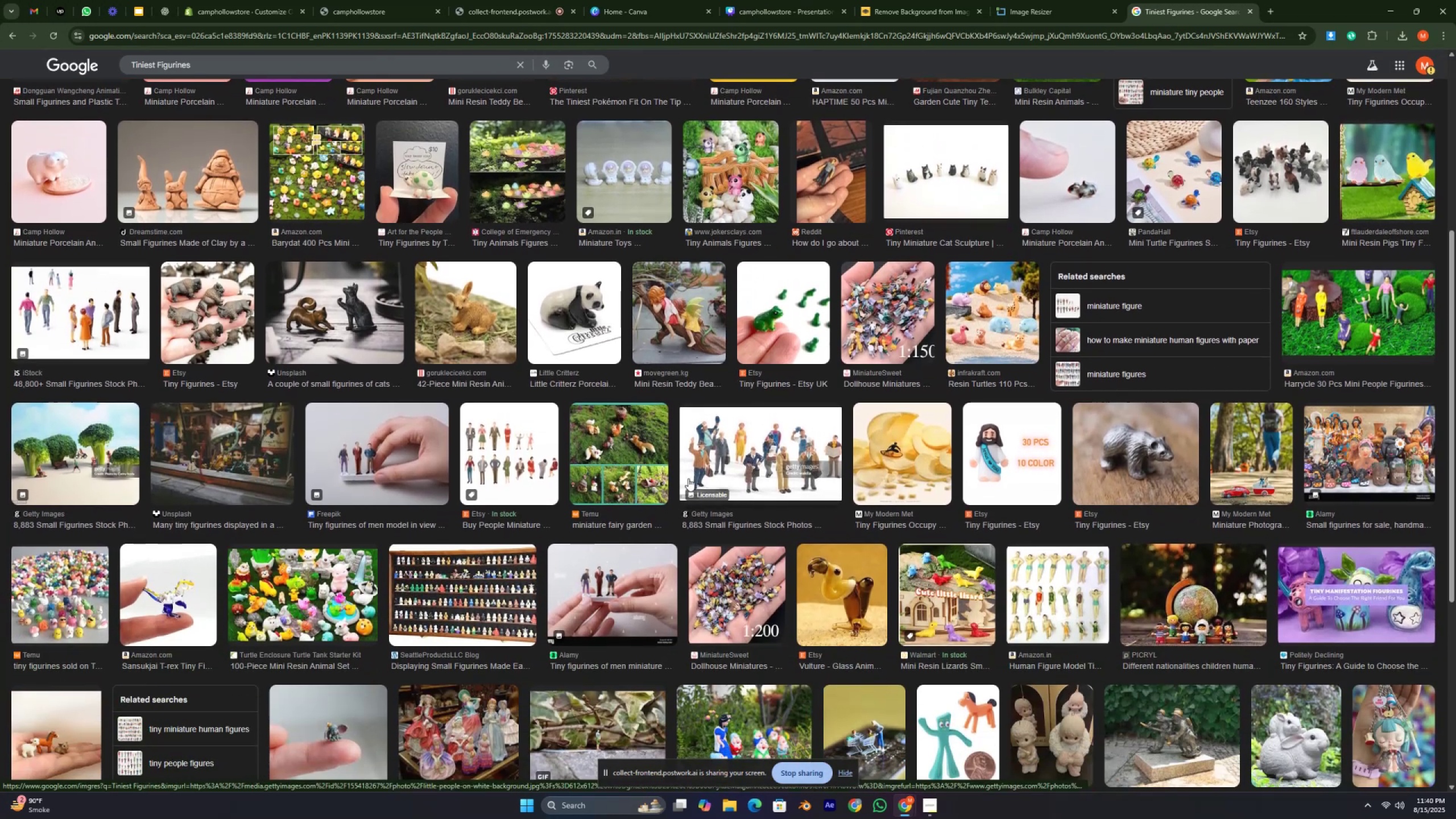 
scroll: coordinate [688, 478], scroll_direction: up, amount: 3.0
 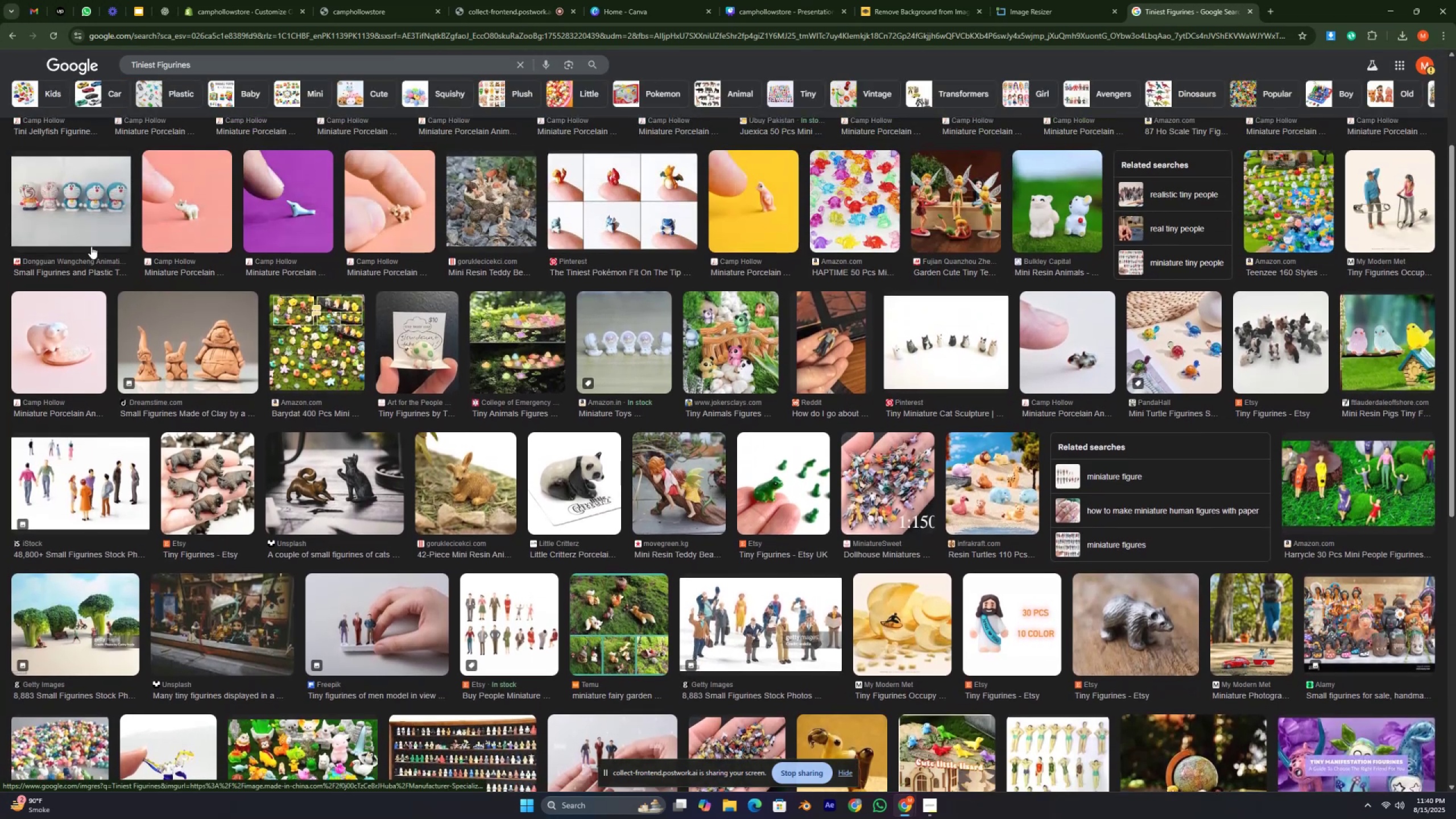 
left_click([85, 224])
 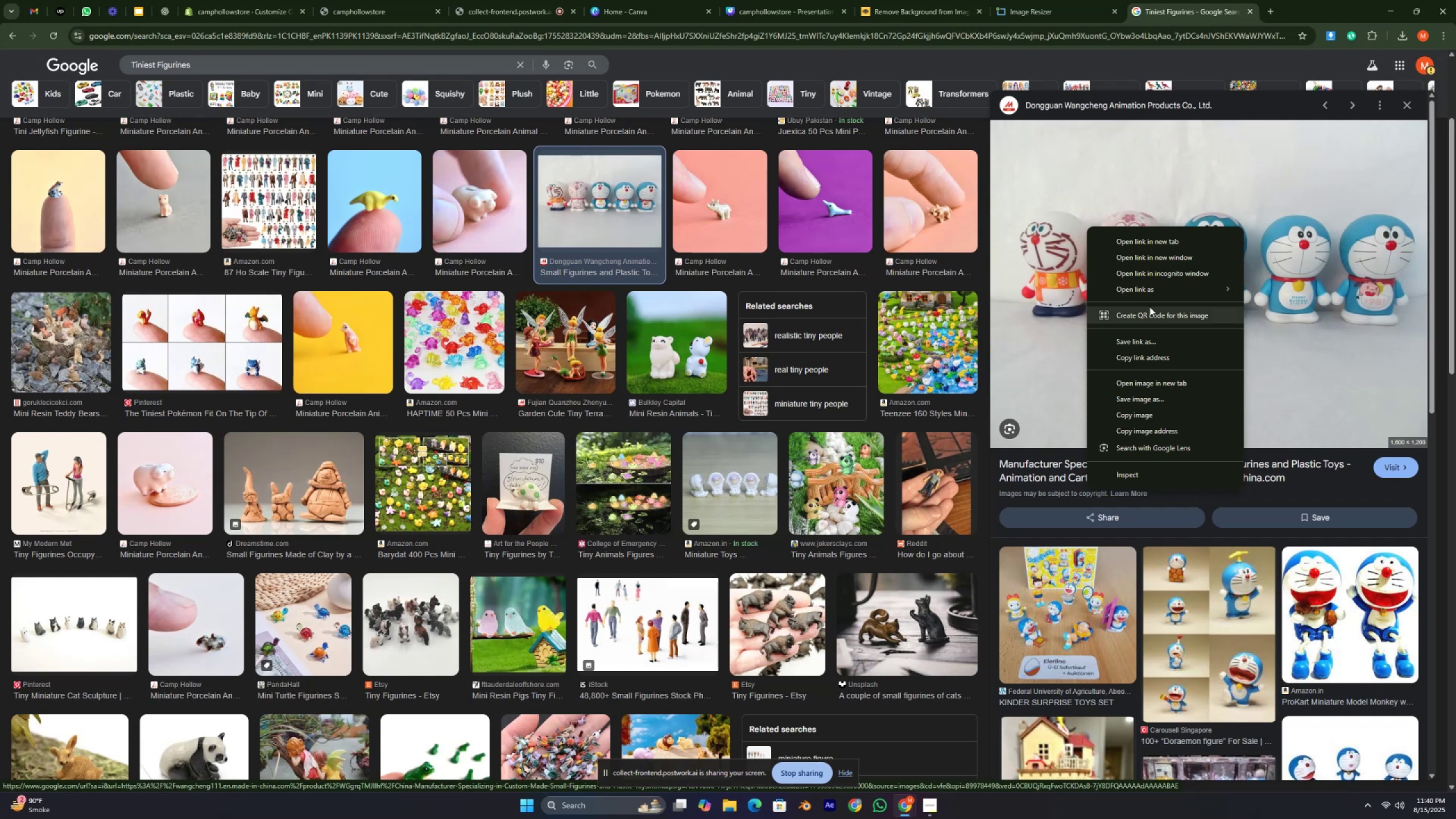 
scroll: coordinate [598, 319], scroll_direction: down, amount: 4.0
 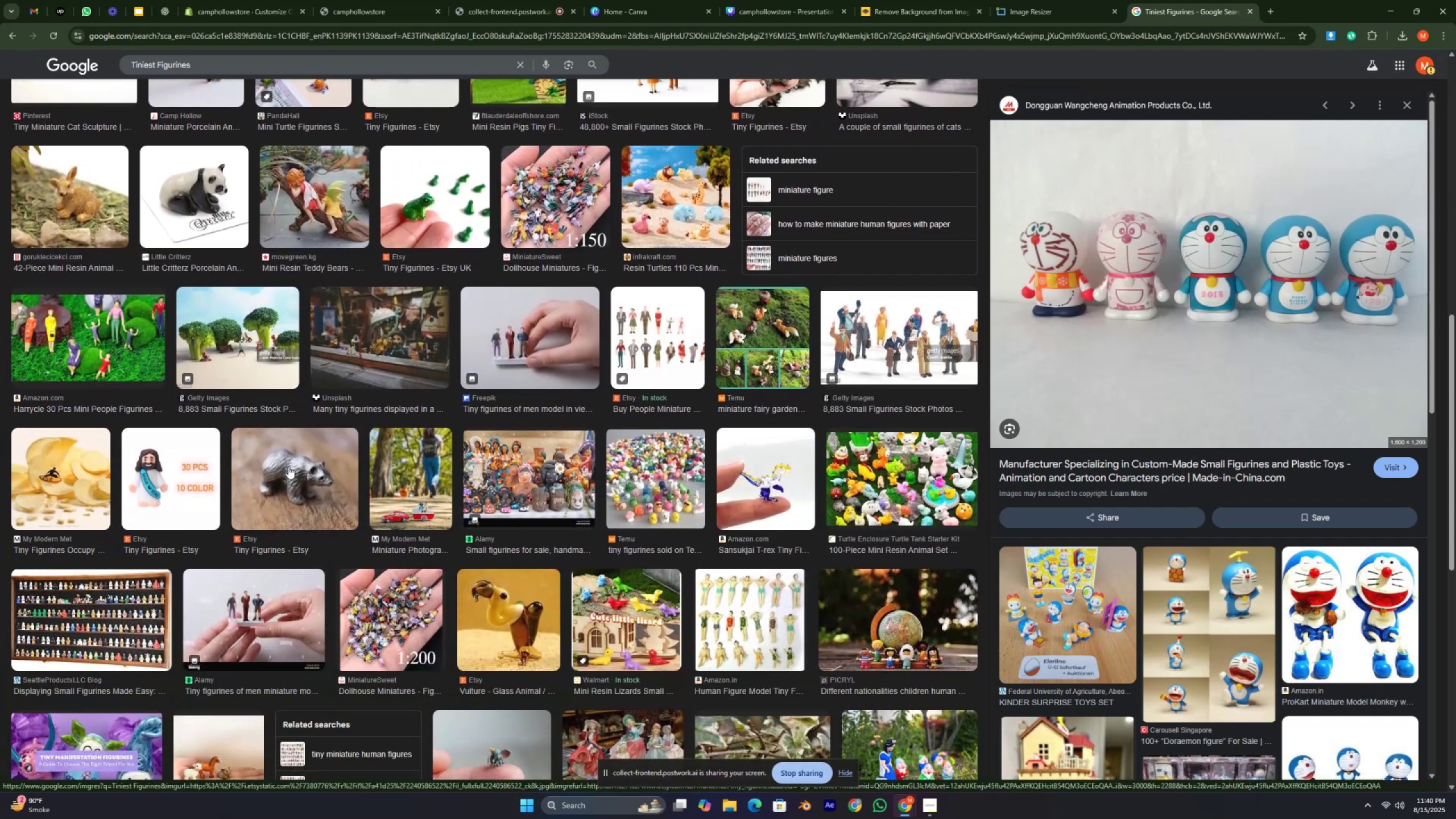 
left_click([288, 466])
 